 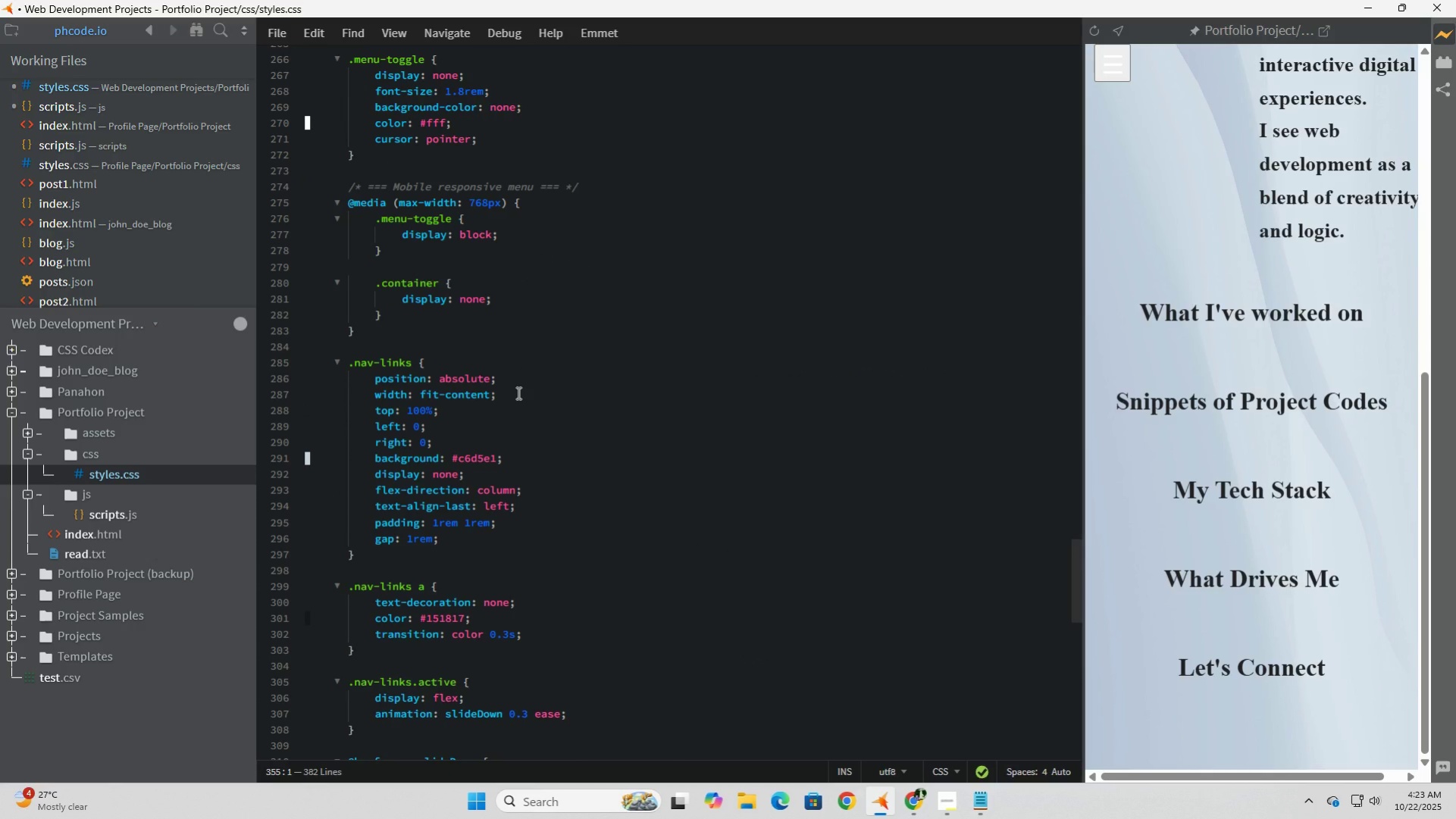 
left_click([102, 517])
 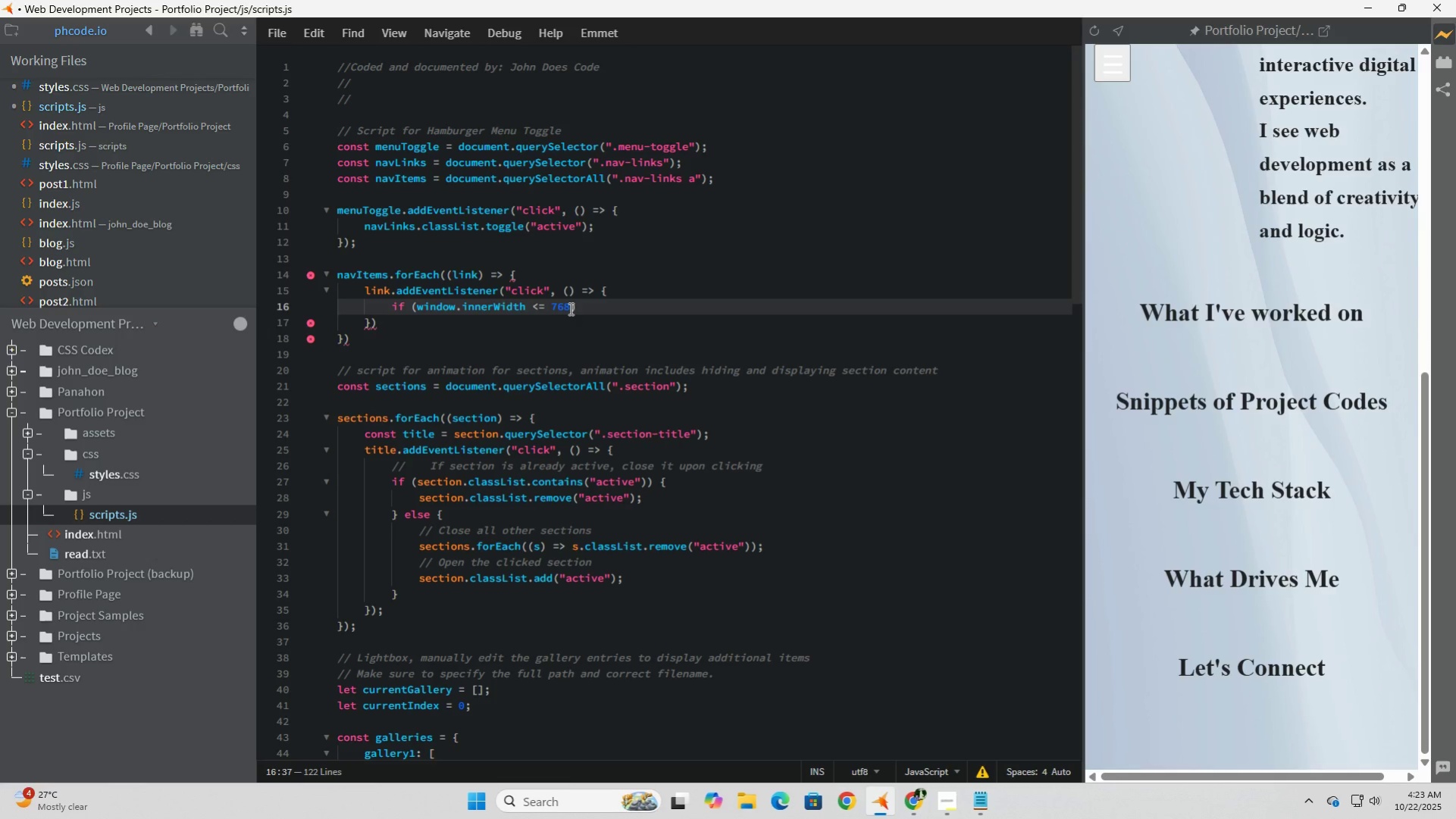 
left_click([568, 308])
 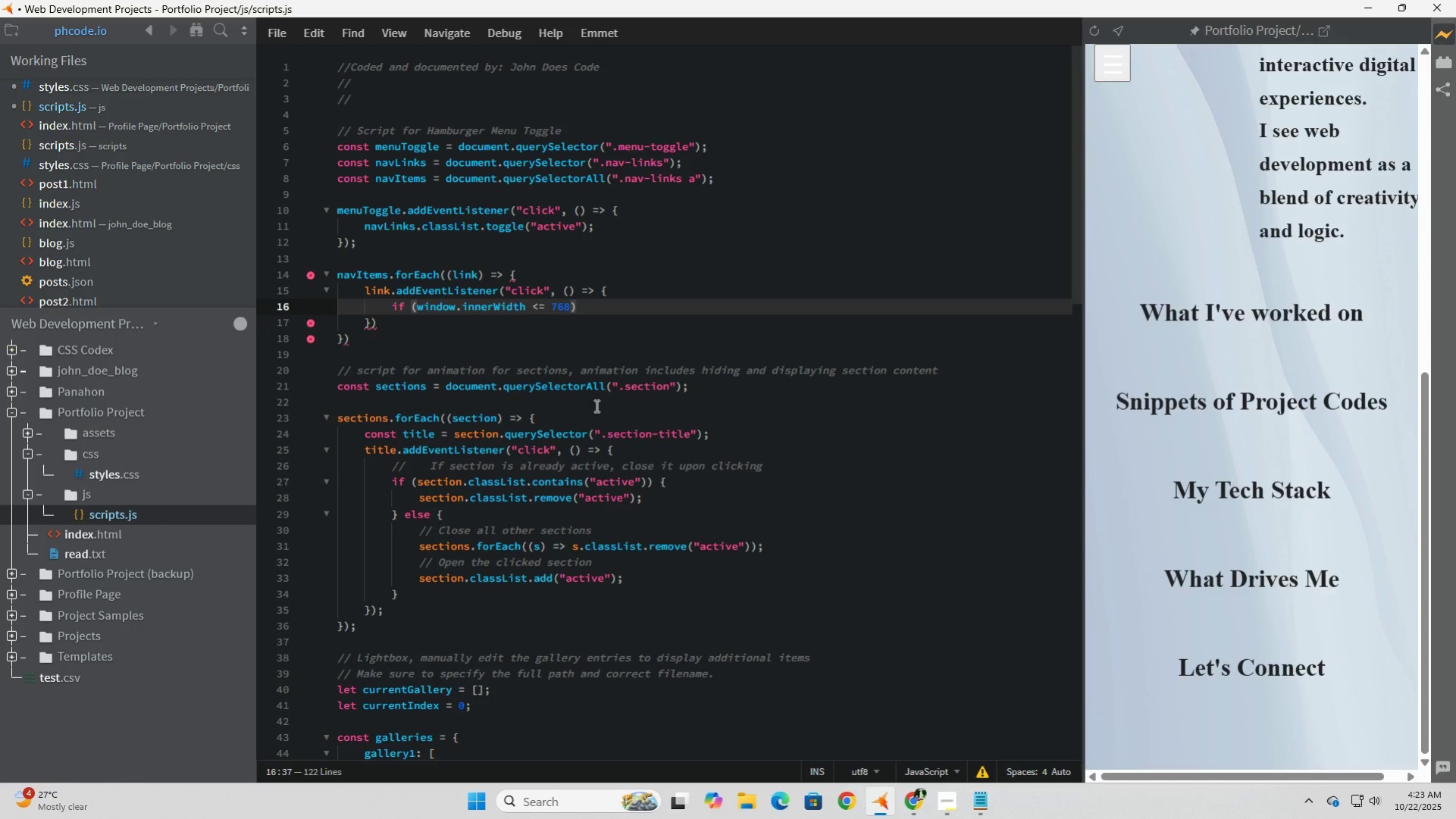 
left_click([596, 319])
 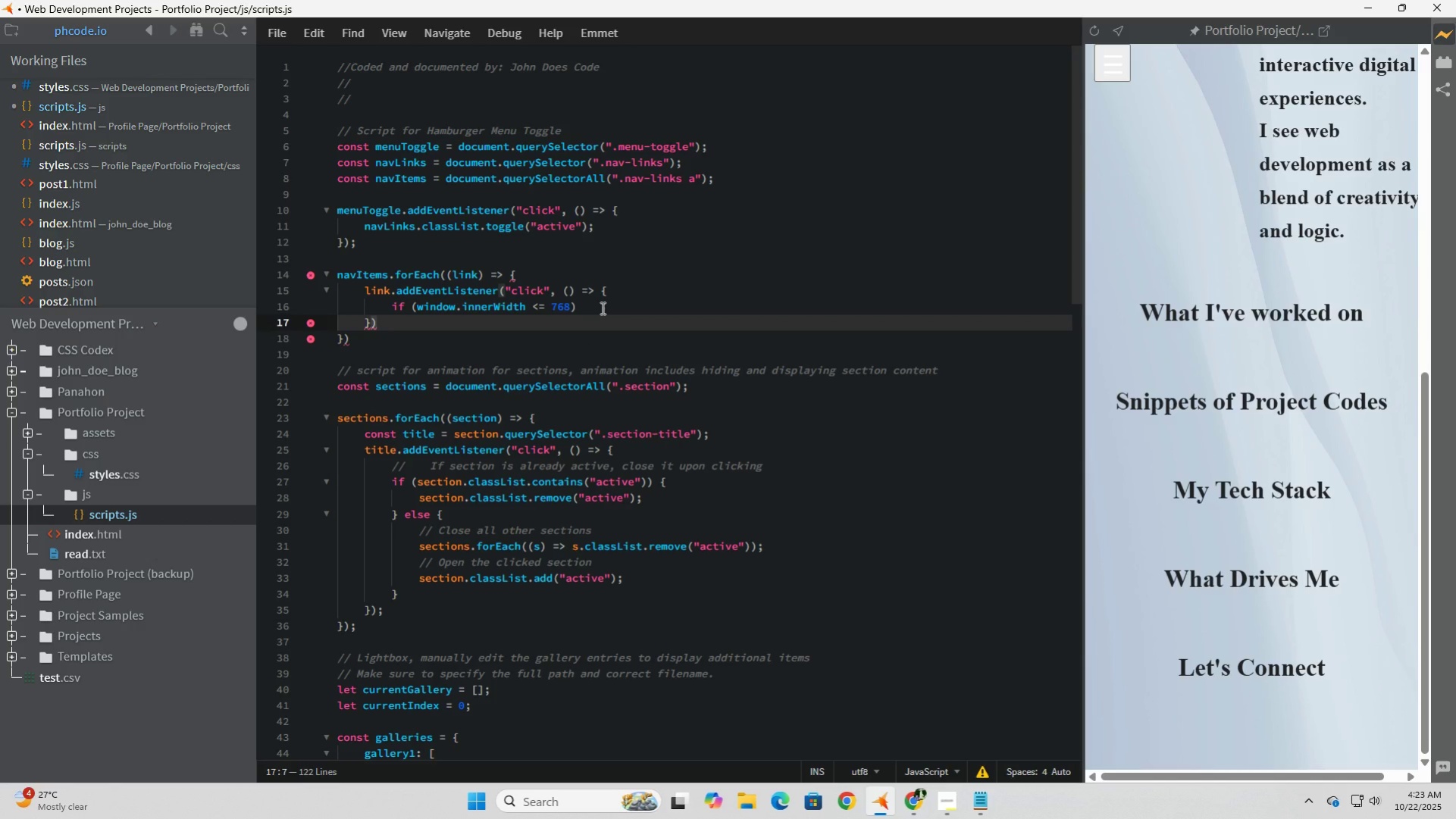 
left_click([601, 308])
 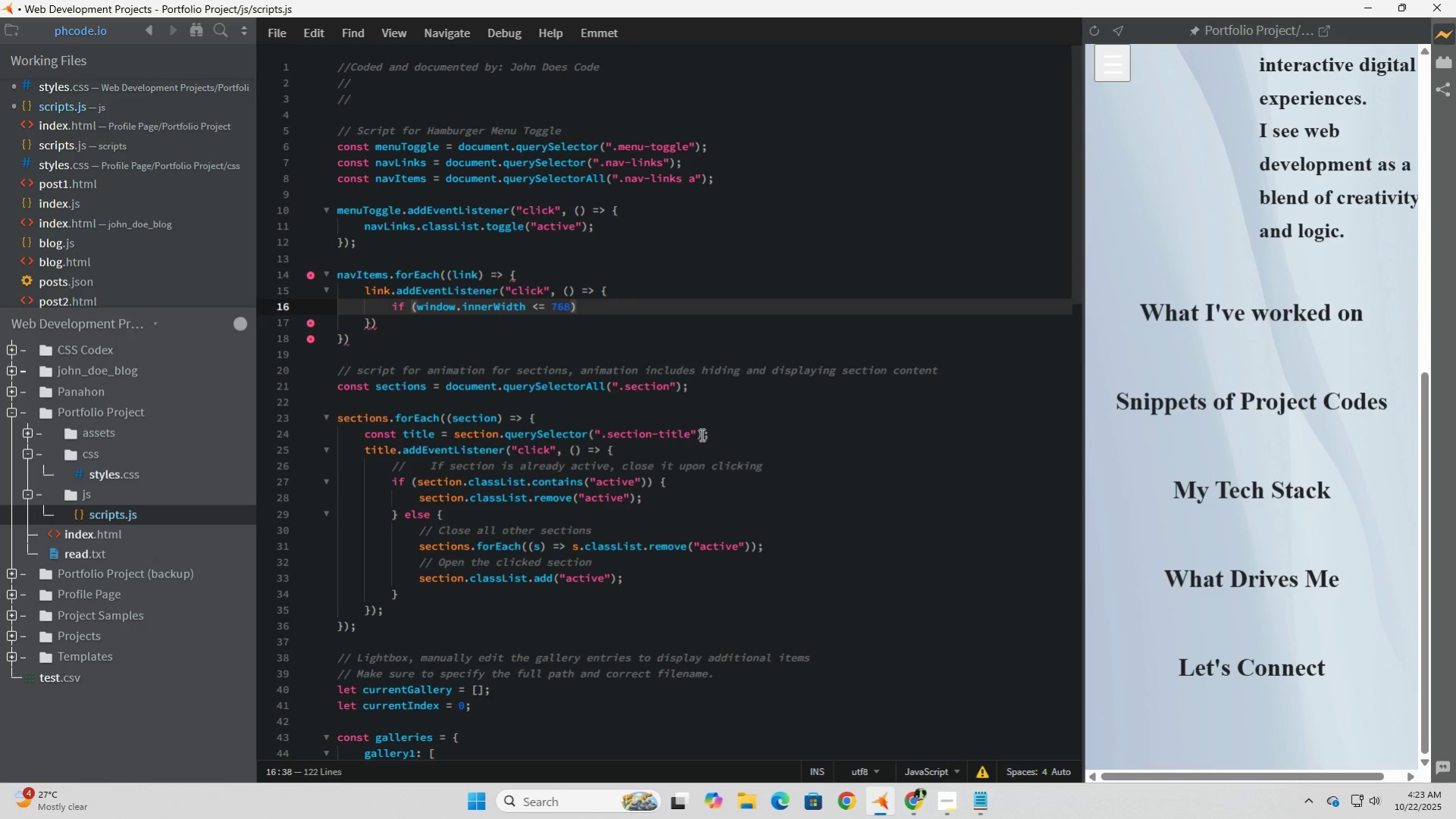 
key(Space)
 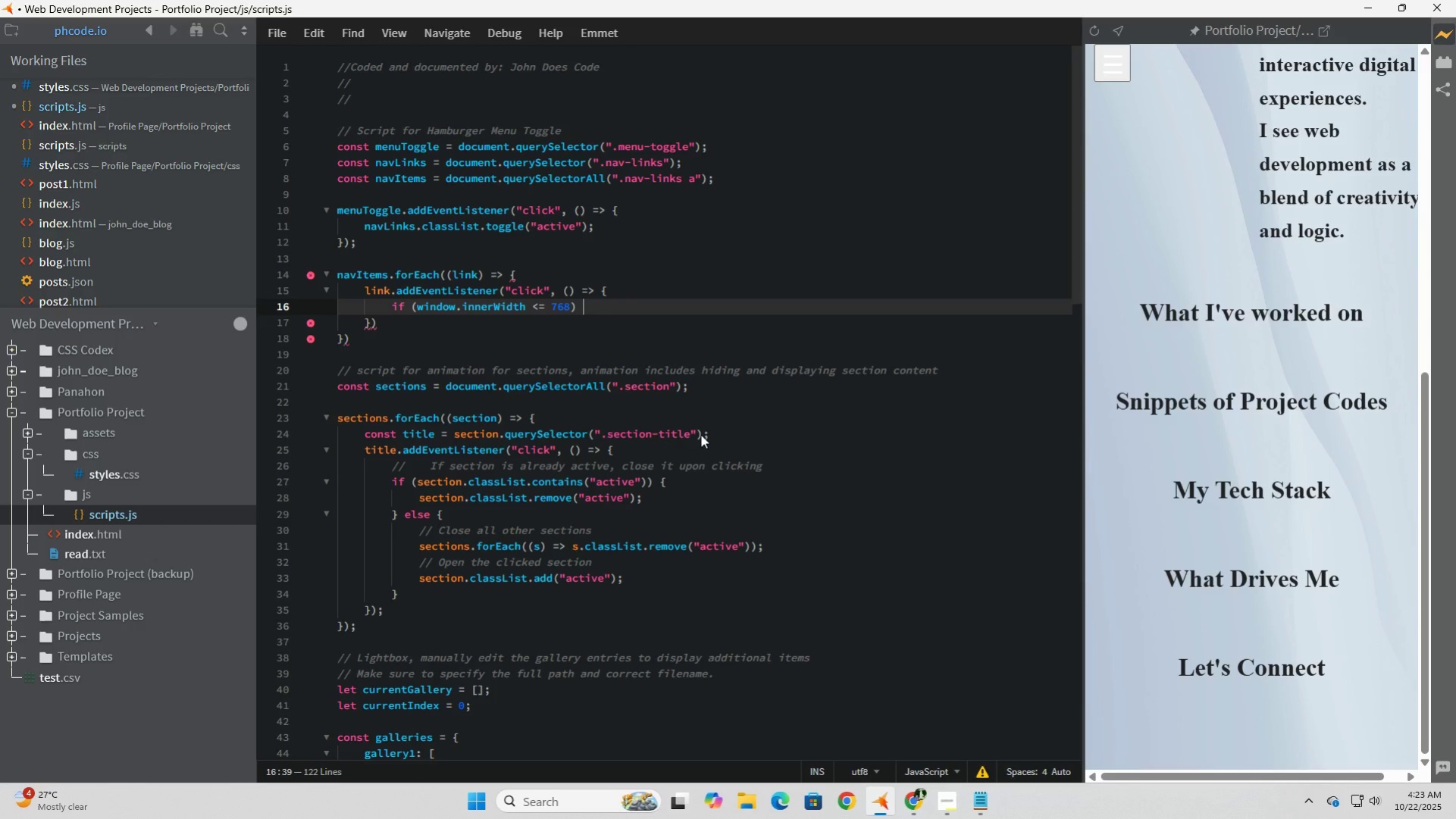 
key(Shift+BracketLeft)
 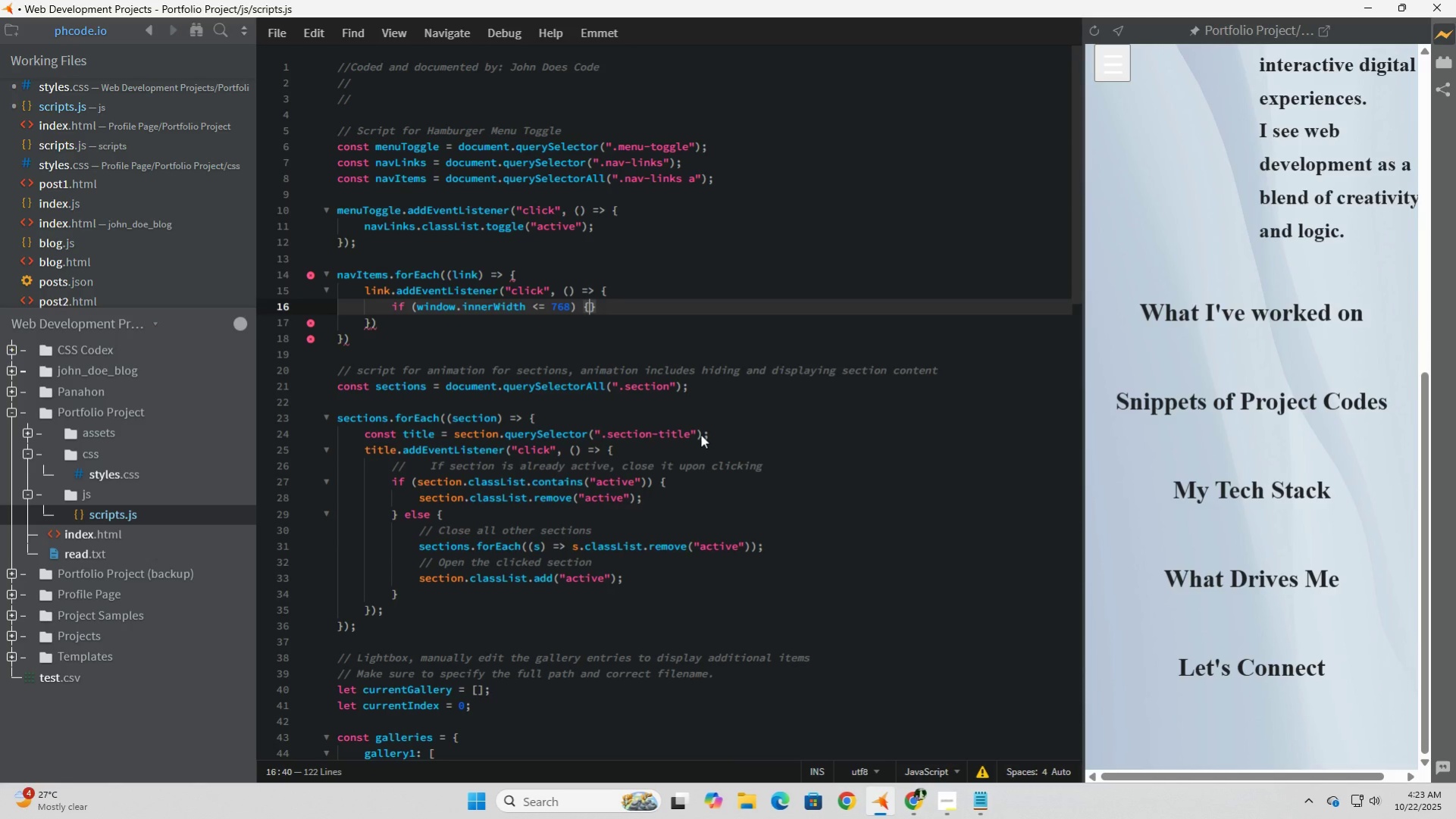 
key(Enter)
 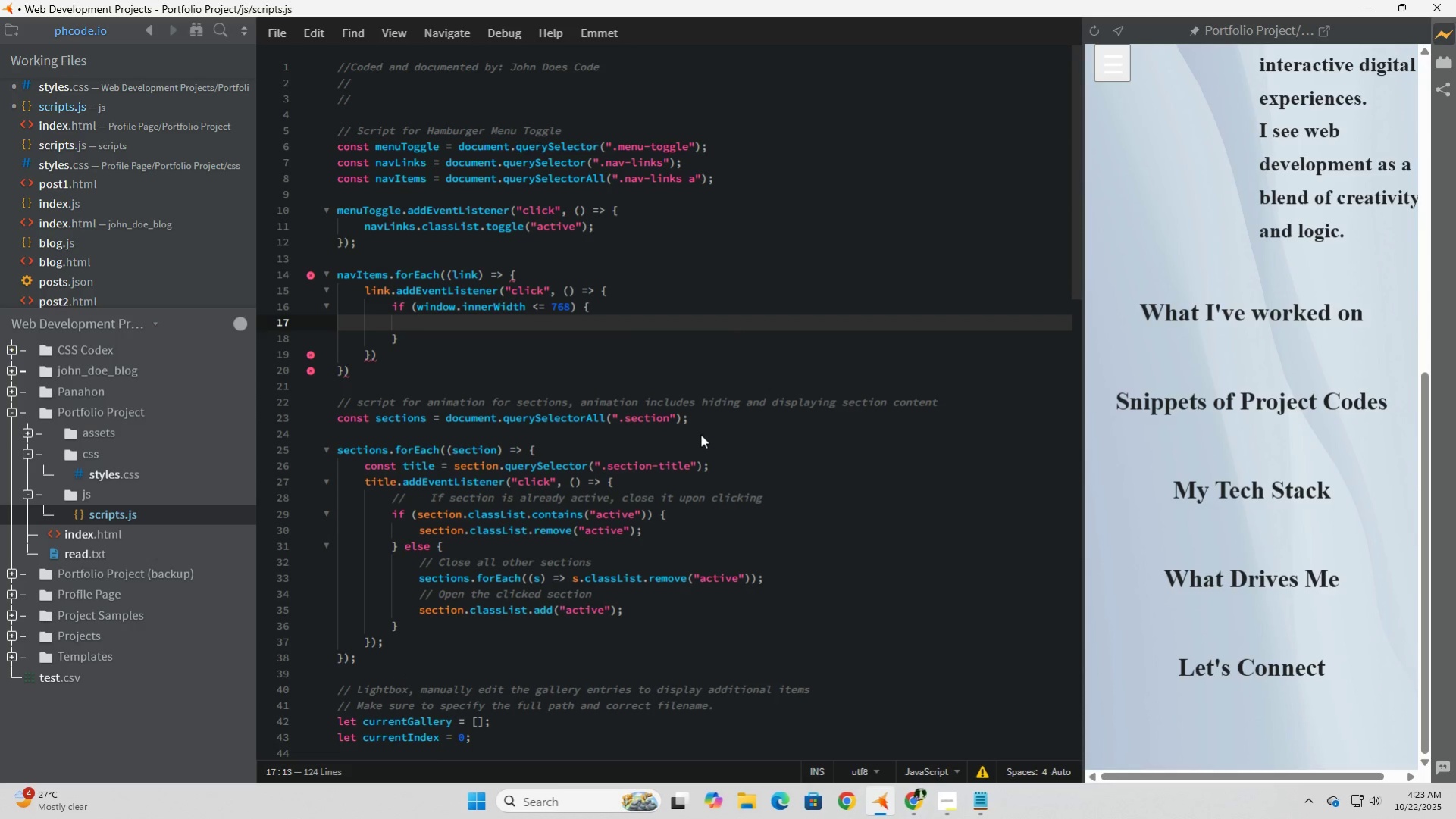 
type(navLi)
key(Tab)
type(.class)
key(Tab)
 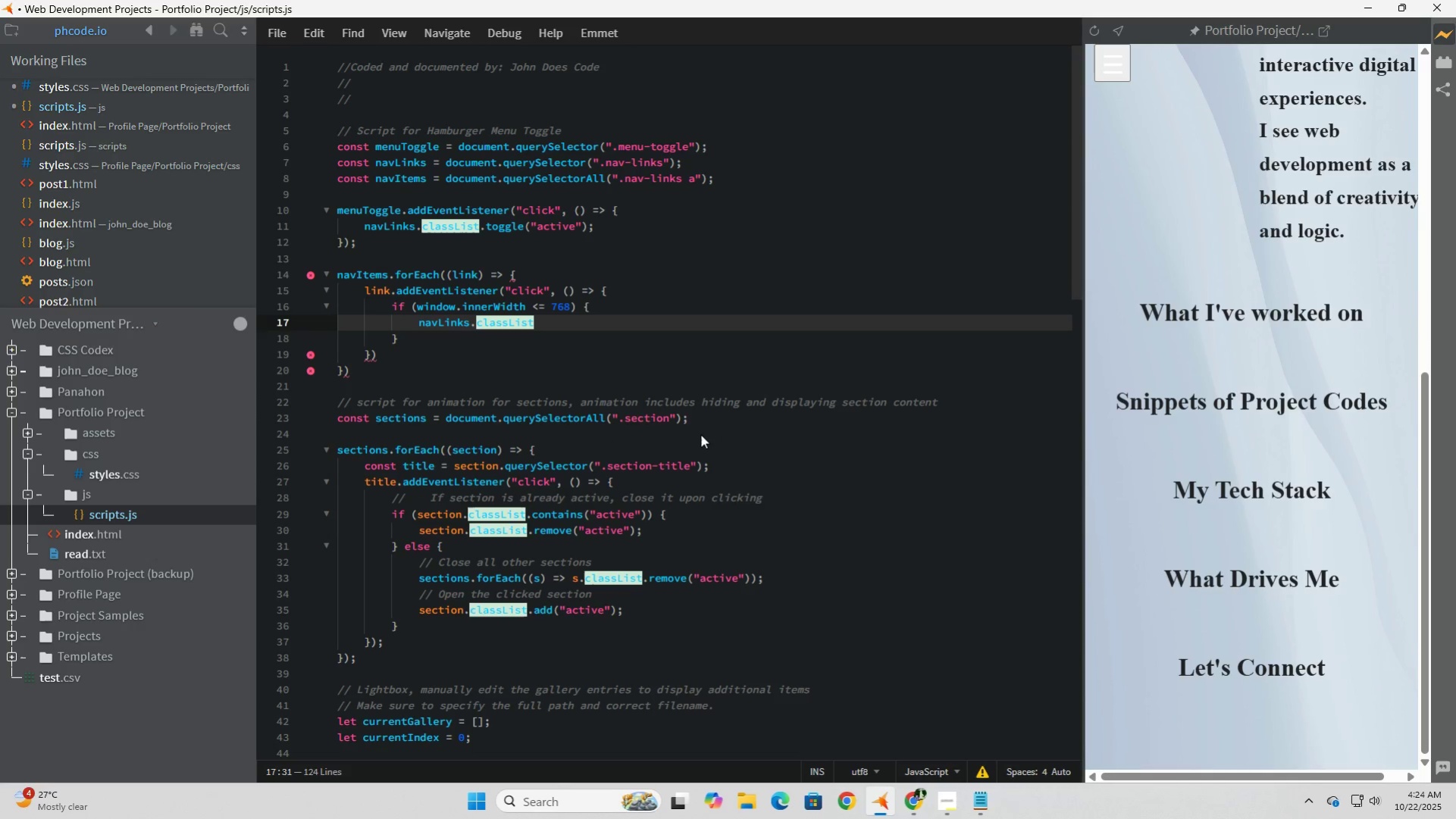 
wait(7.5)
 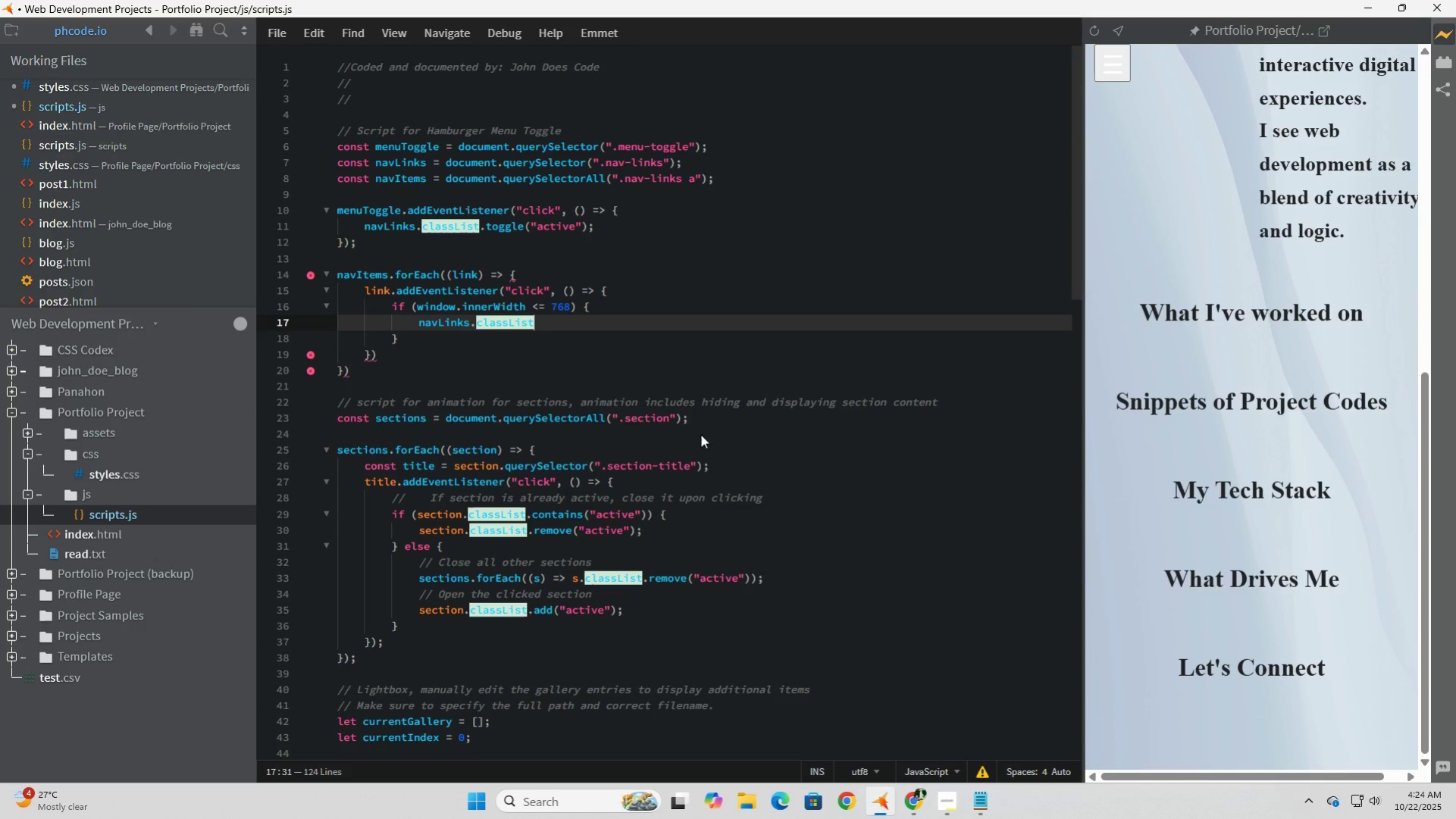 
type(.remove("active)
 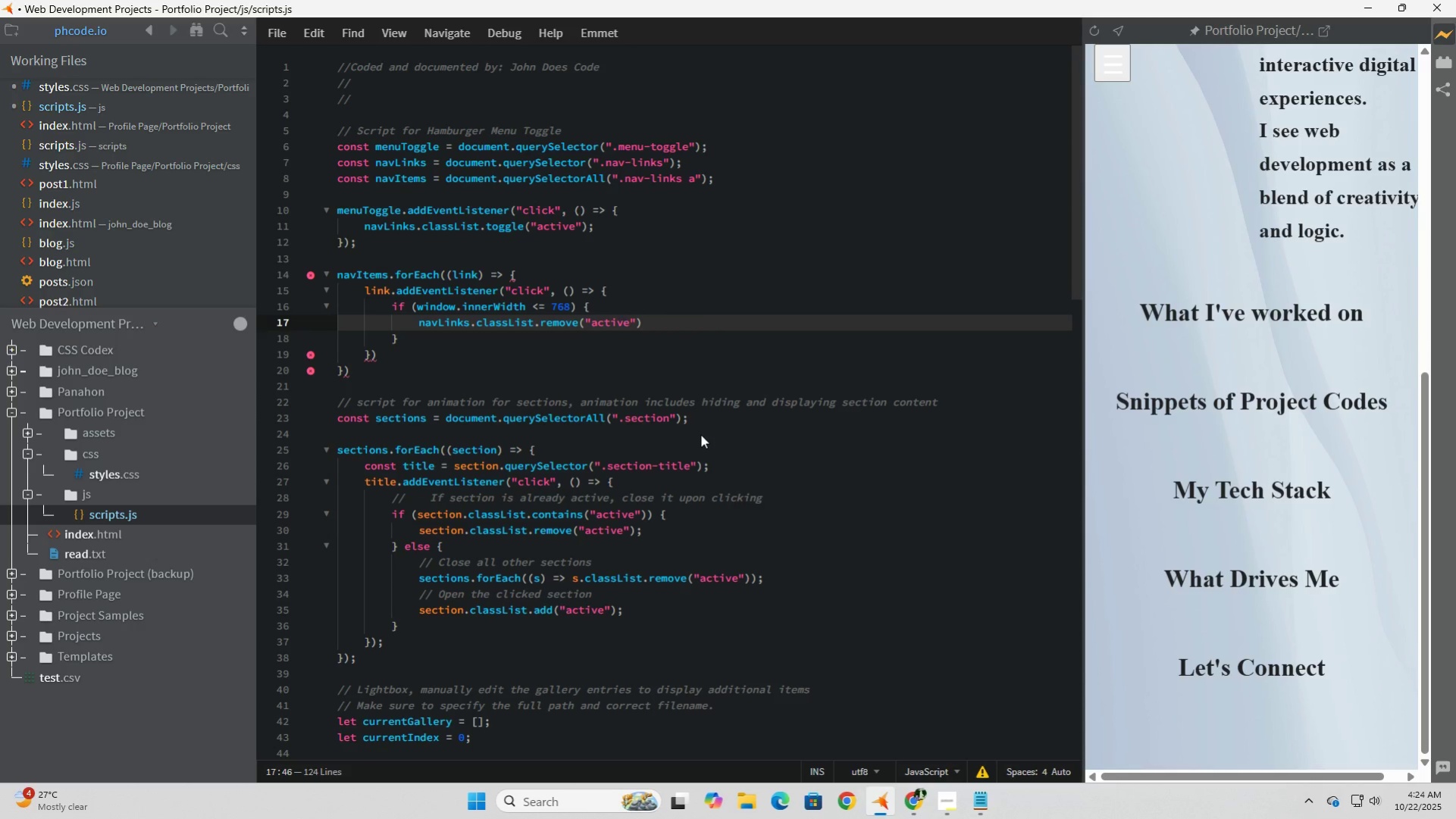 
key(ArrowRight)
 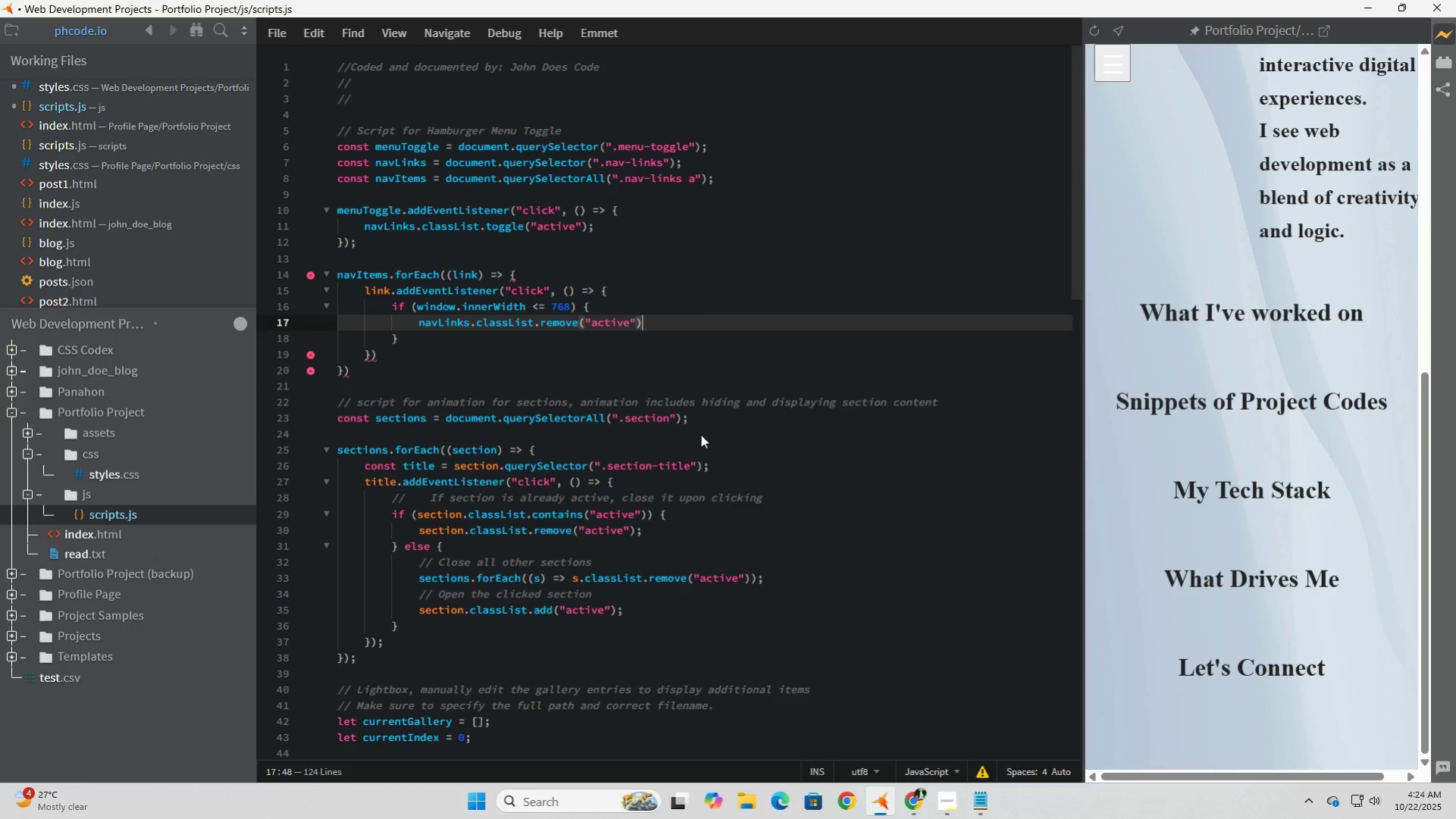 
key(ArrowRight)
 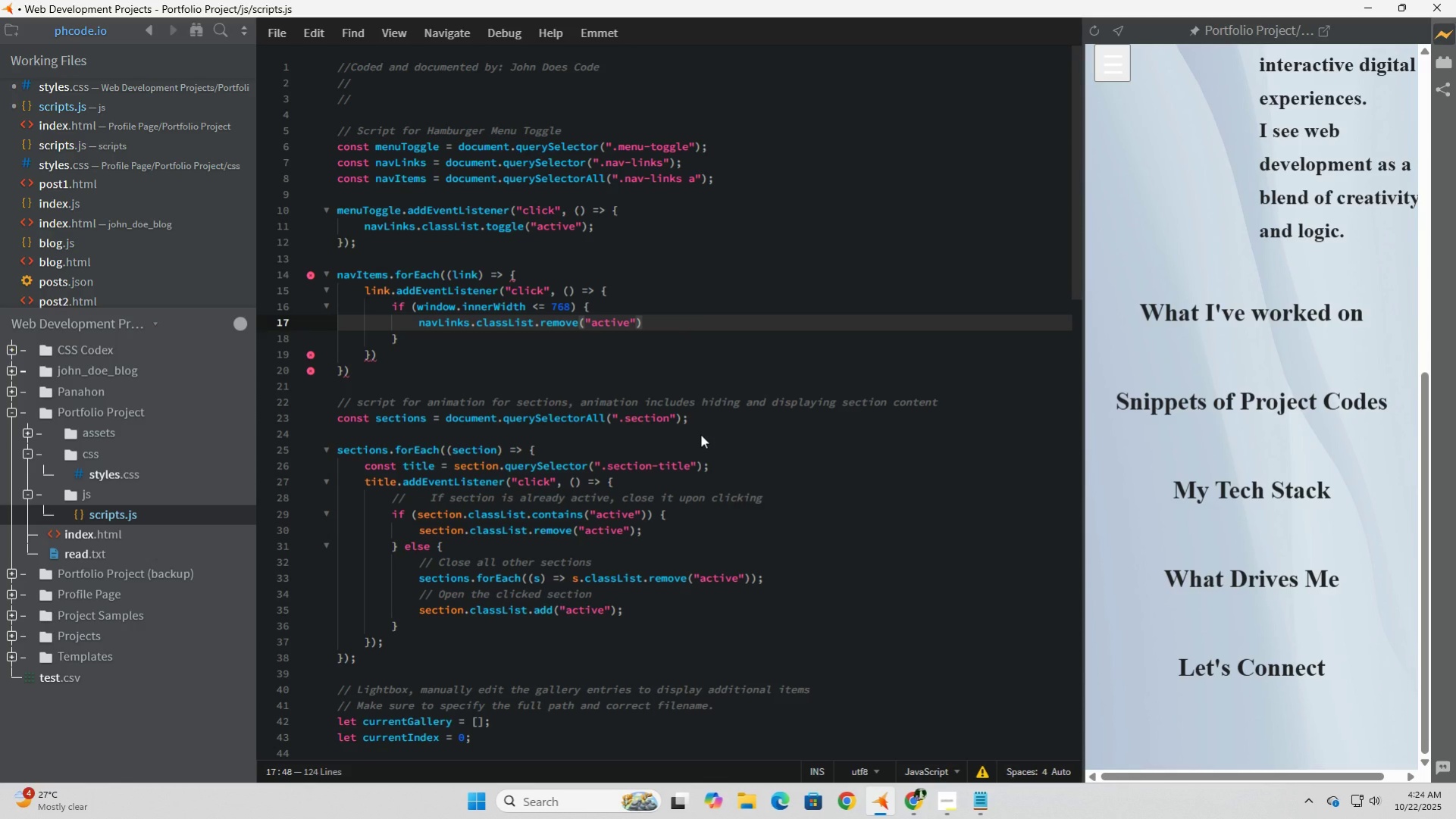 
key(Semicolon)
 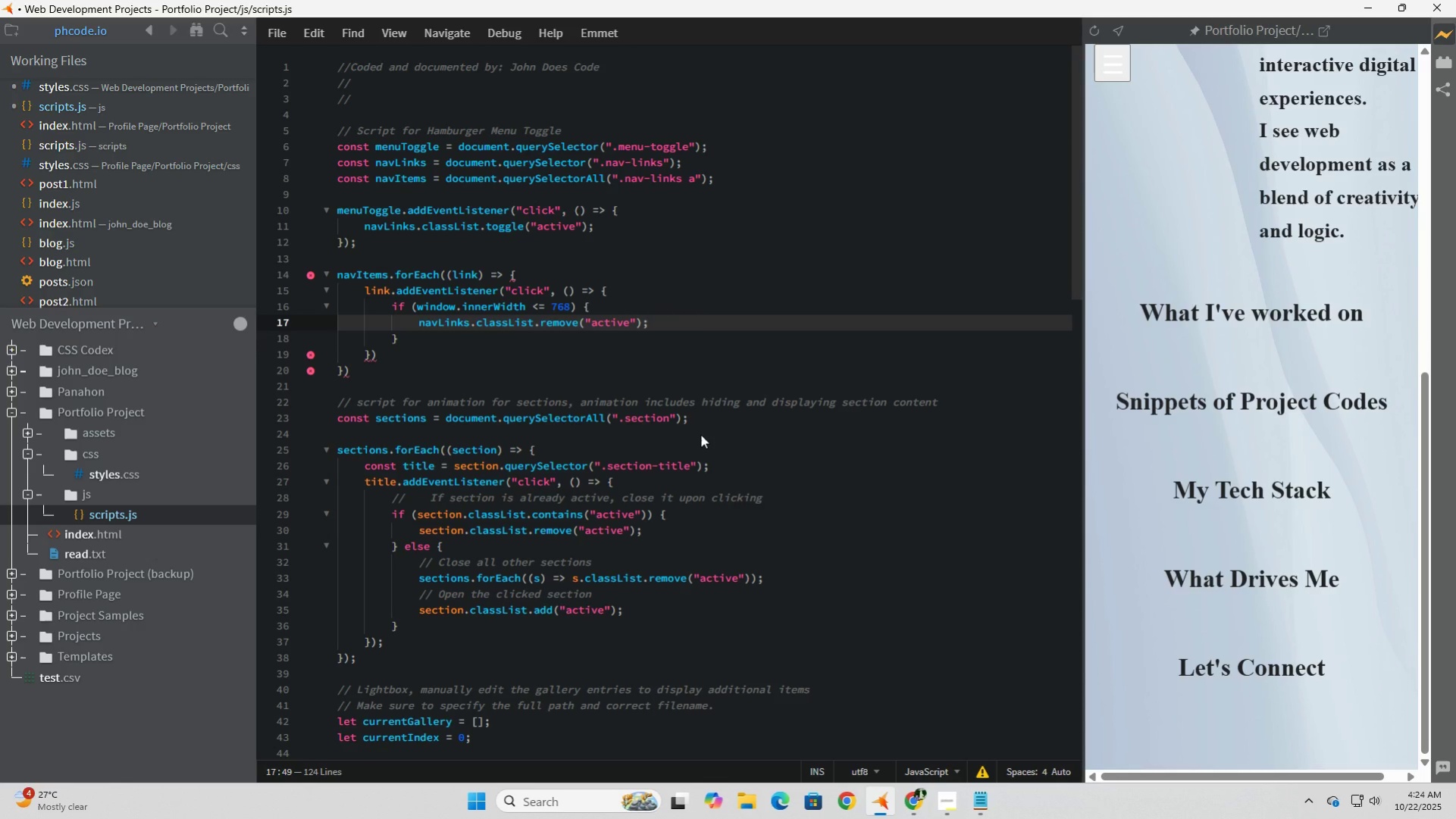 
key(ArrowDown)
 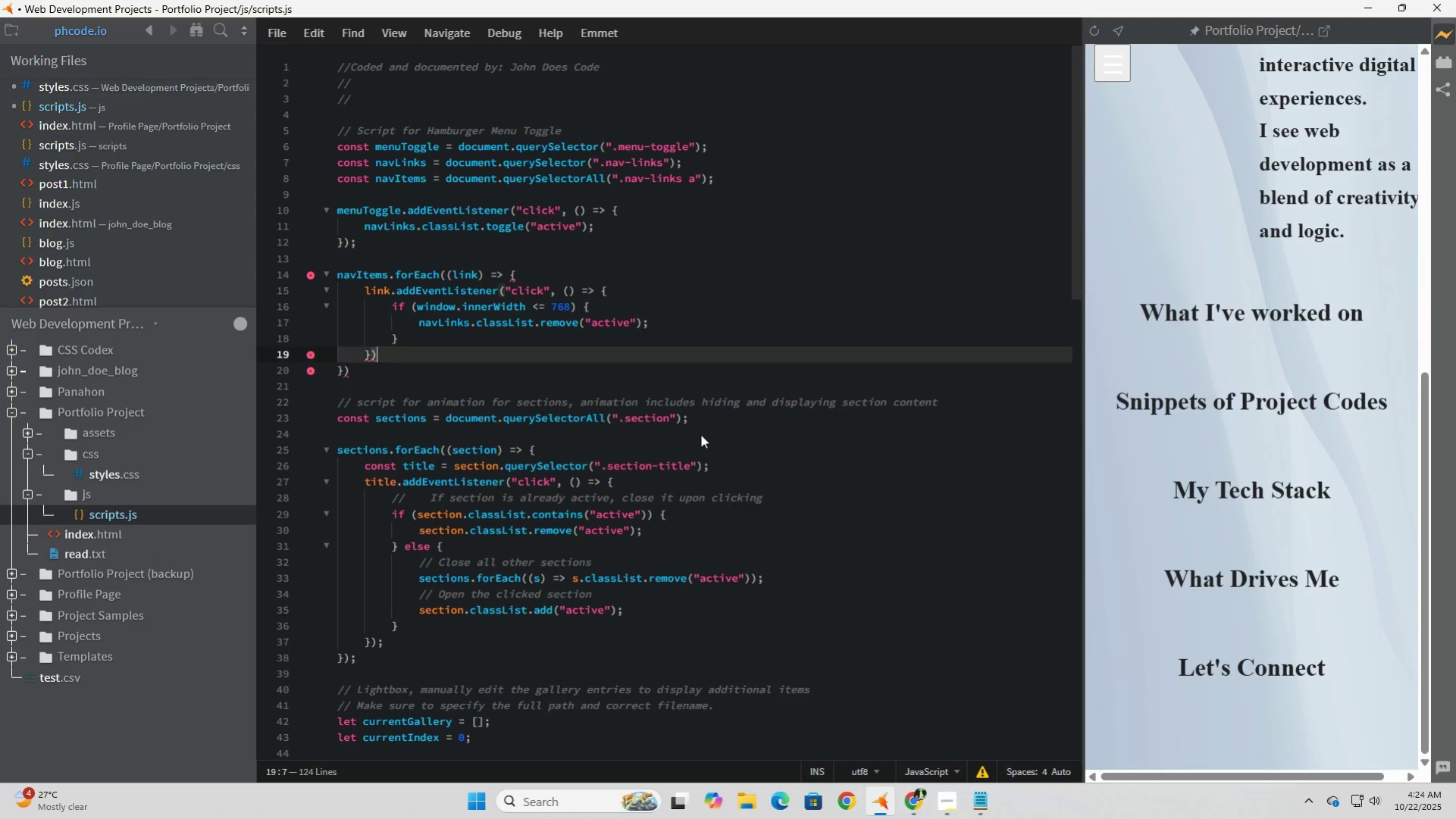 
key(ArrowDown)
 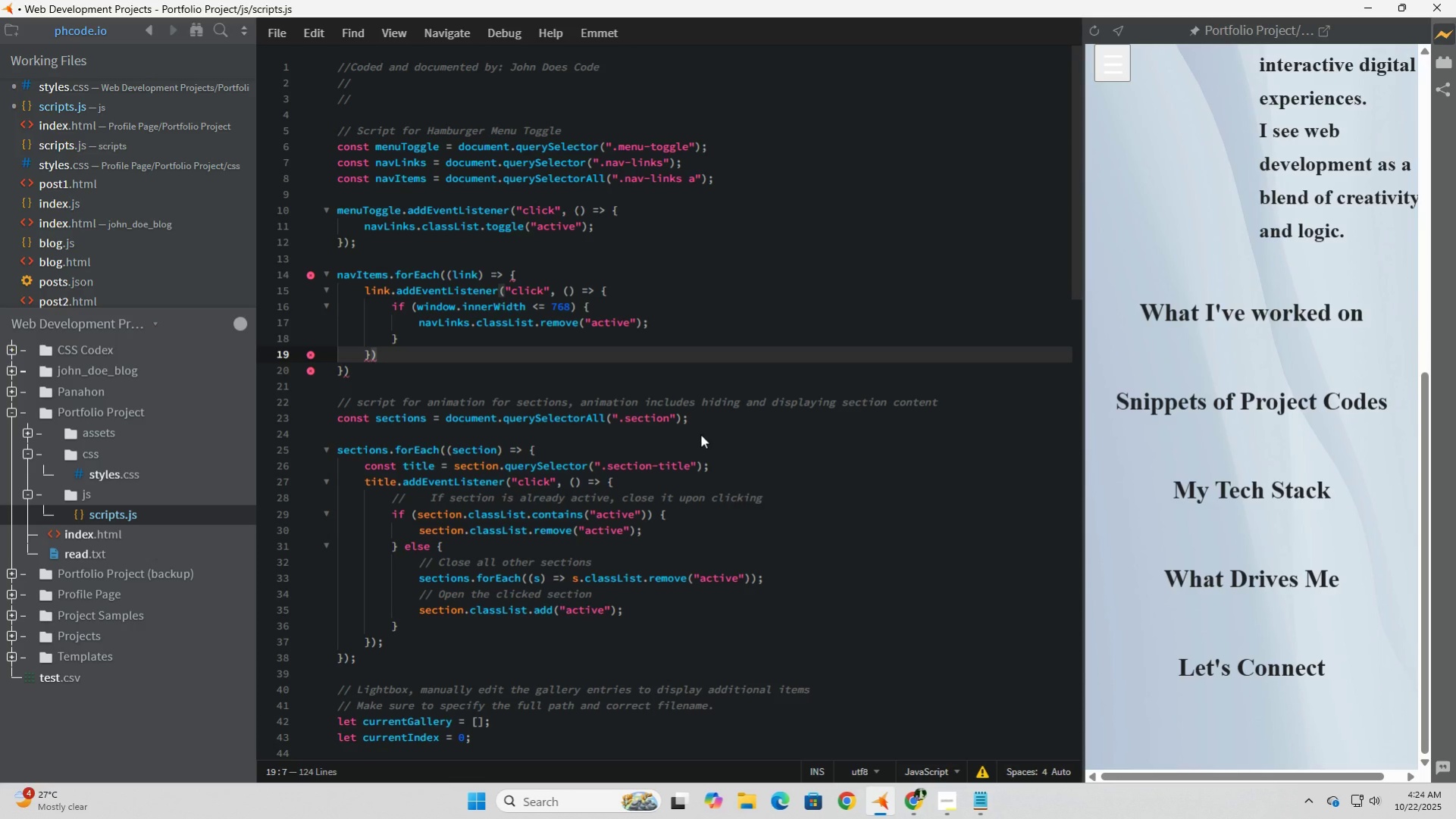 
key(Semicolon)
 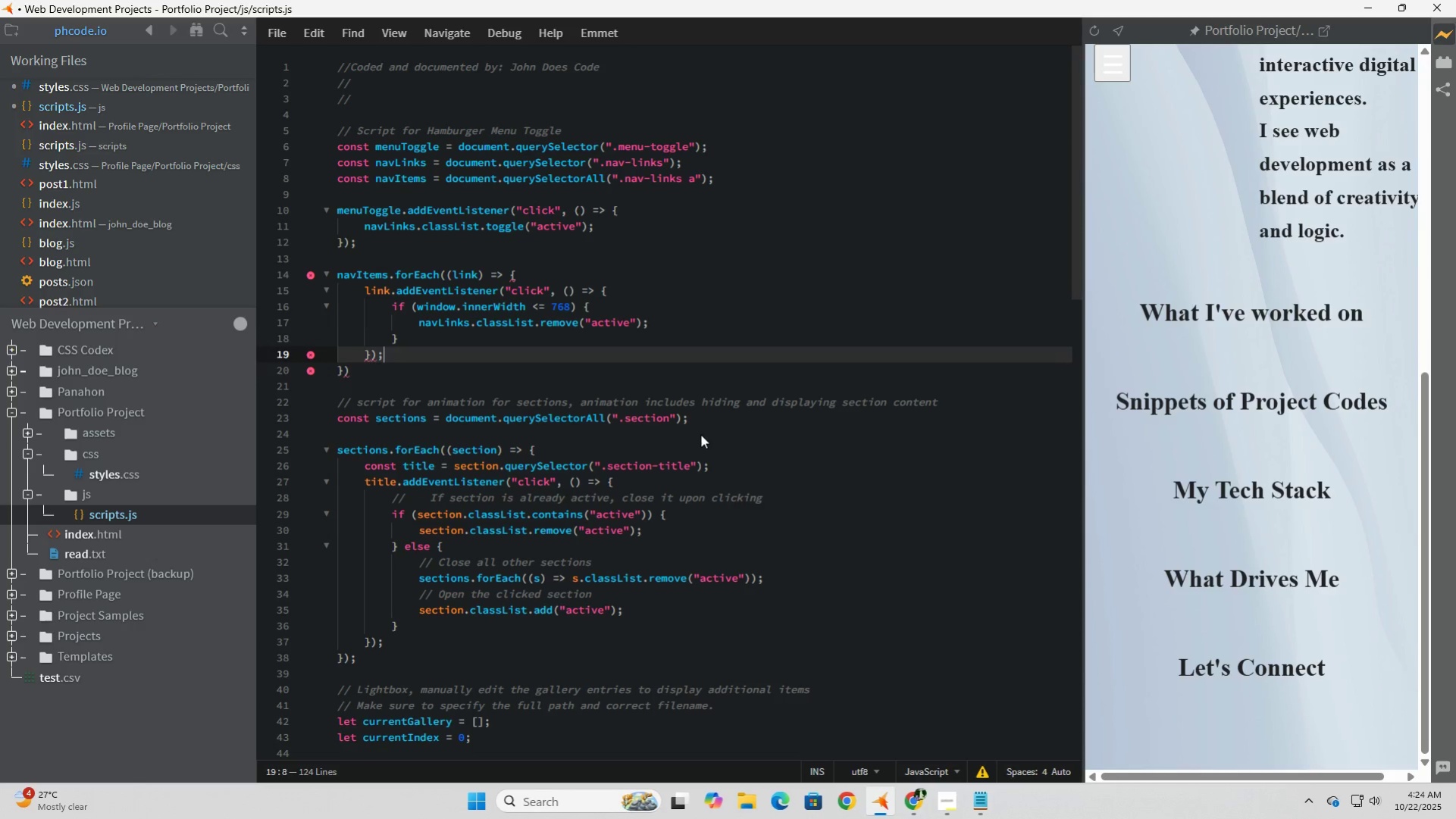 
key(ArrowDown)
 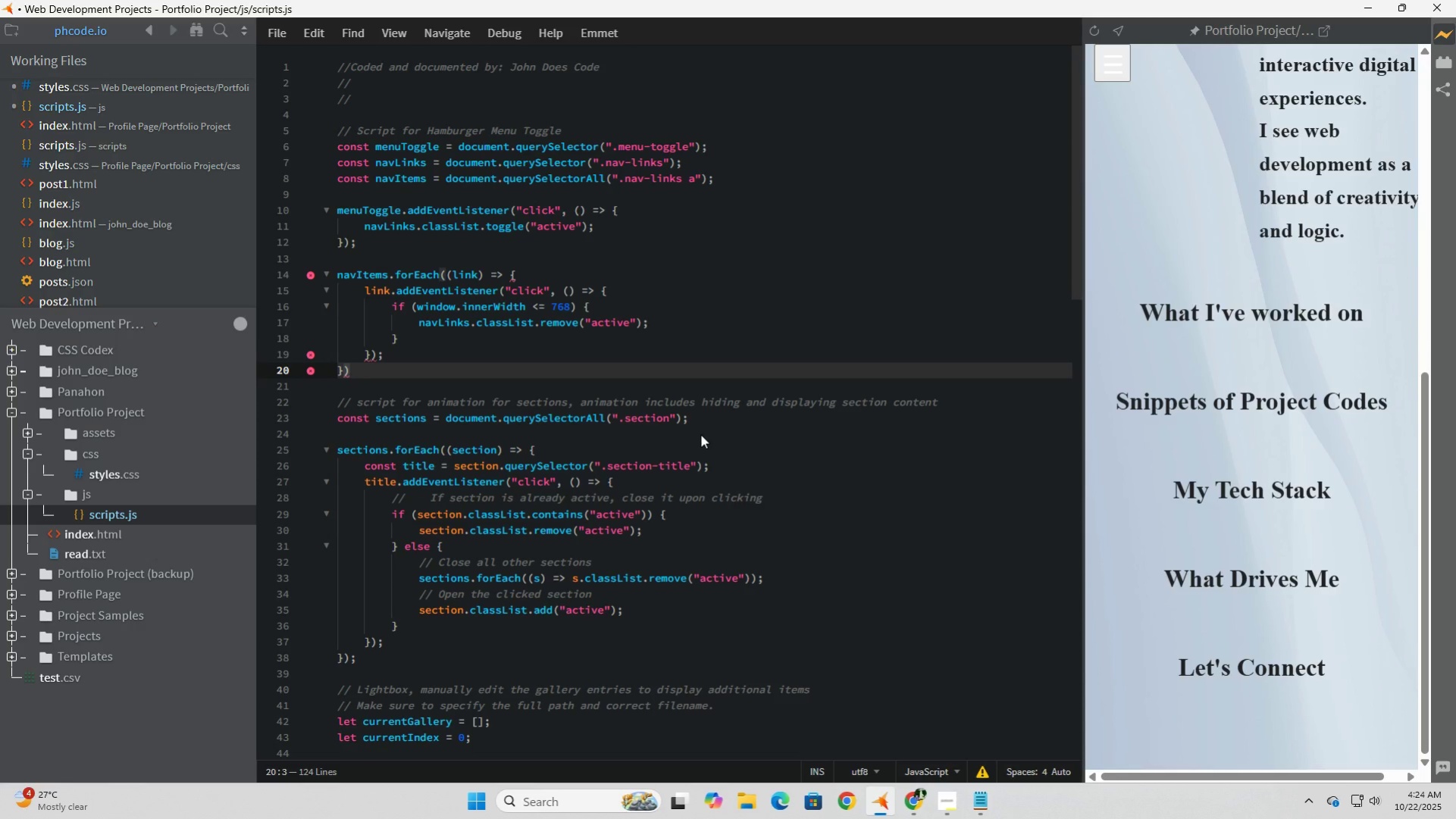 
key(Semicolon)
 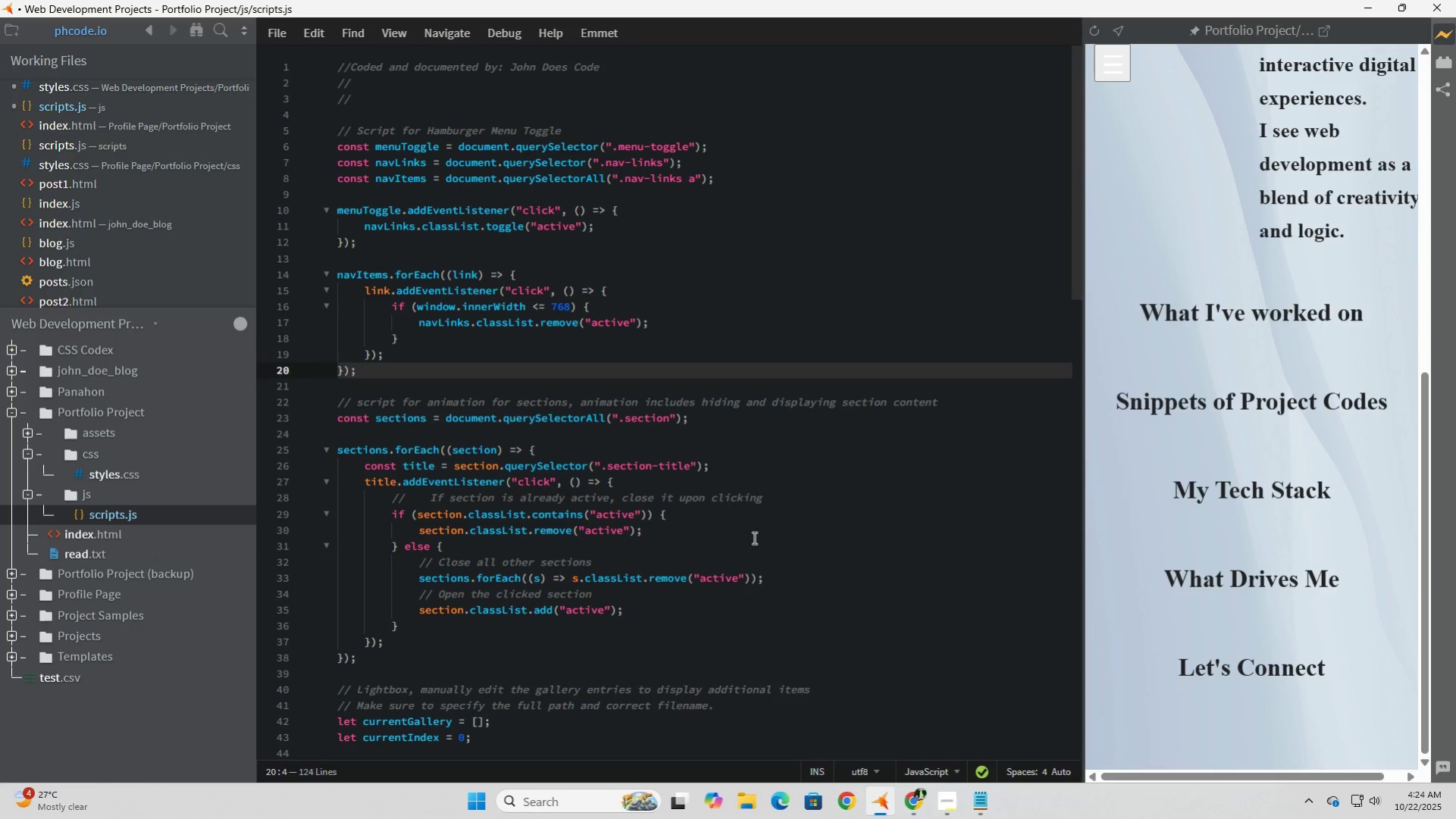 
left_click([753, 538])
 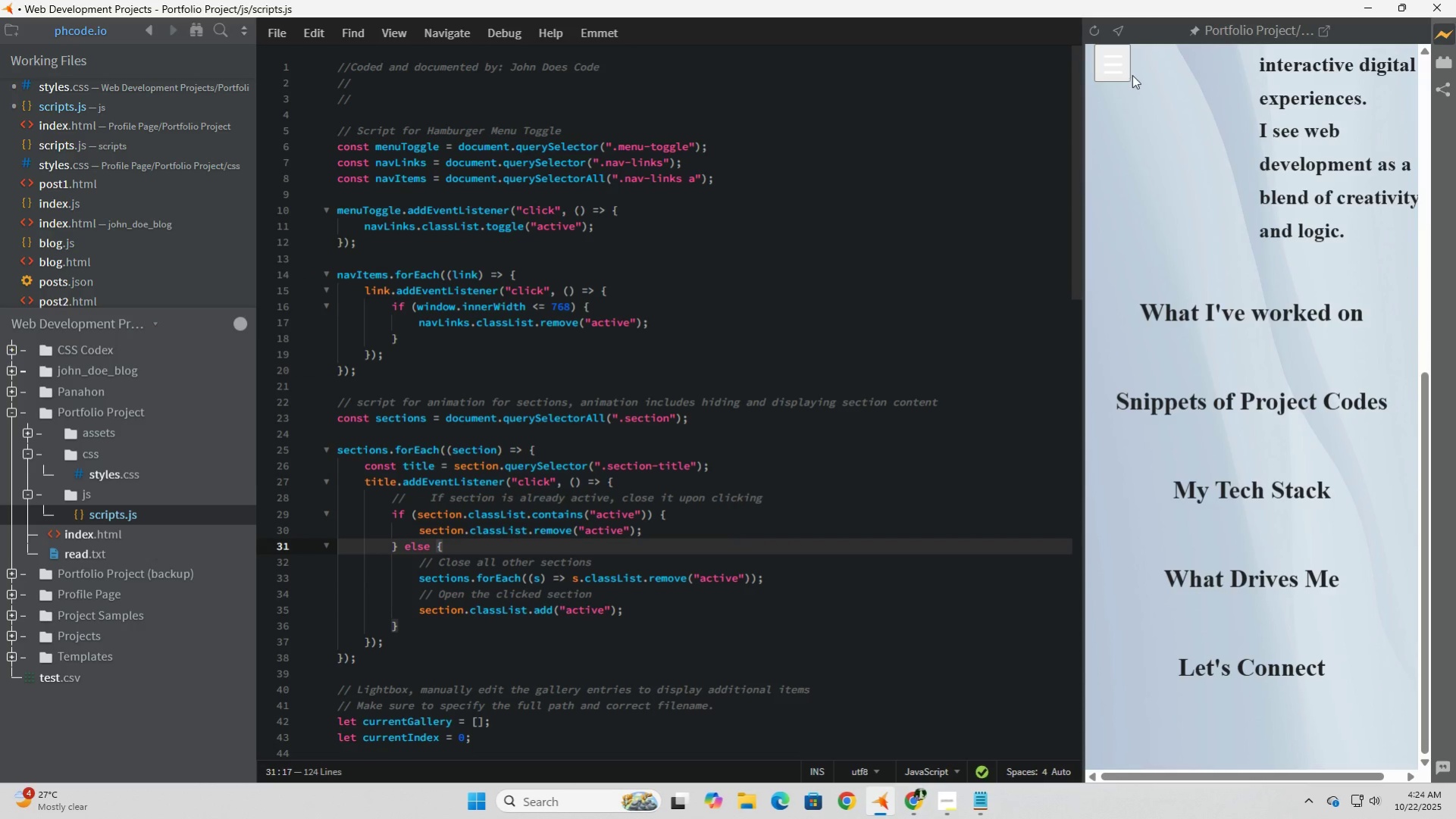 
left_click([1119, 68])
 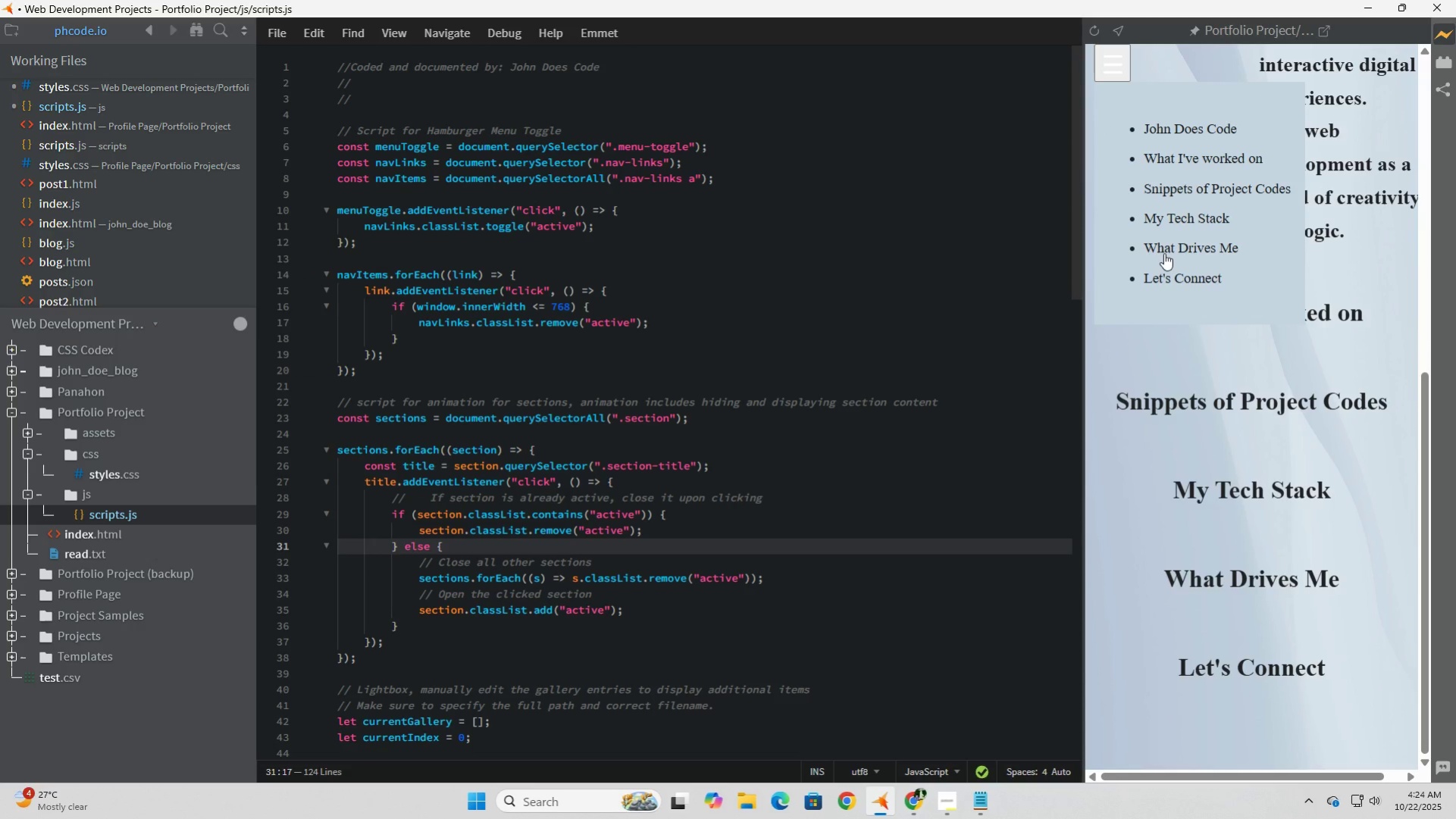 
left_click([1165, 246])
 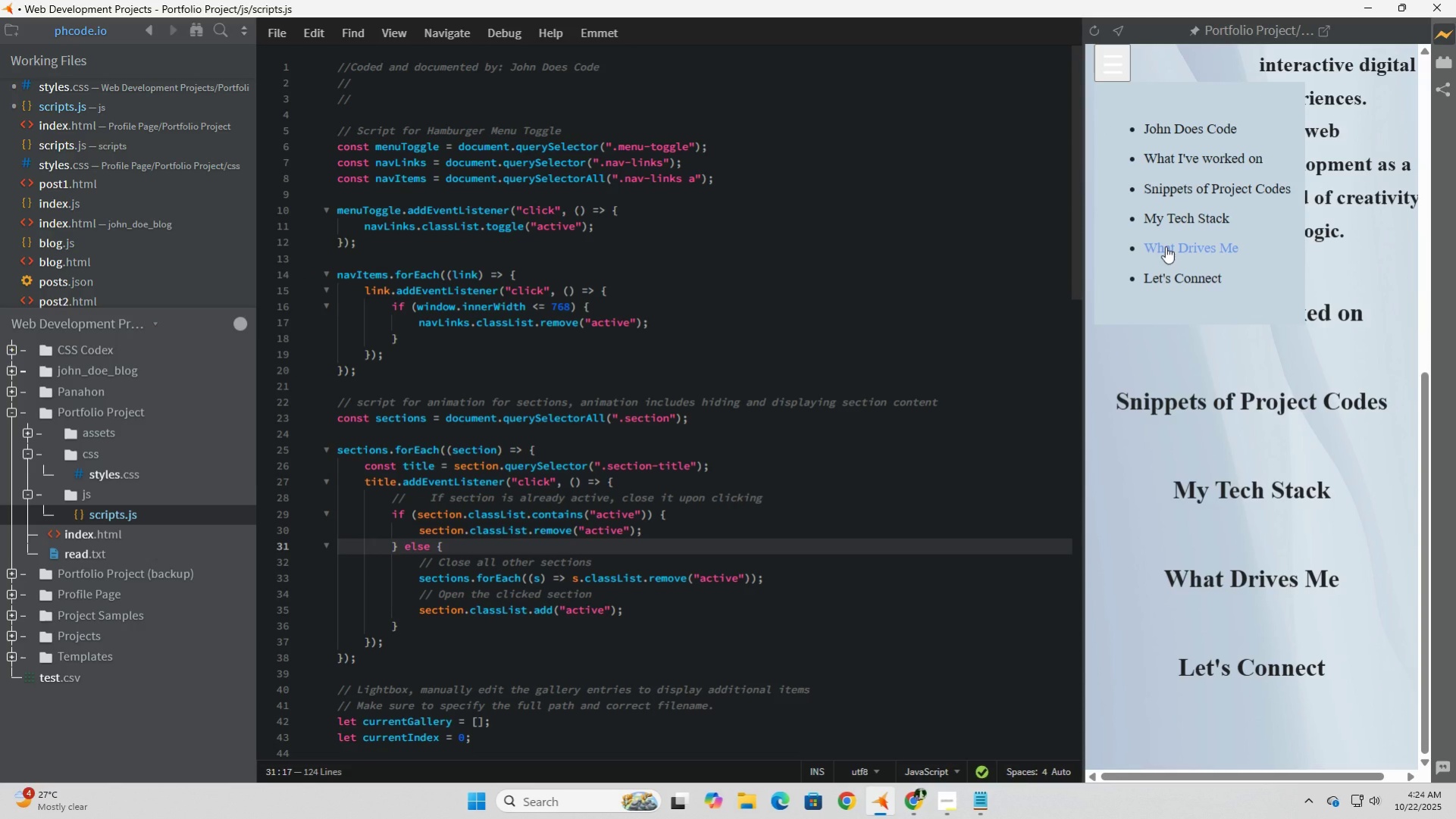 
left_click([1165, 246])
 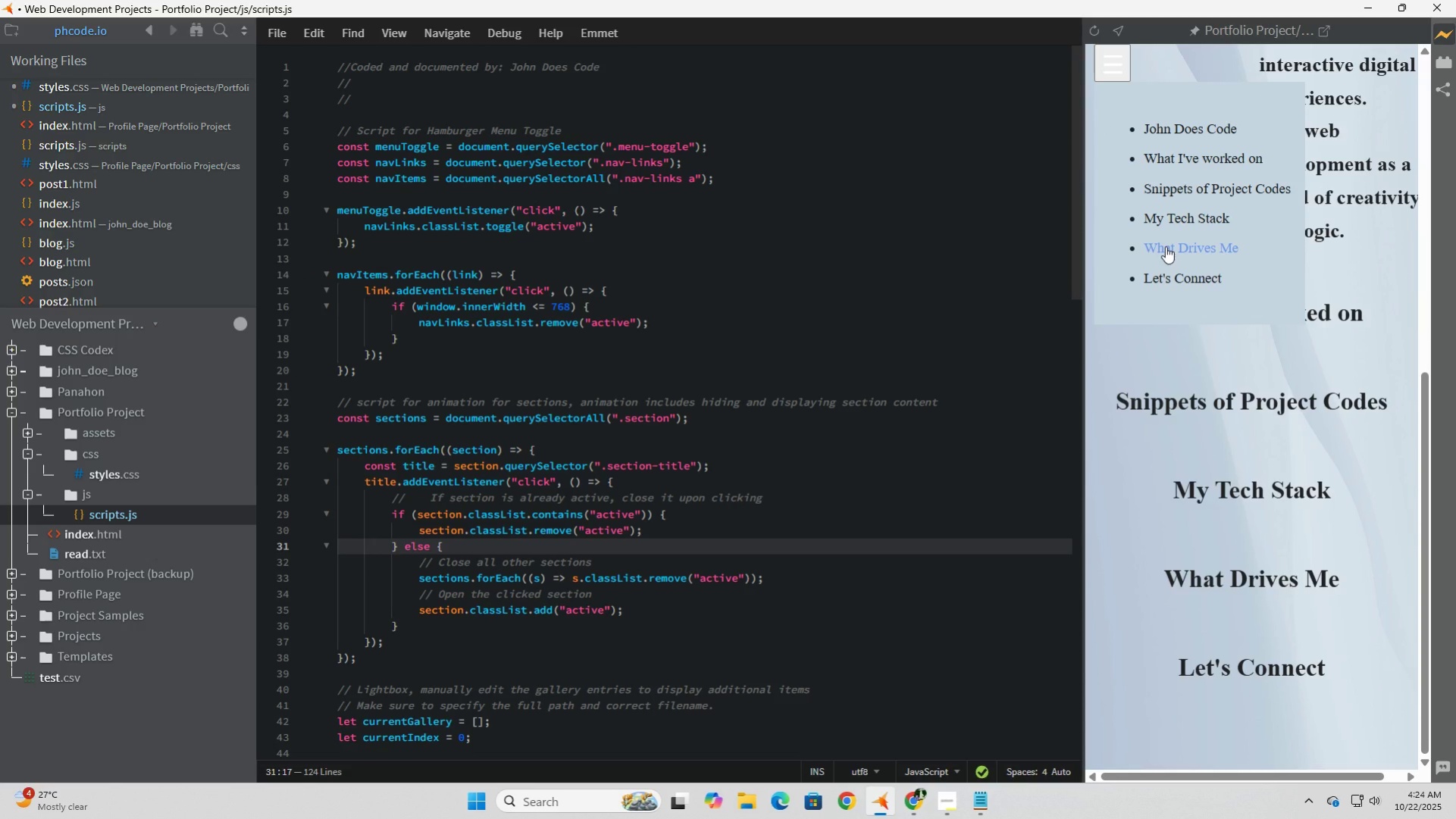 
left_click([1165, 246])
 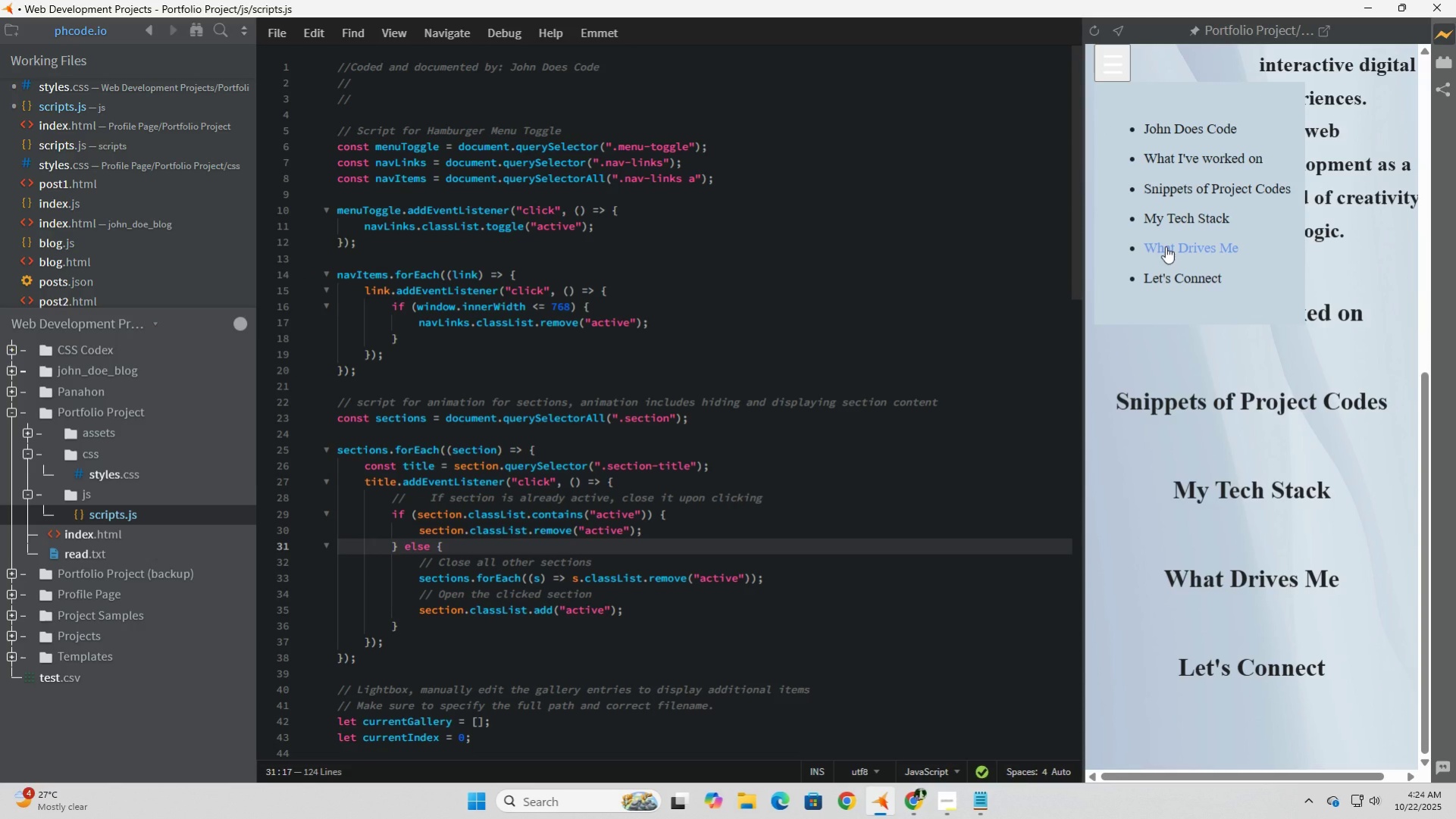 
left_click([1165, 246])
 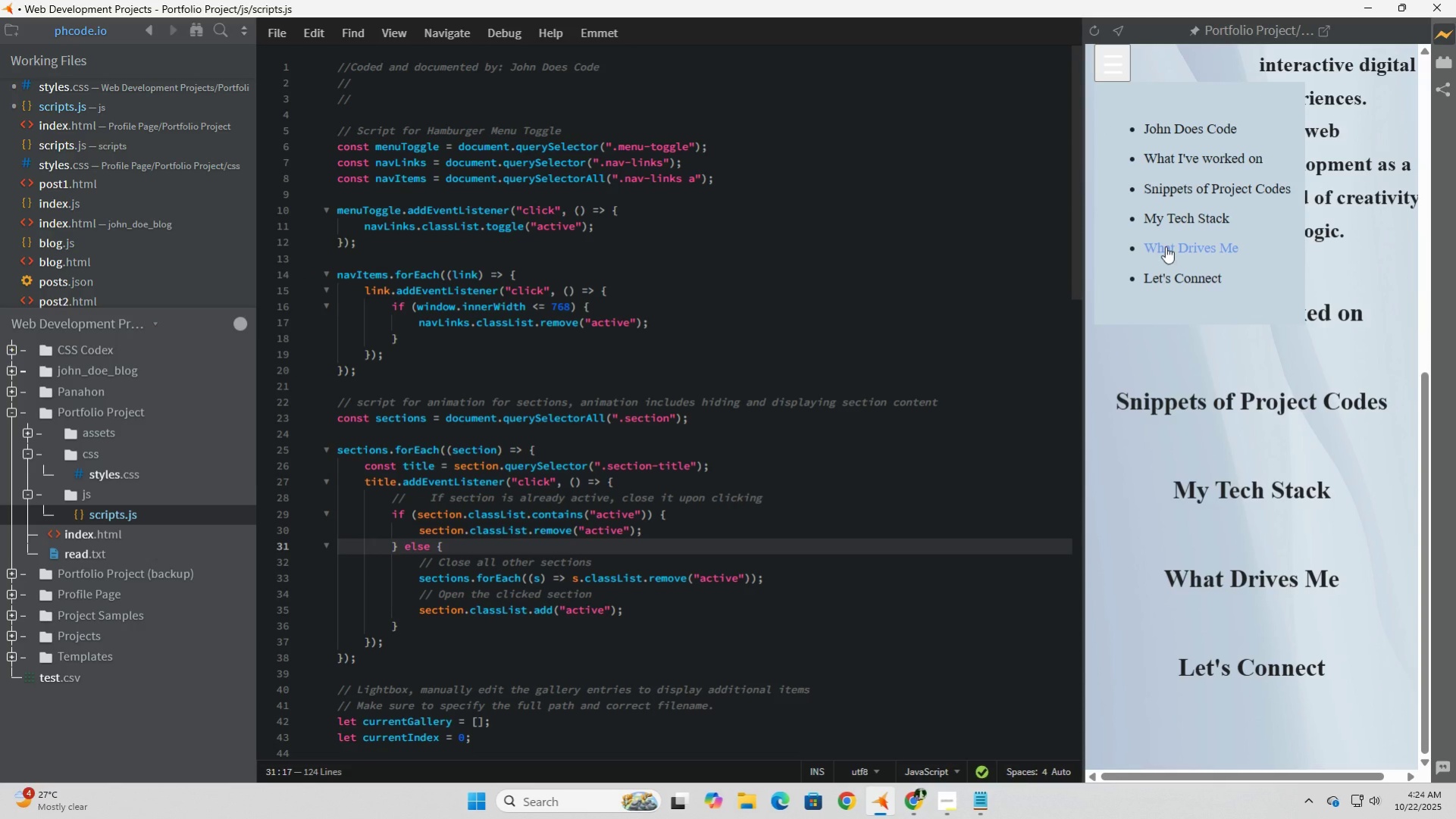 
left_click([1165, 246])
 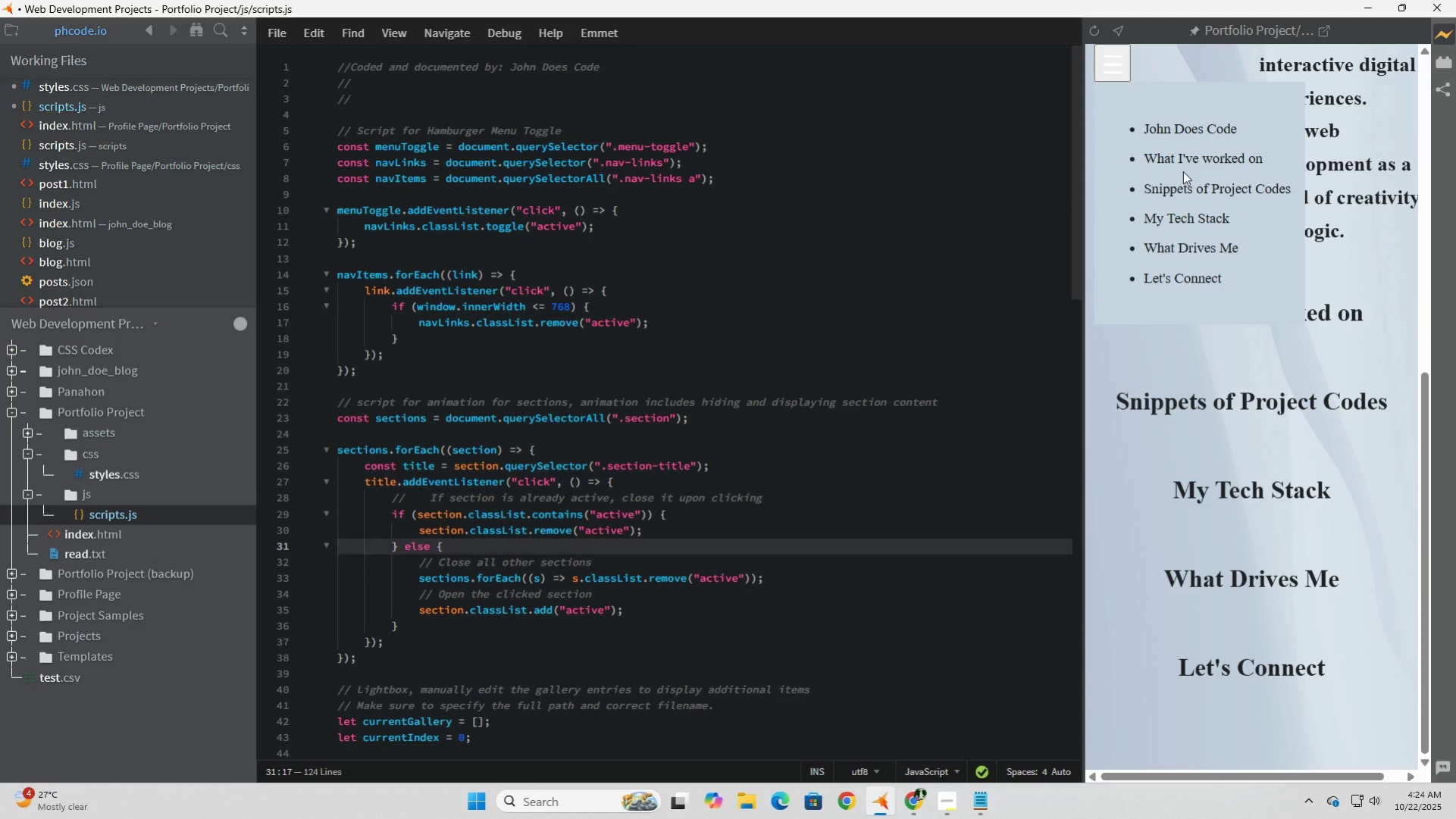 
left_click([1182, 171])
 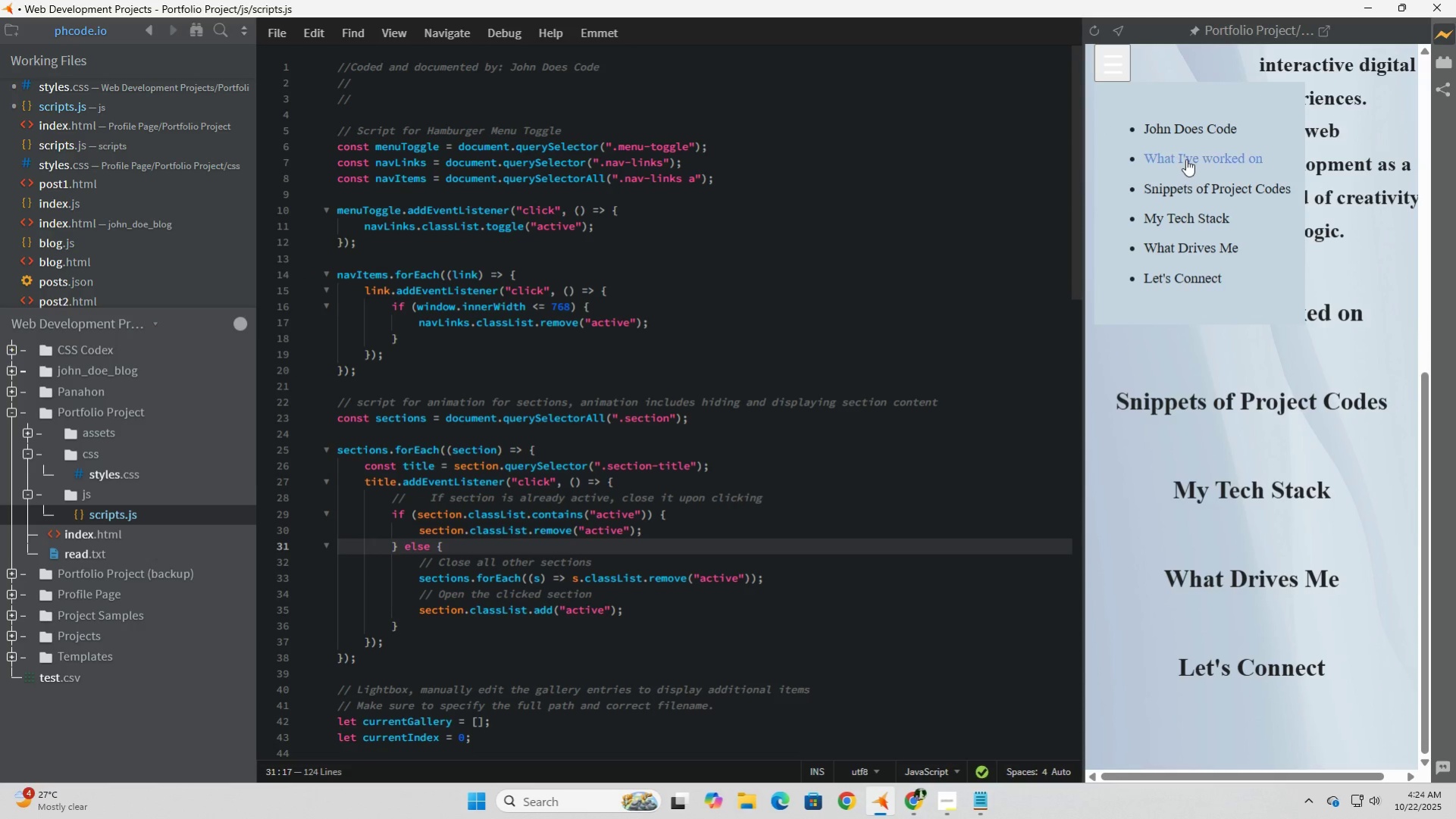 
left_click([1185, 159])
 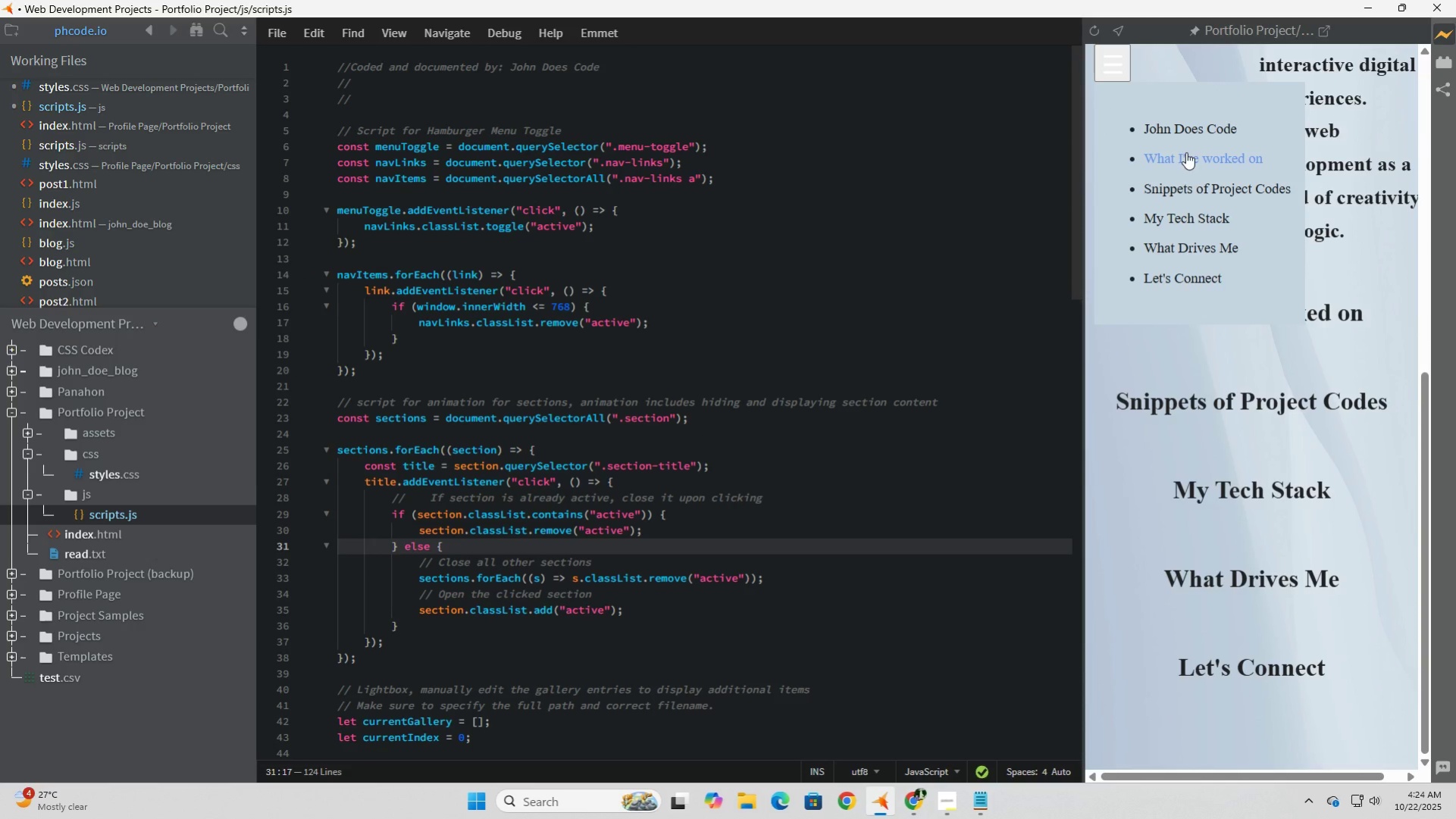 
left_click([1185, 159])
 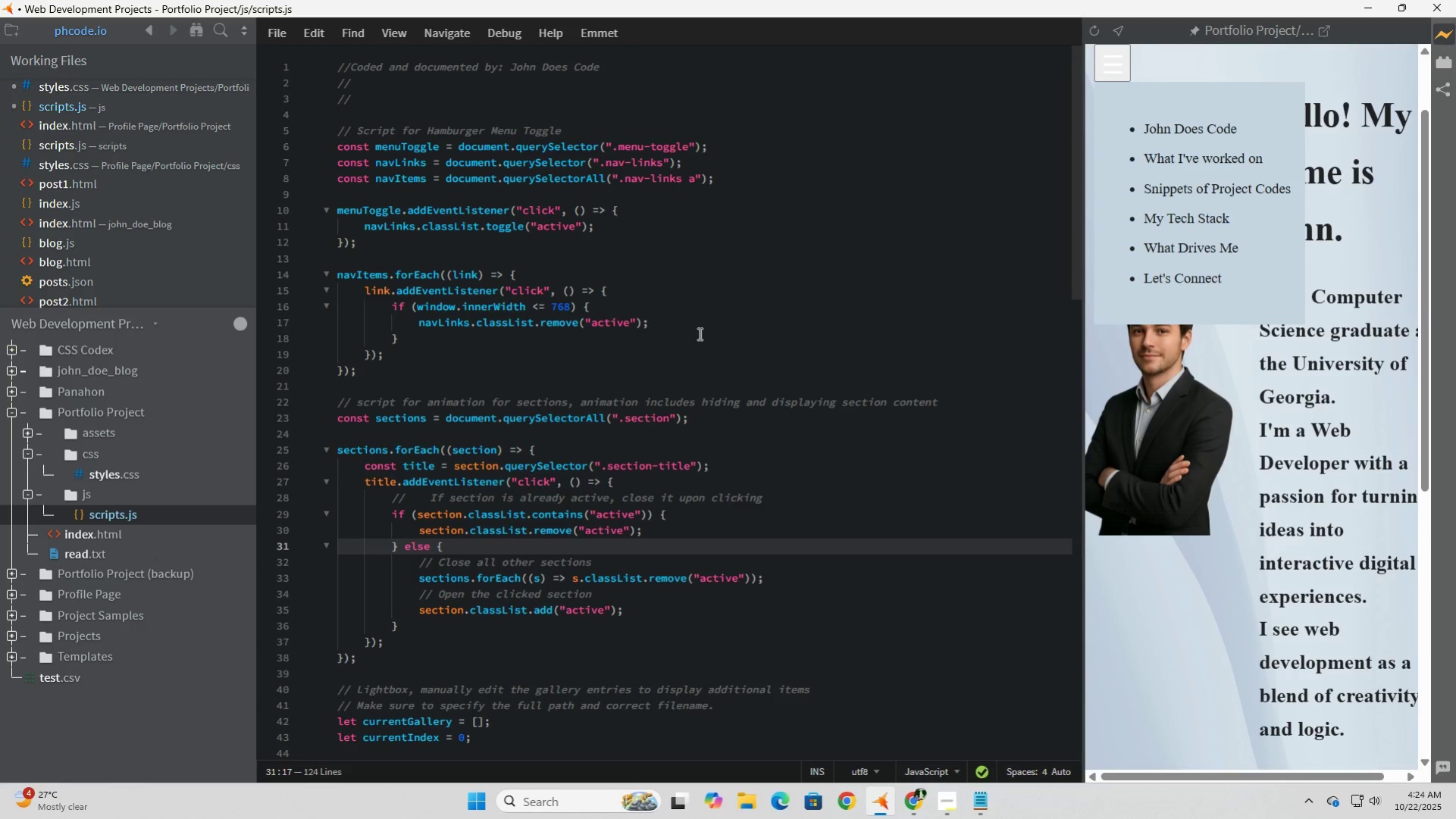 
left_click([685, 364])
 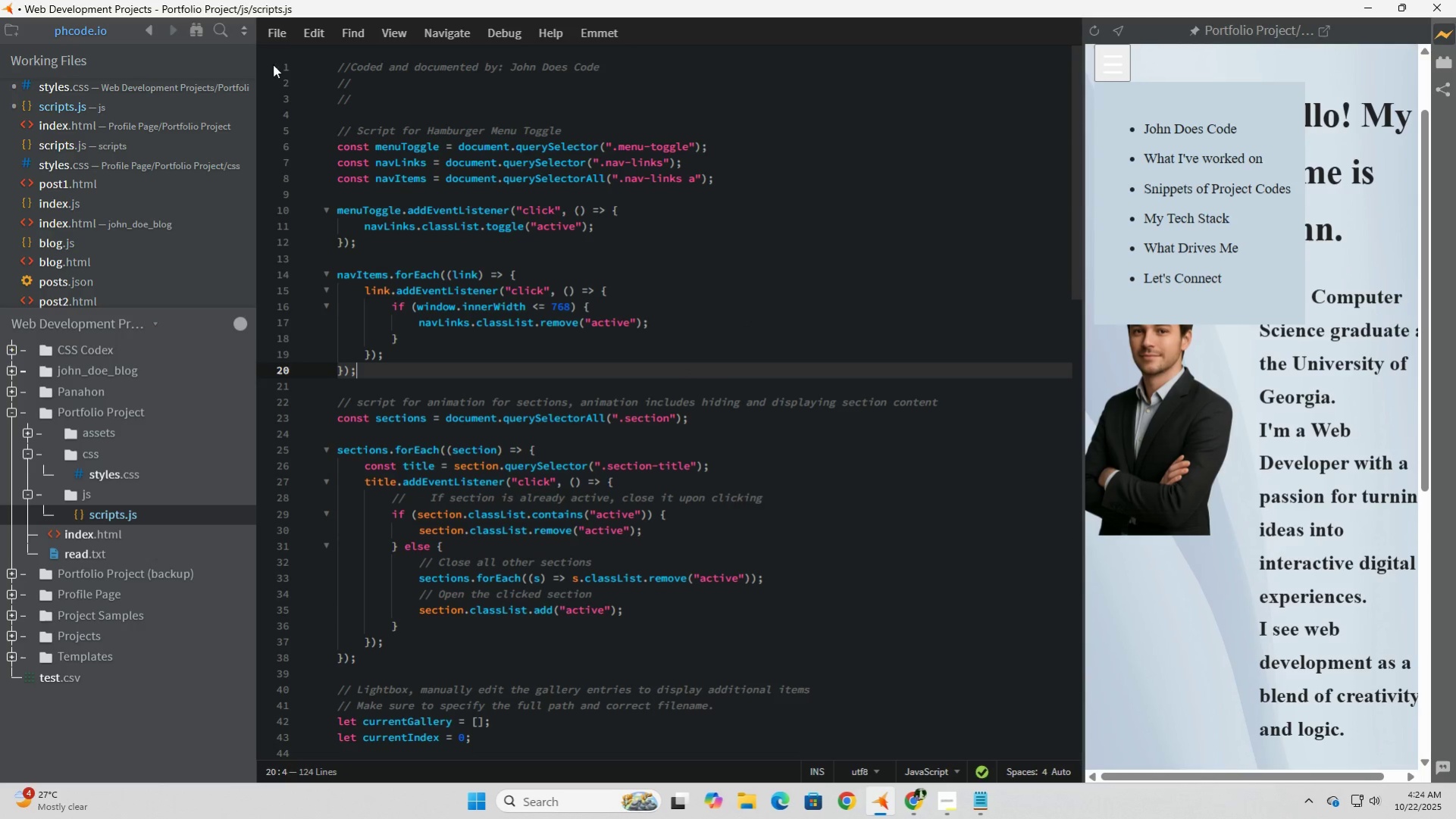 
left_click([274, 31])
 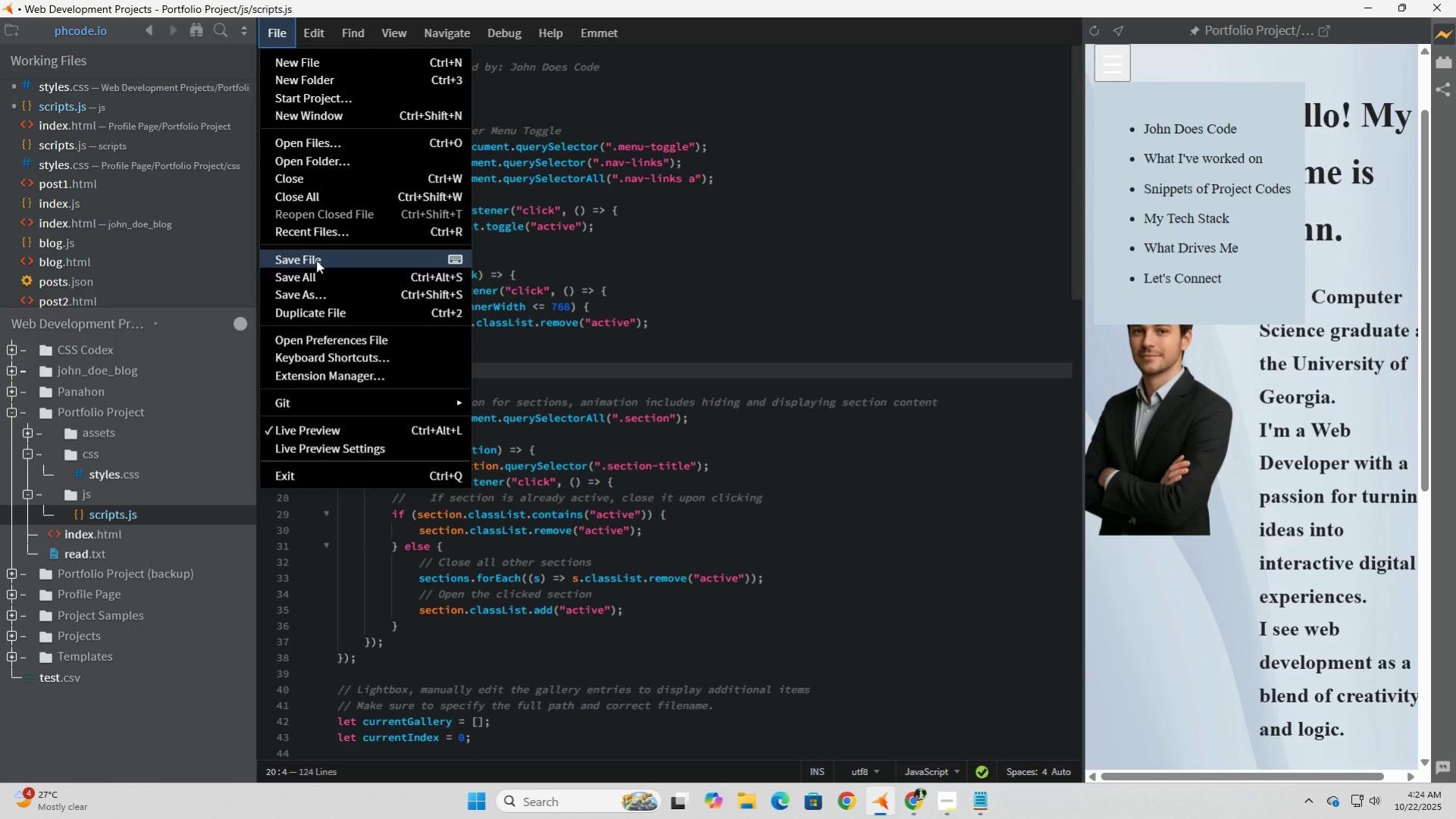 
left_click([316, 260])
 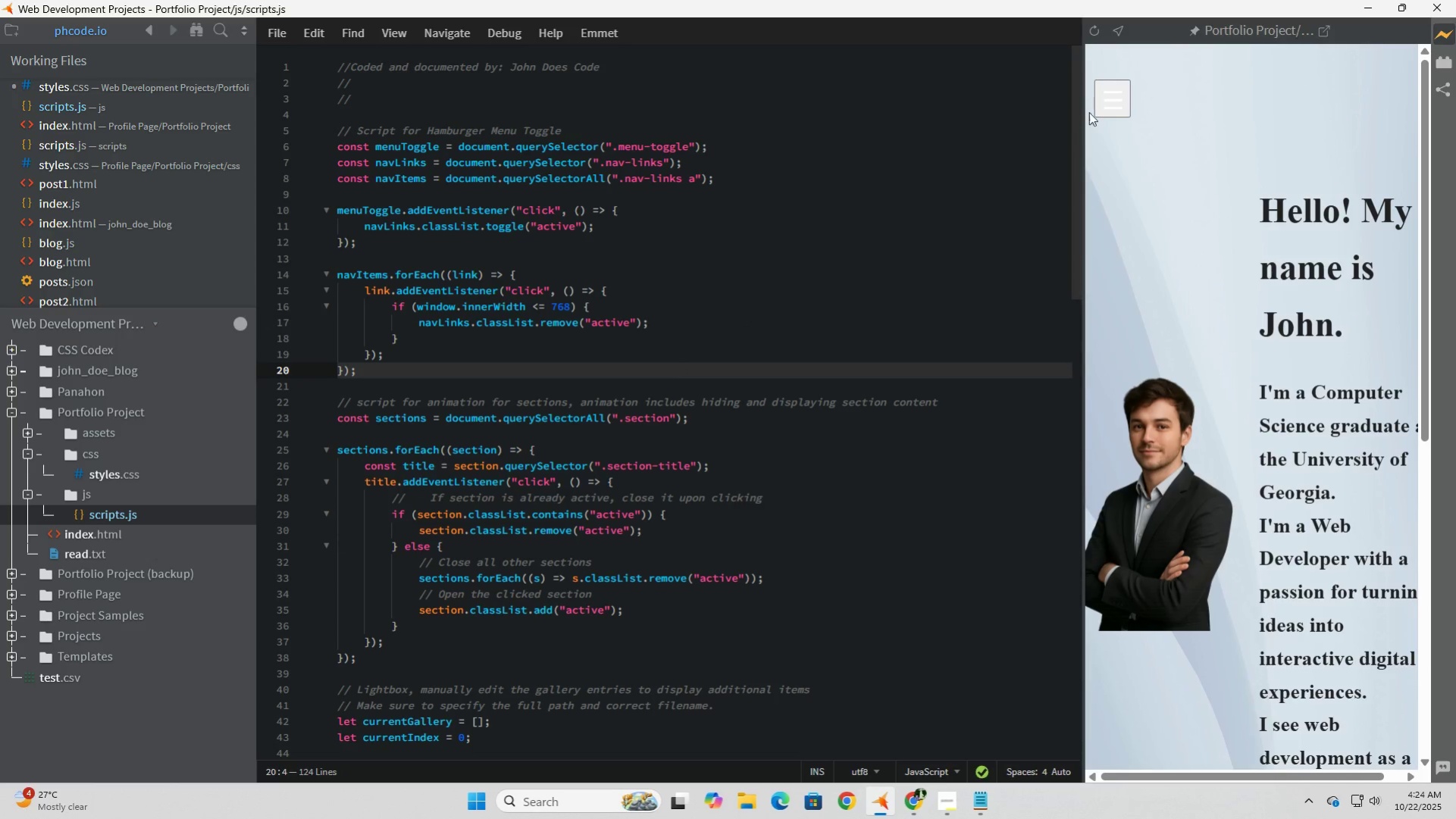 
left_click([1101, 104])
 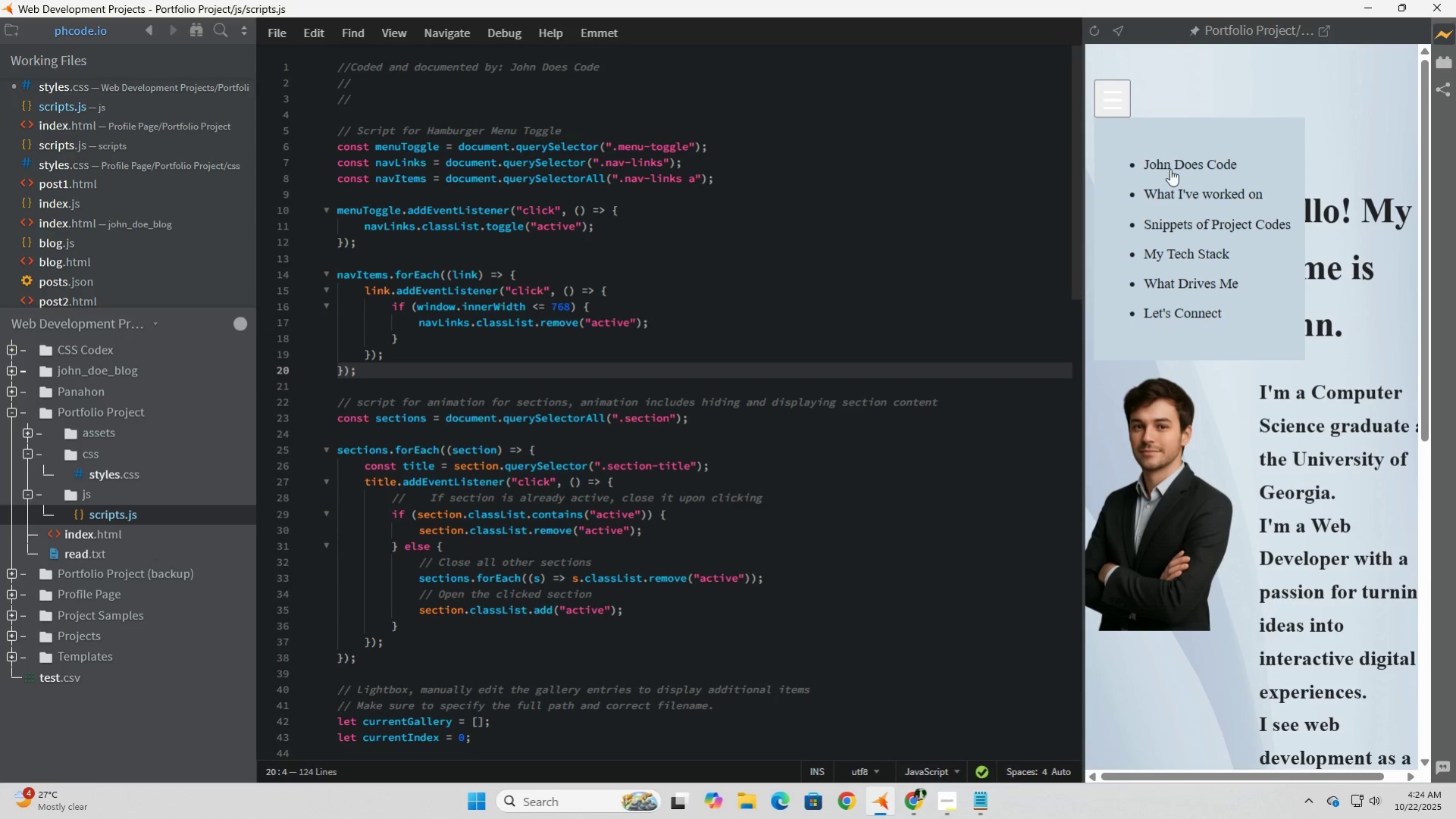 
left_click([1169, 169])
 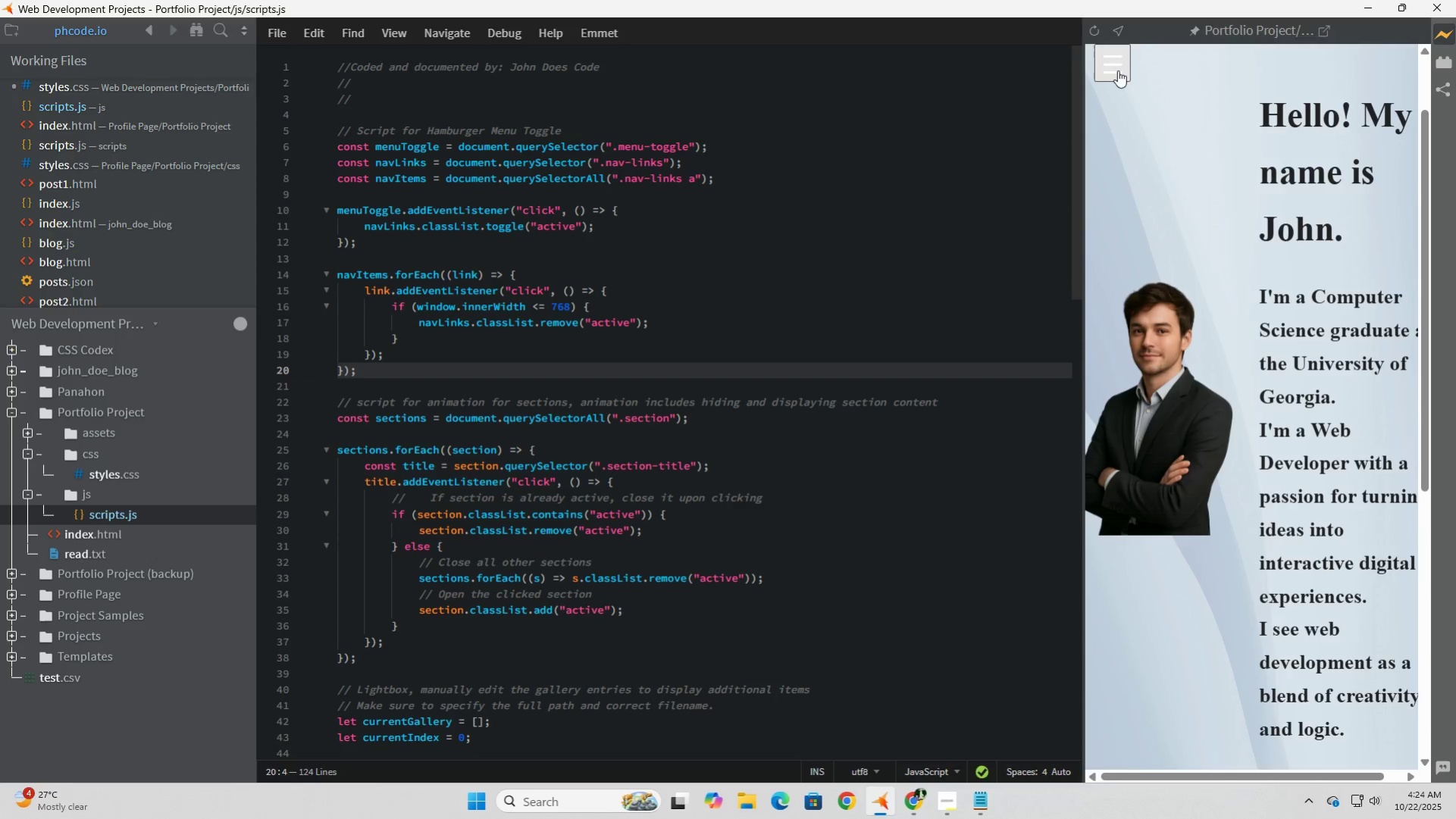 
left_click([1116, 69])
 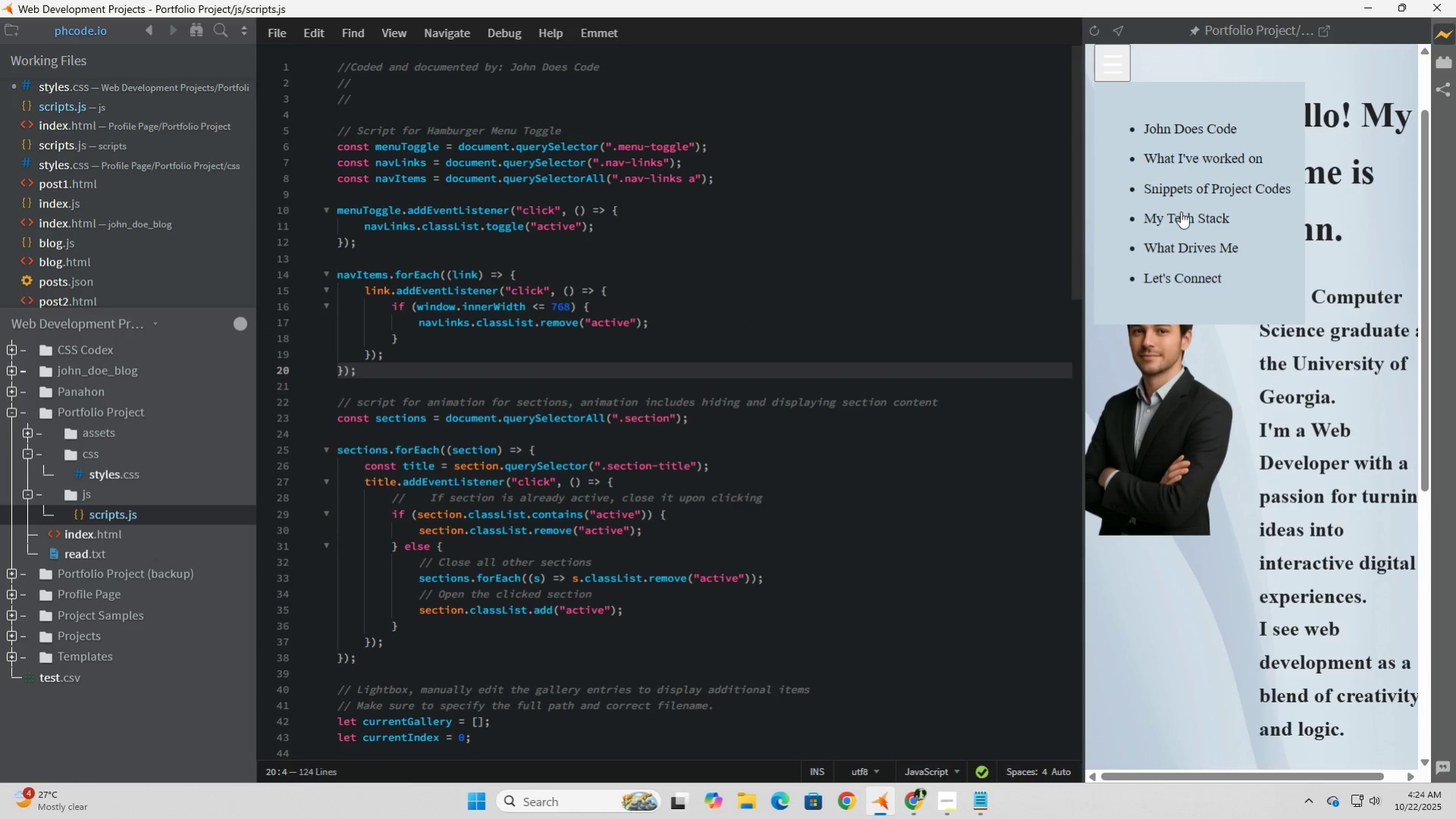 
left_click([1182, 216])
 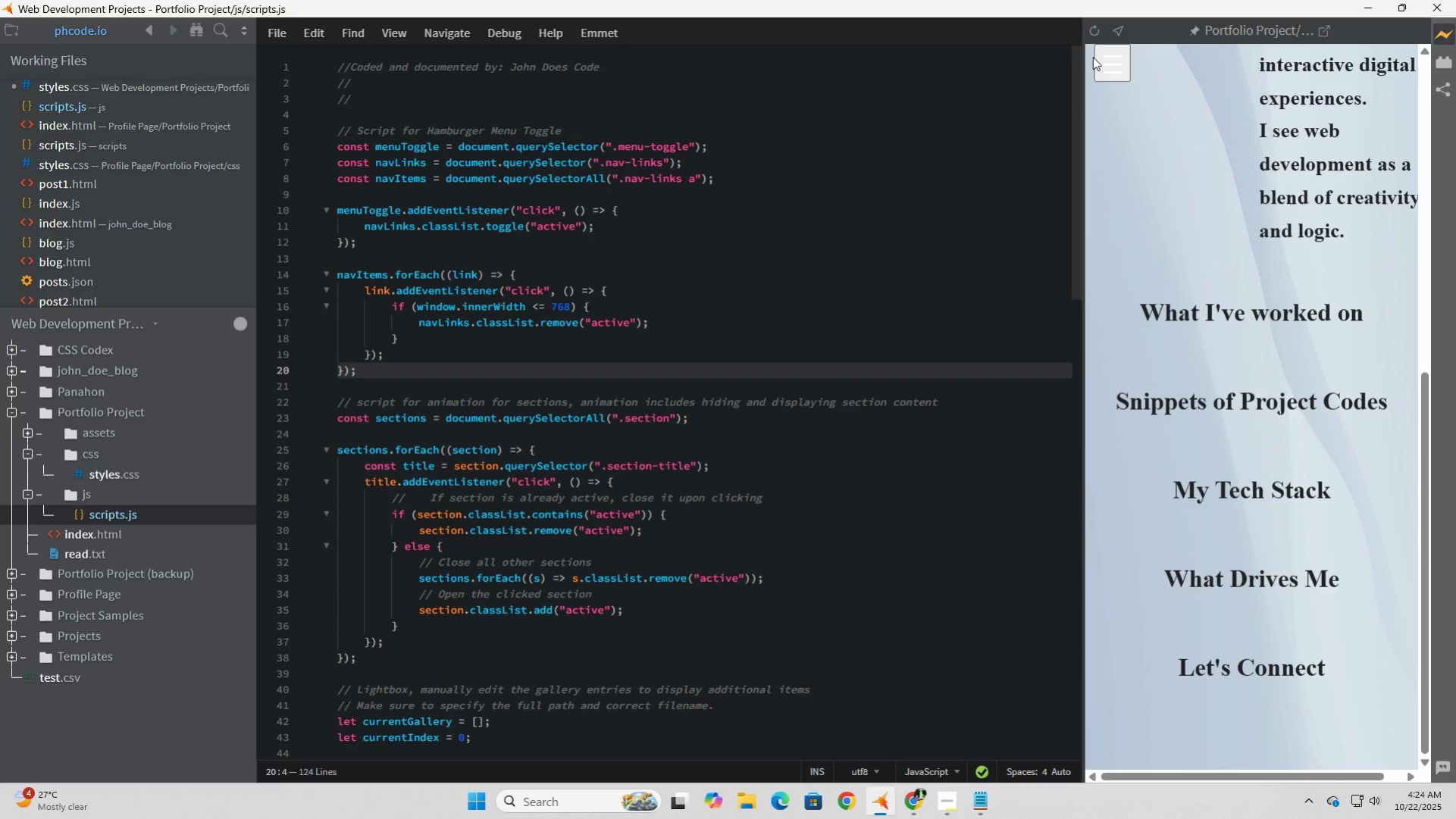 
left_click([1113, 65])
 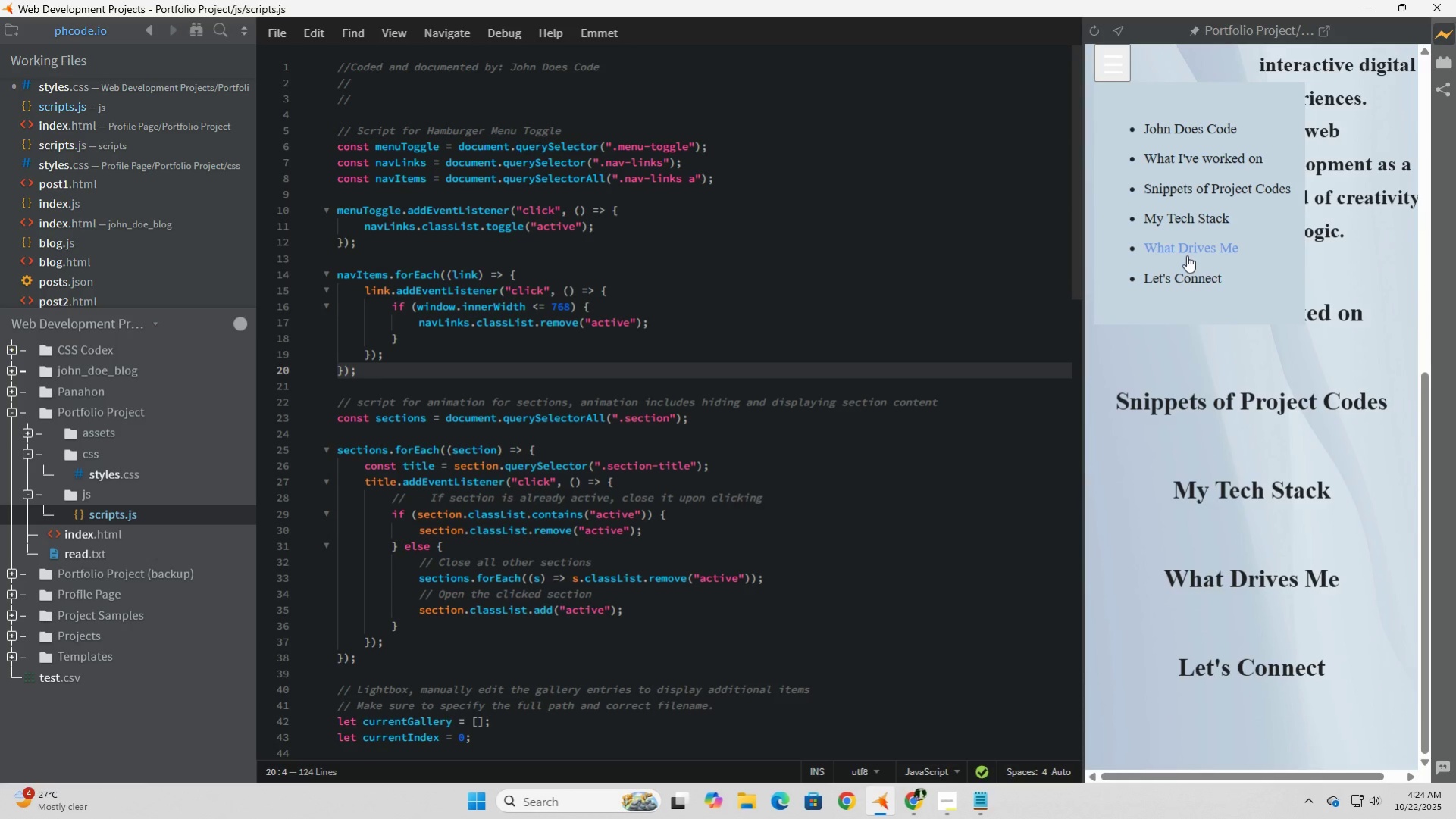 
left_click([1186, 255])
 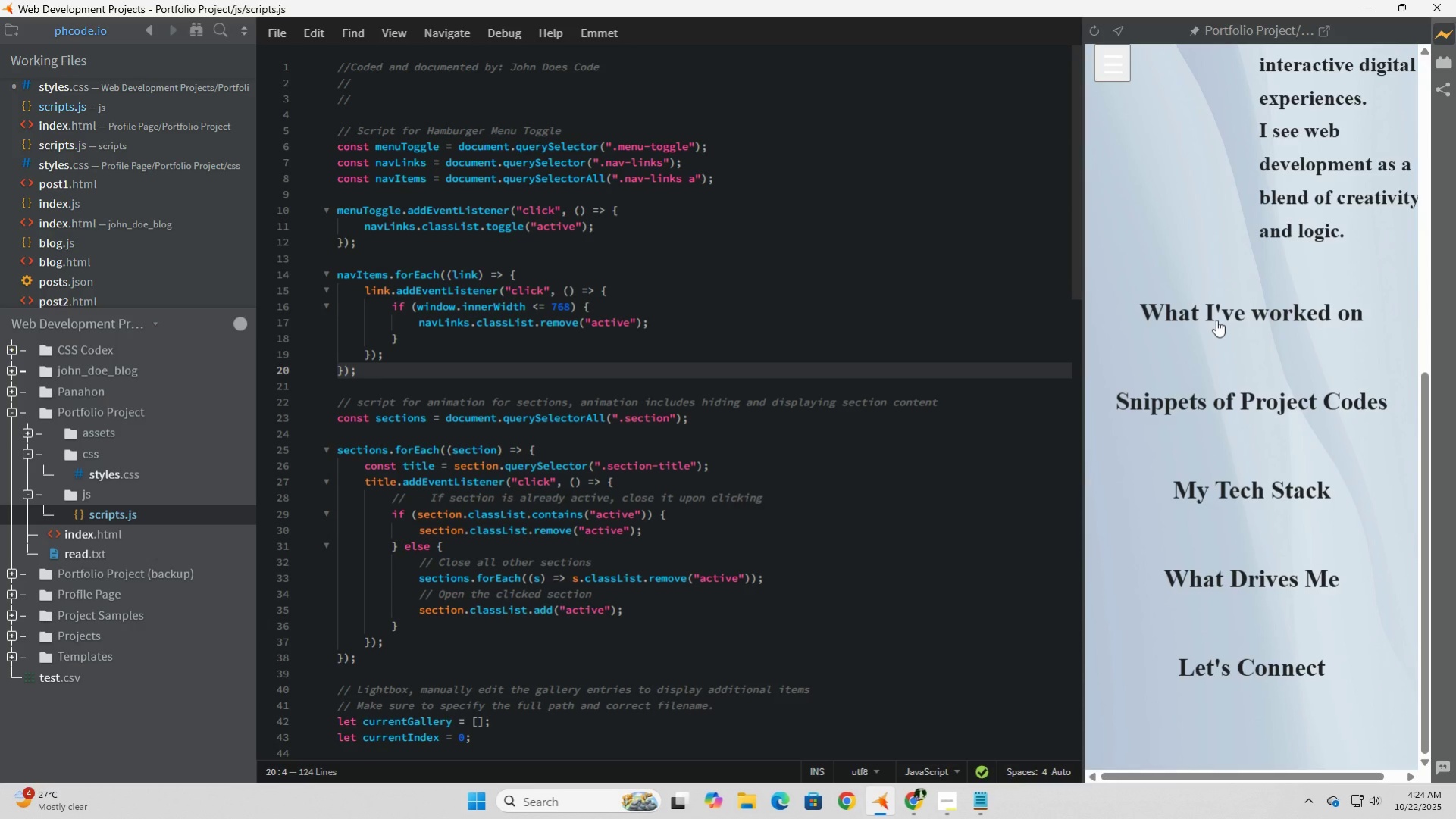 
left_click([1216, 320])
 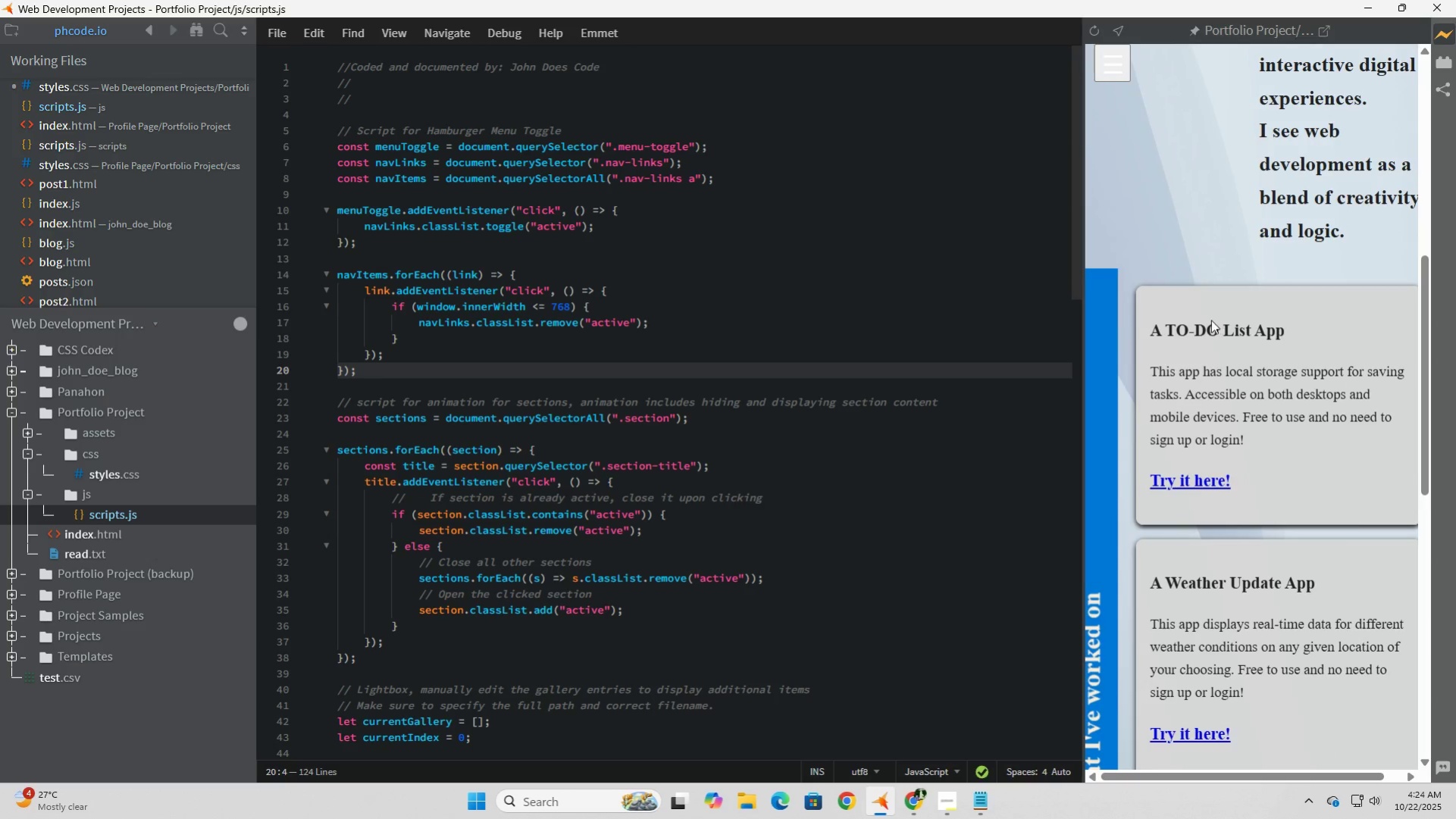 
scroll: coordinate [1188, 474], scroll_direction: down, amount: 8.0
 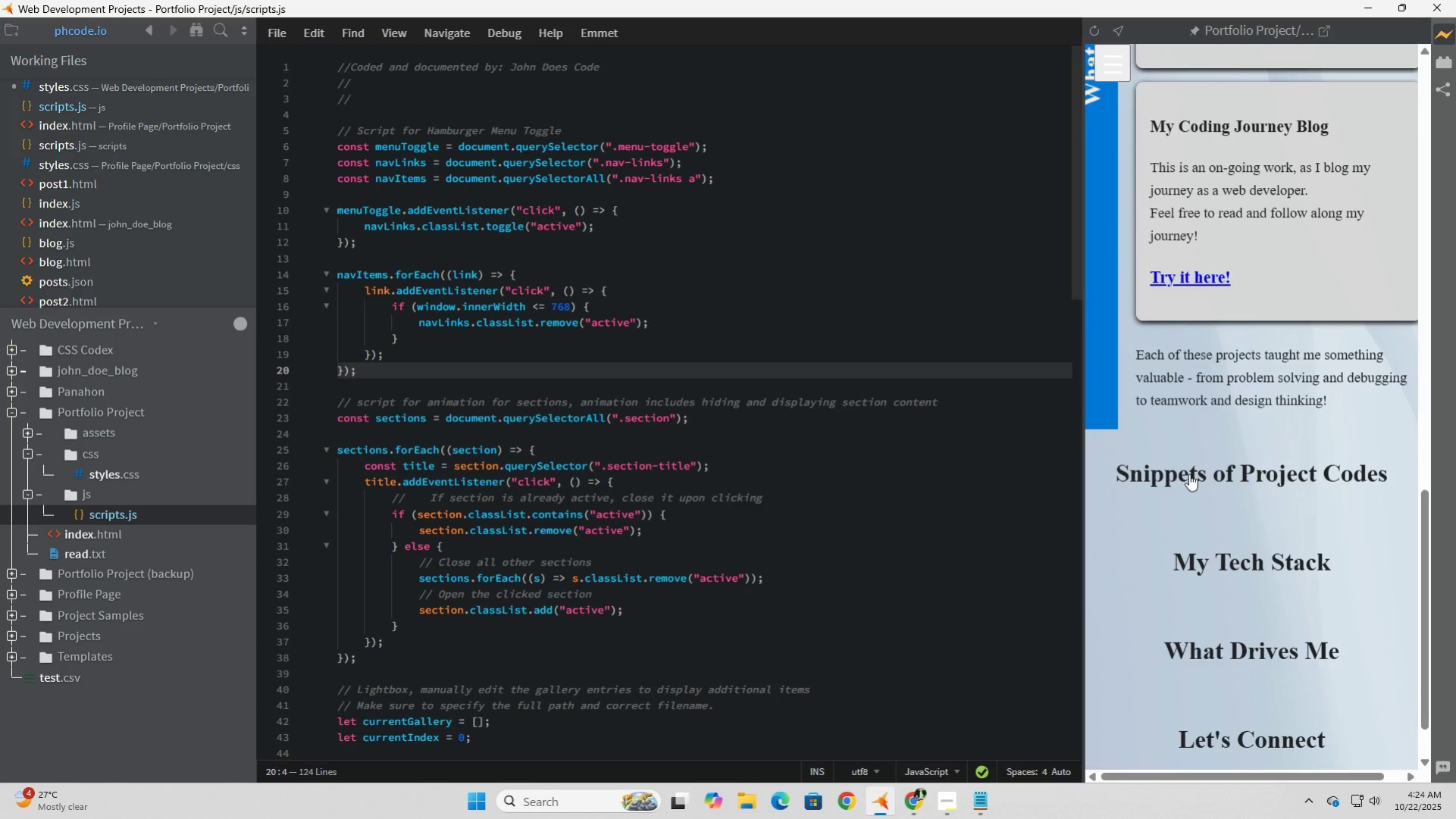 
left_click([1188, 474])
 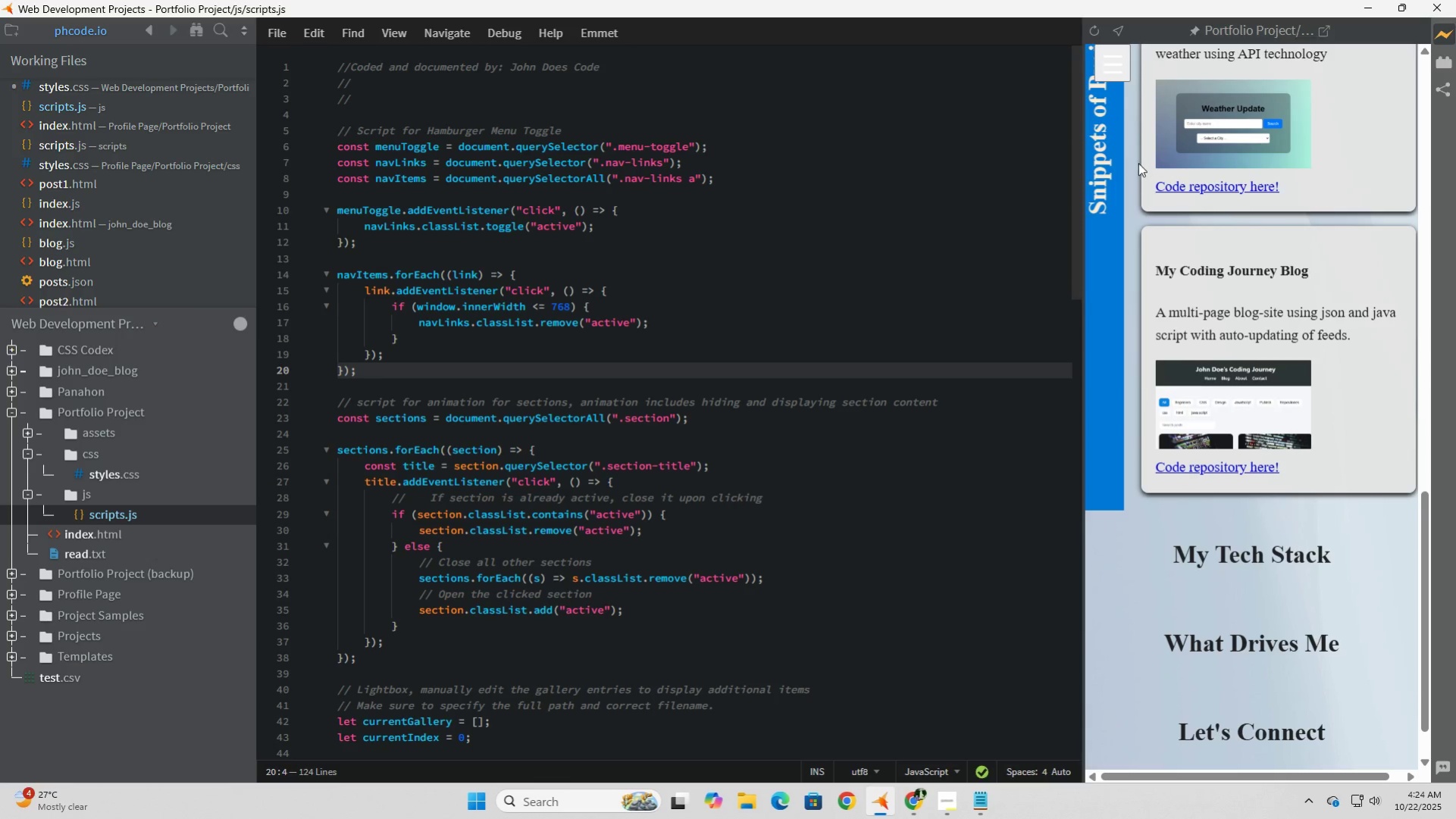 
left_click([1120, 66])
 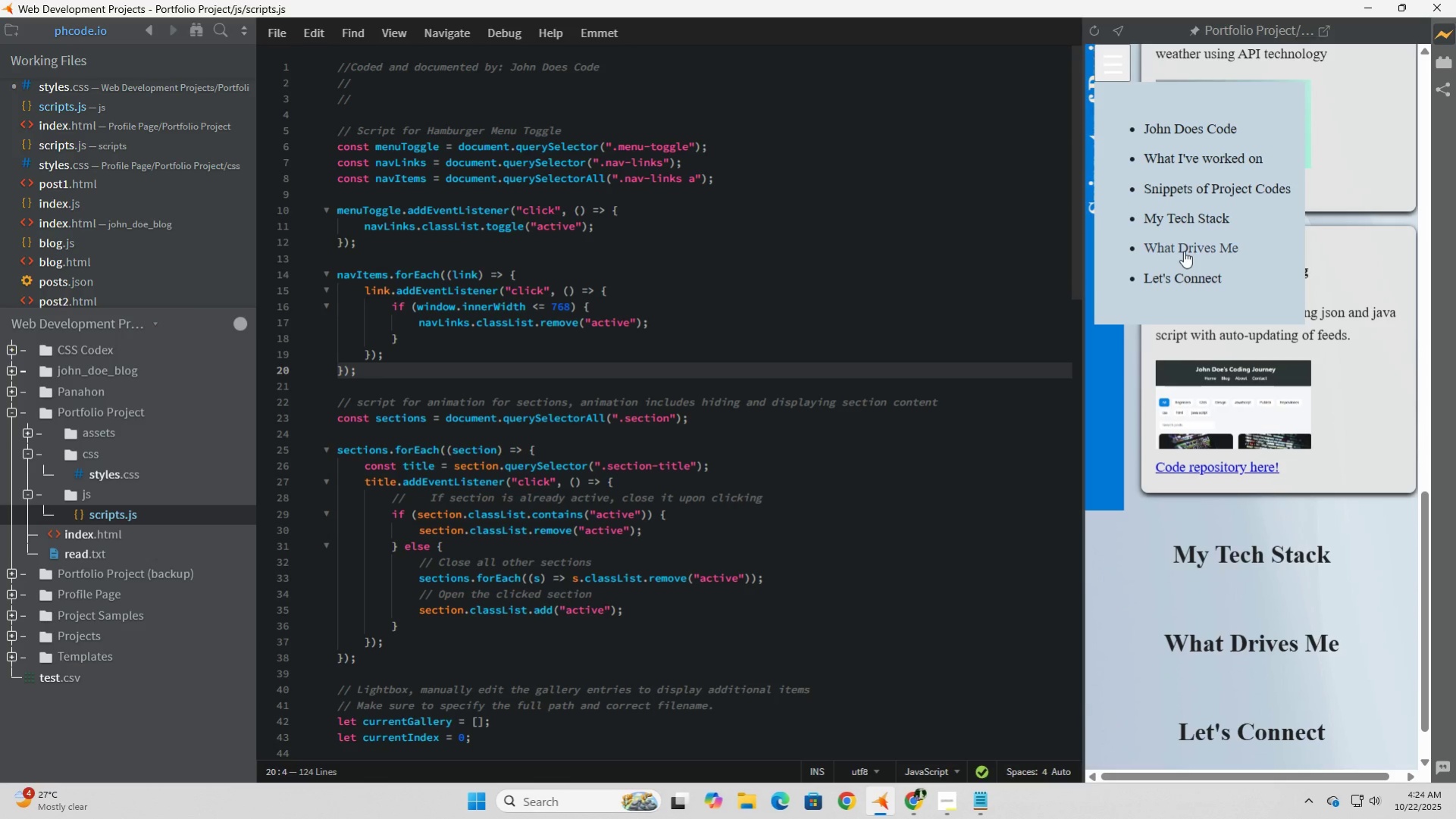 
left_click([1183, 249])
 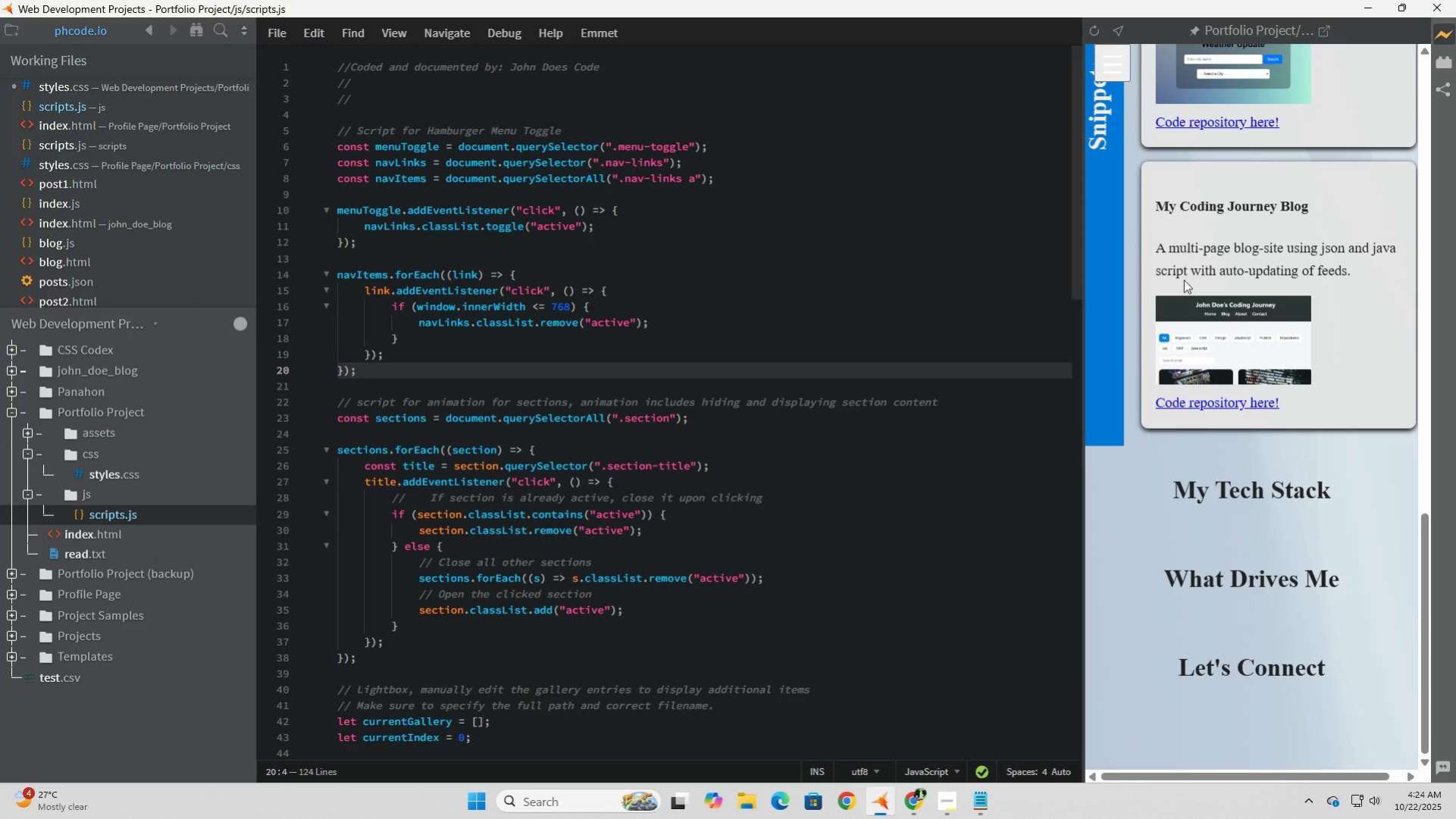 
scroll: coordinate [1224, 471], scroll_direction: up, amount: 11.0
 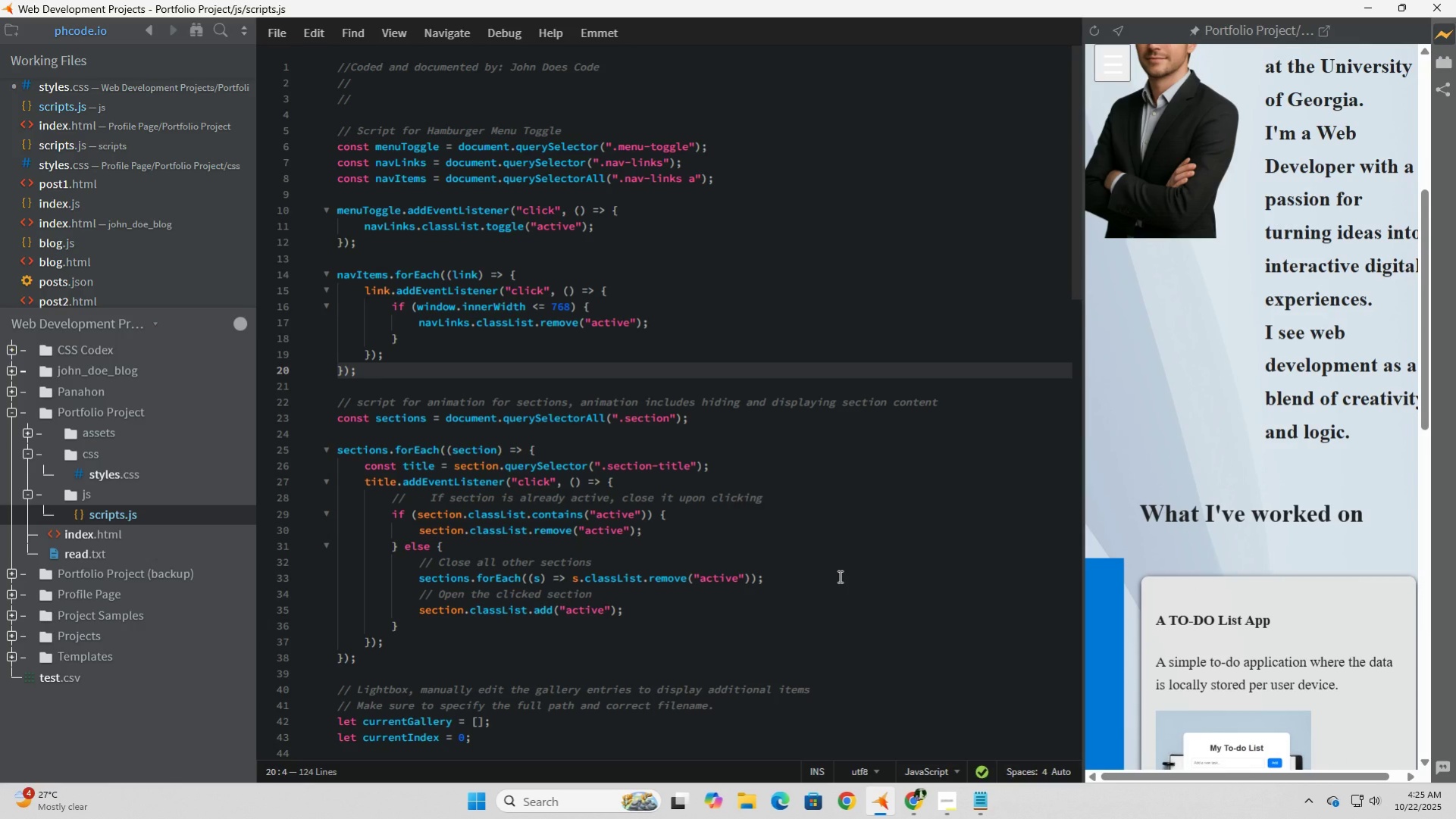 
left_click([906, 796])
 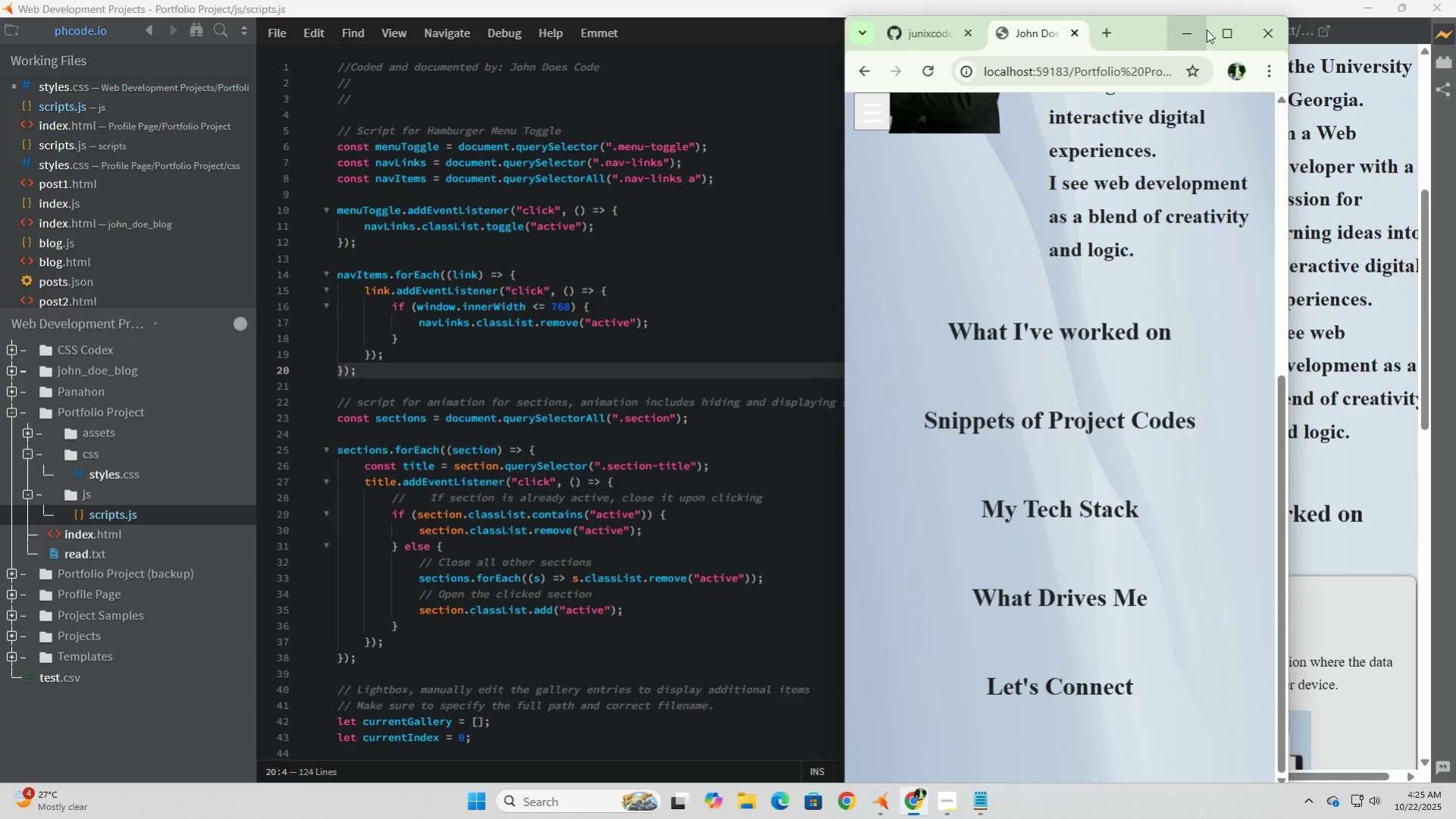 
left_click([1225, 34])
 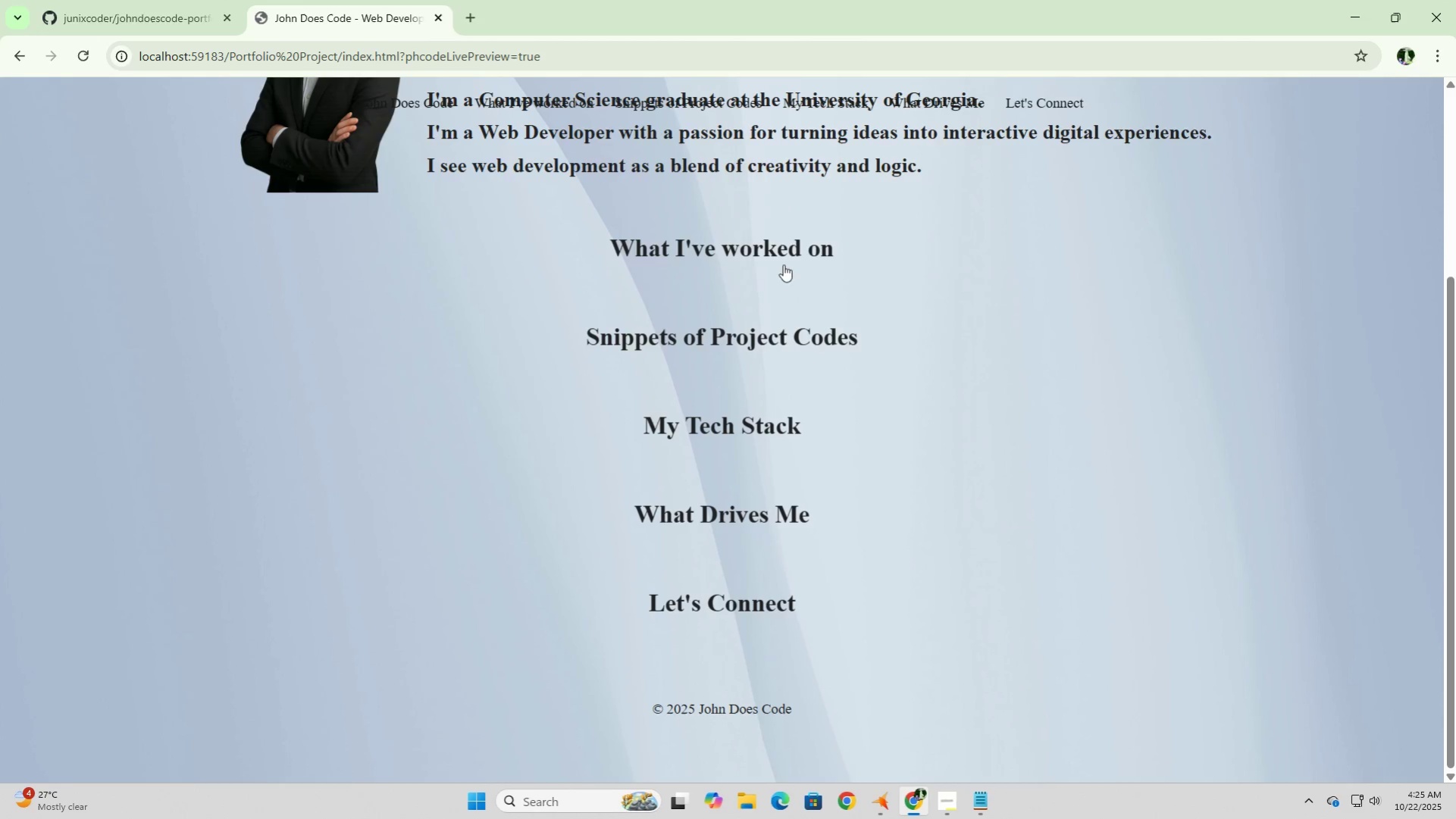 
scroll: coordinate [787, 380], scroll_direction: up, amount: 4.0
 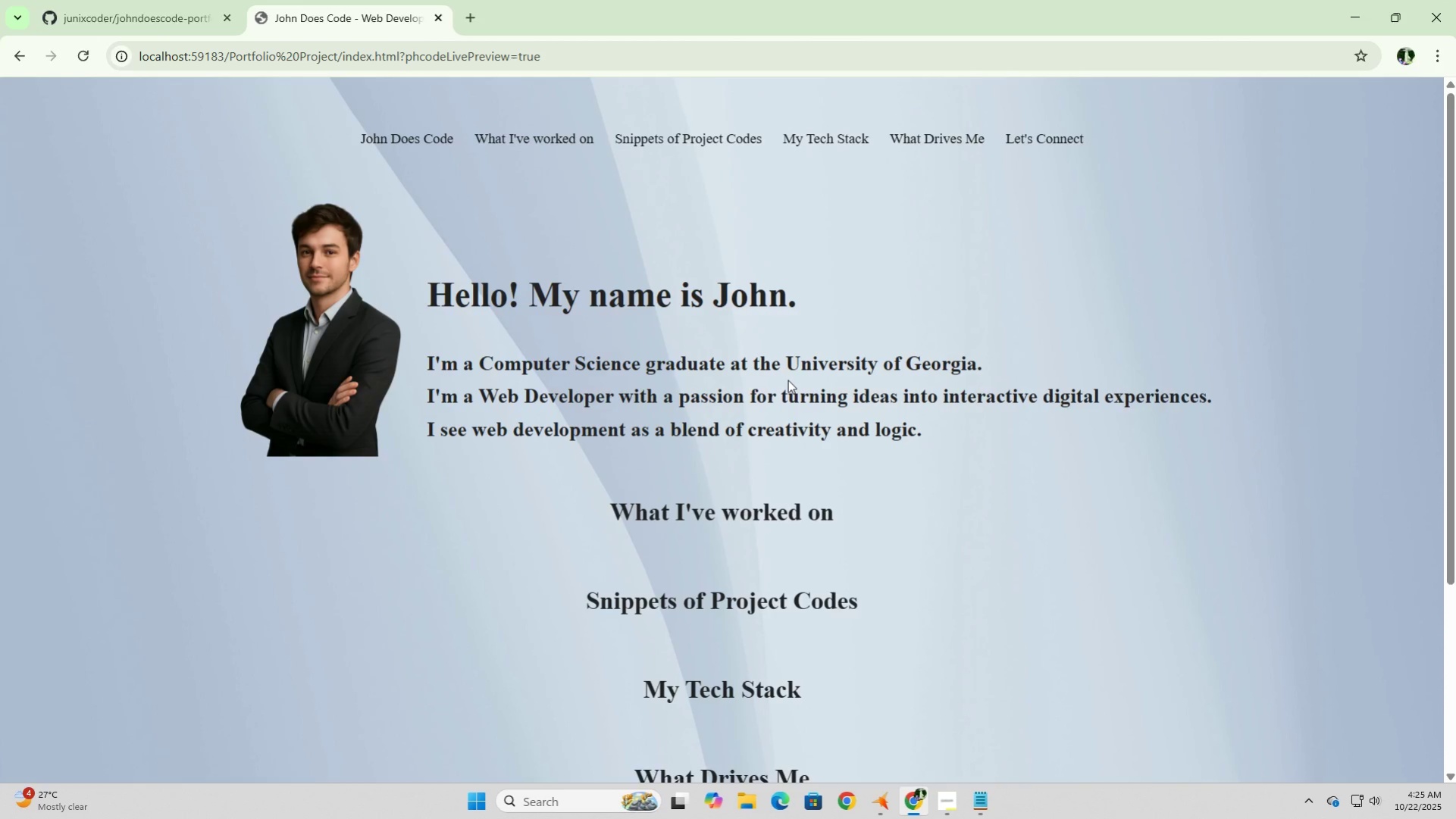 
scroll: coordinate [787, 380], scroll_direction: down, amount: 3.0
 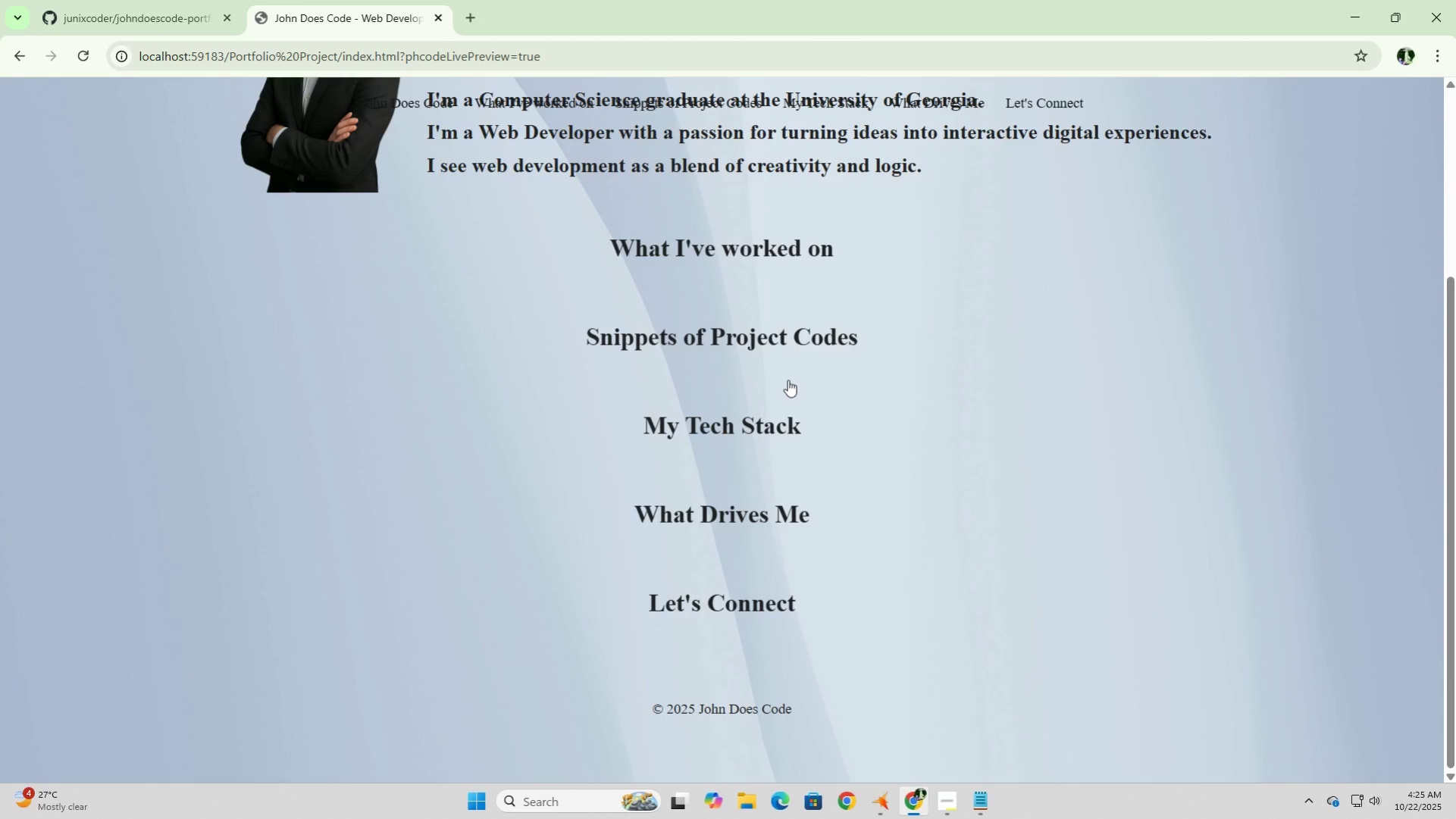 
scroll: coordinate [787, 380], scroll_direction: up, amount: 1.0
 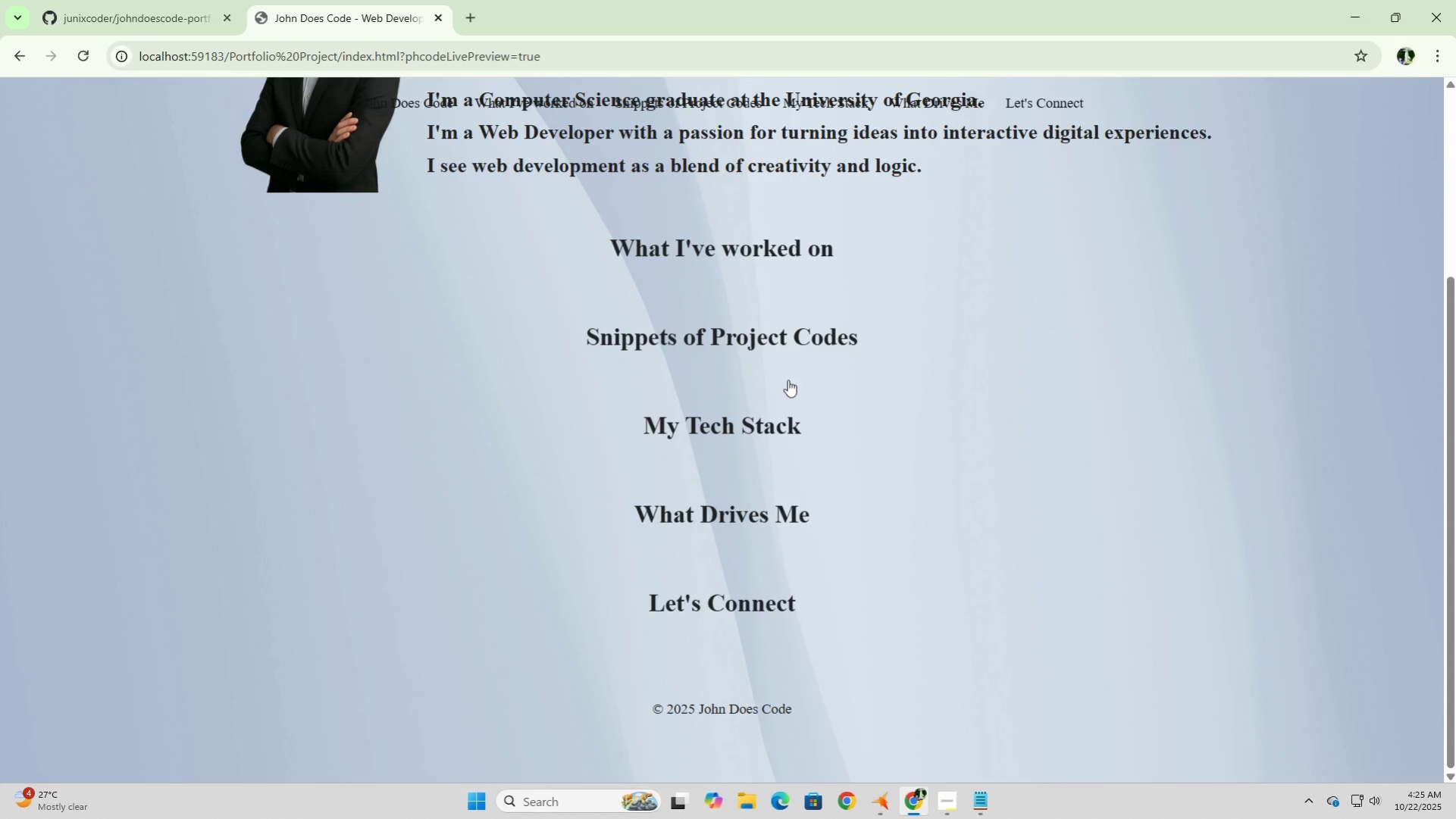 
scroll: coordinate [787, 380], scroll_direction: none, amount: 0.0
 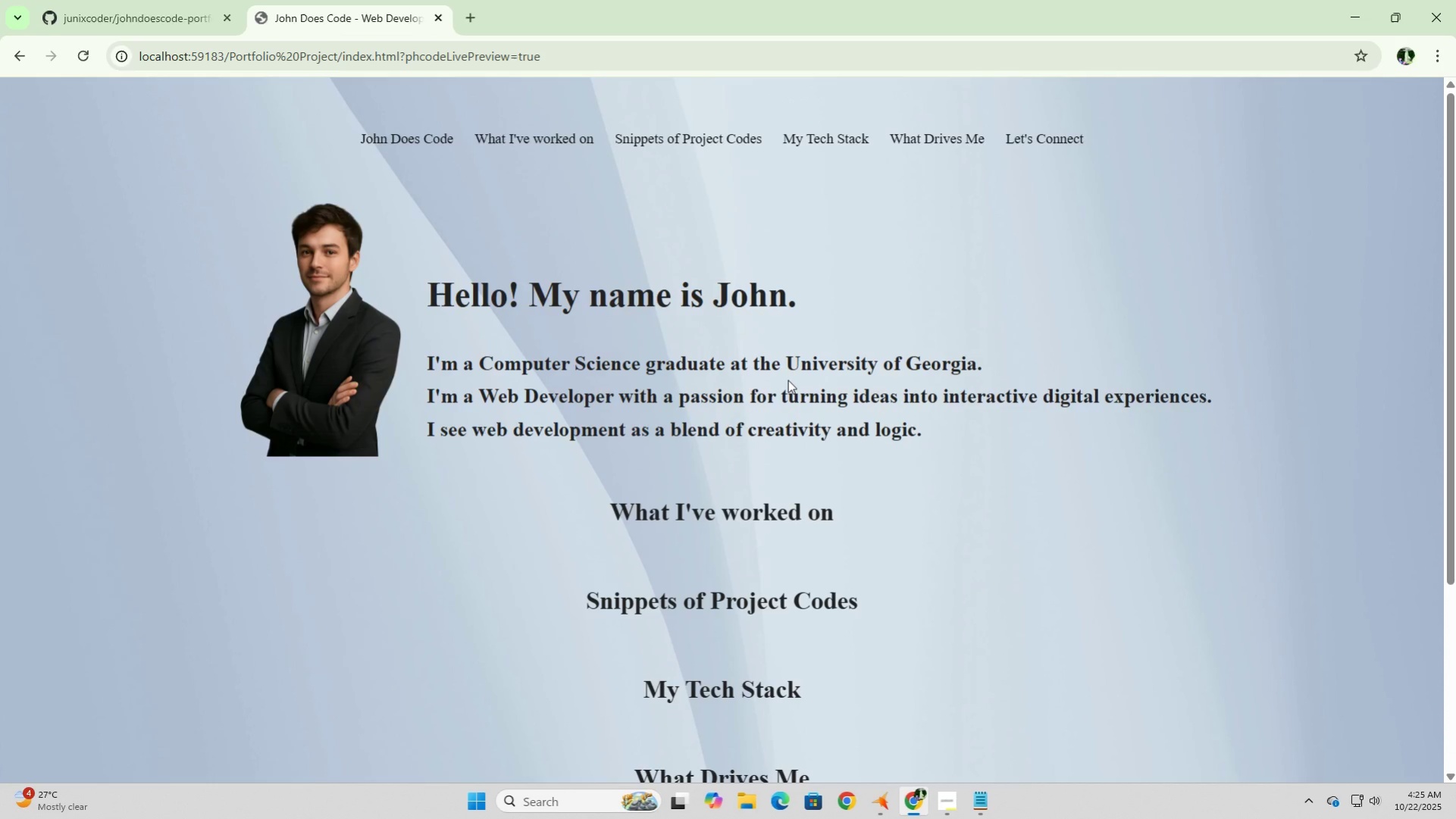 
scroll: coordinate [787, 380], scroll_direction: down, amount: 8.0
 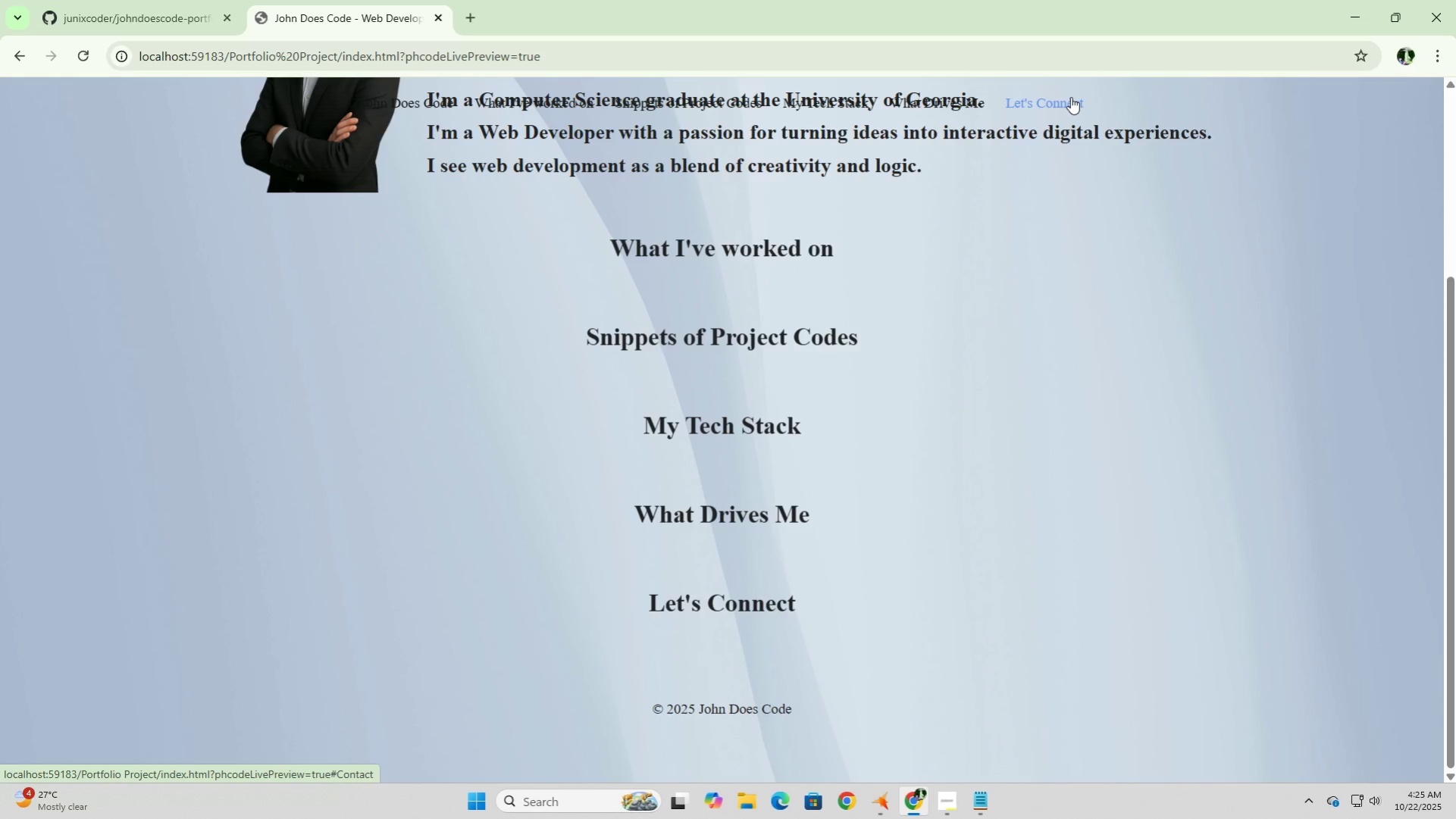 
wait(6.53)
 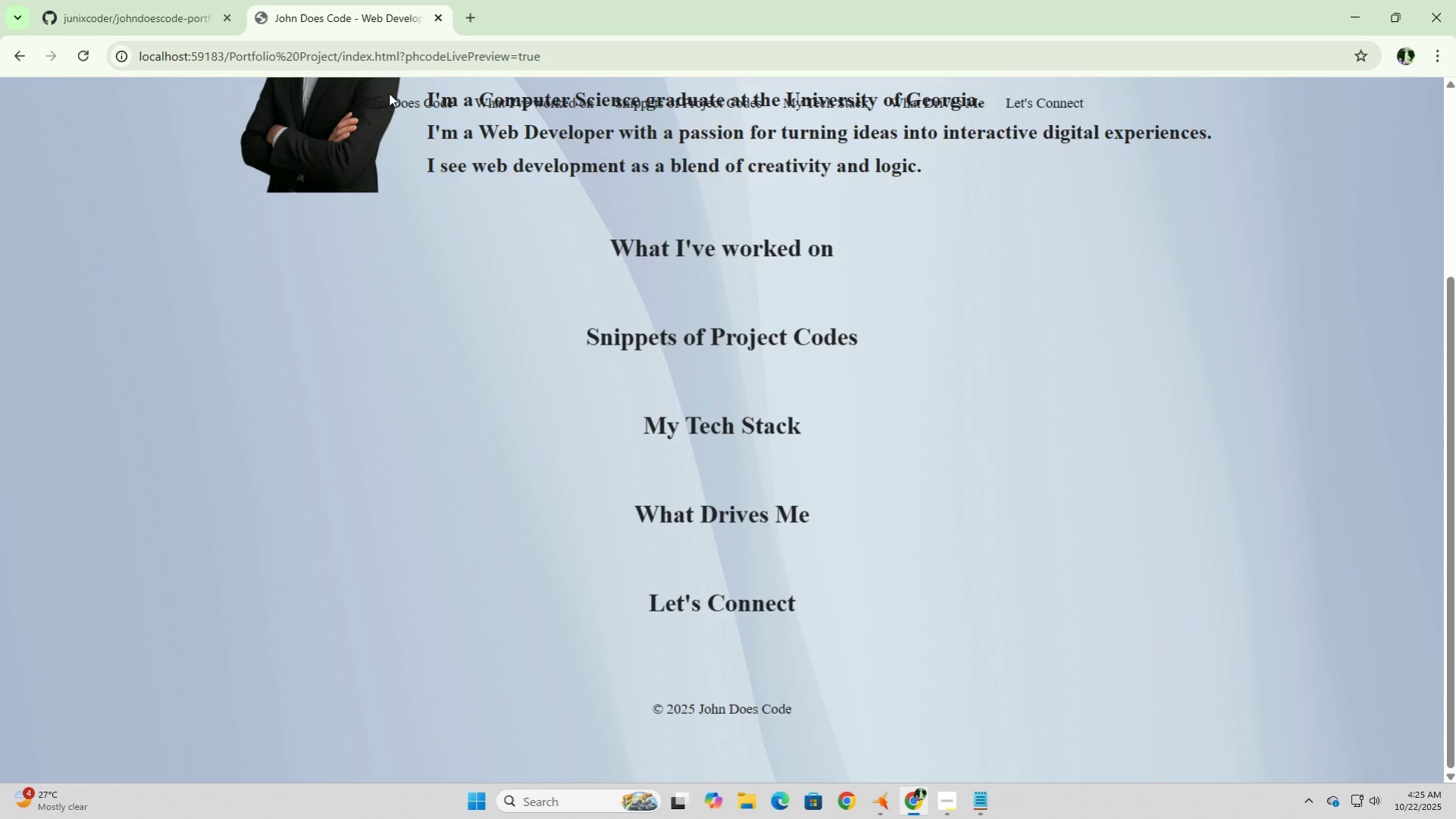 
scroll: coordinate [679, 281], scroll_direction: up, amount: 4.0
 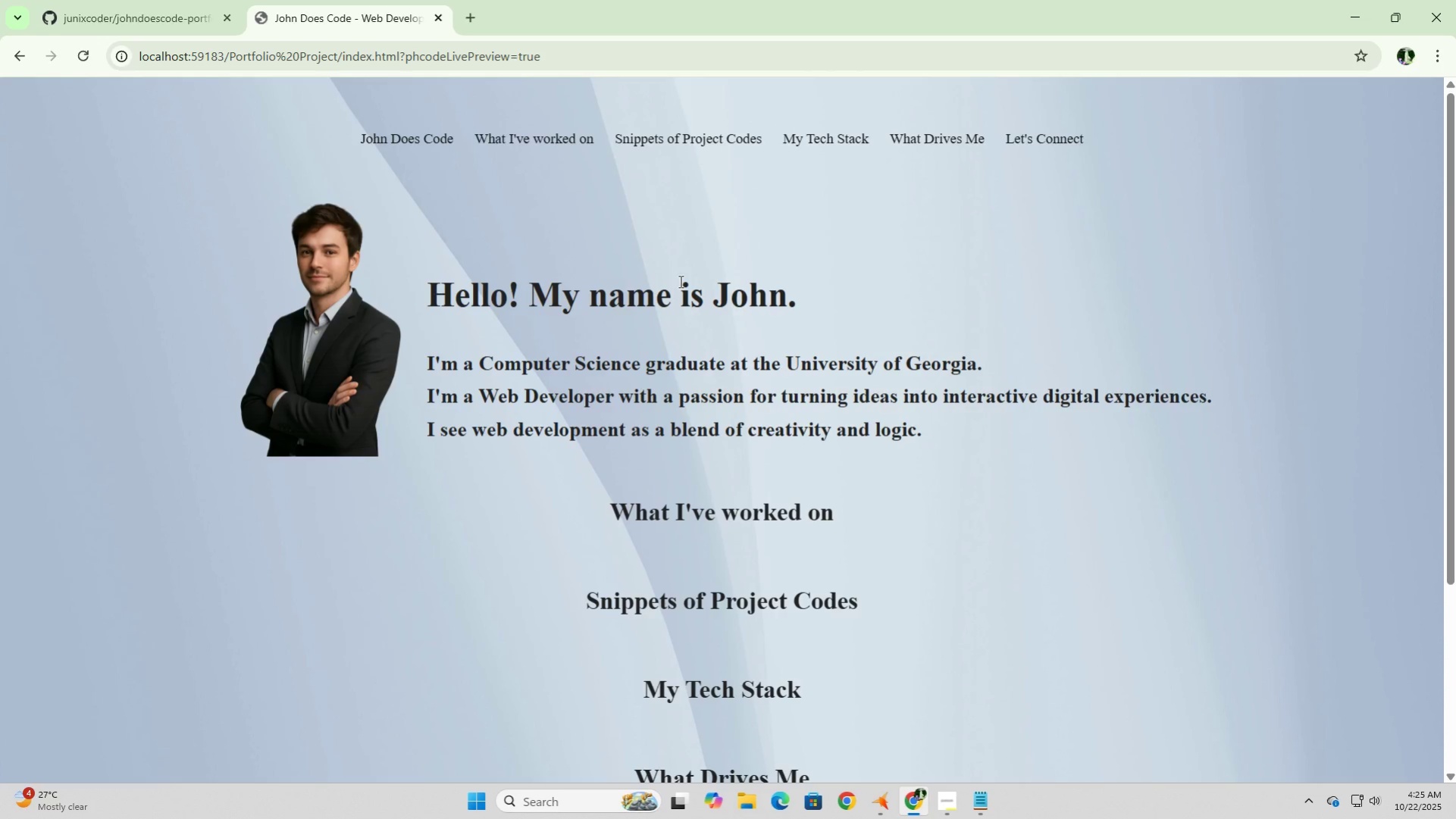 
scroll: coordinate [679, 281], scroll_direction: down, amount: 1.0
 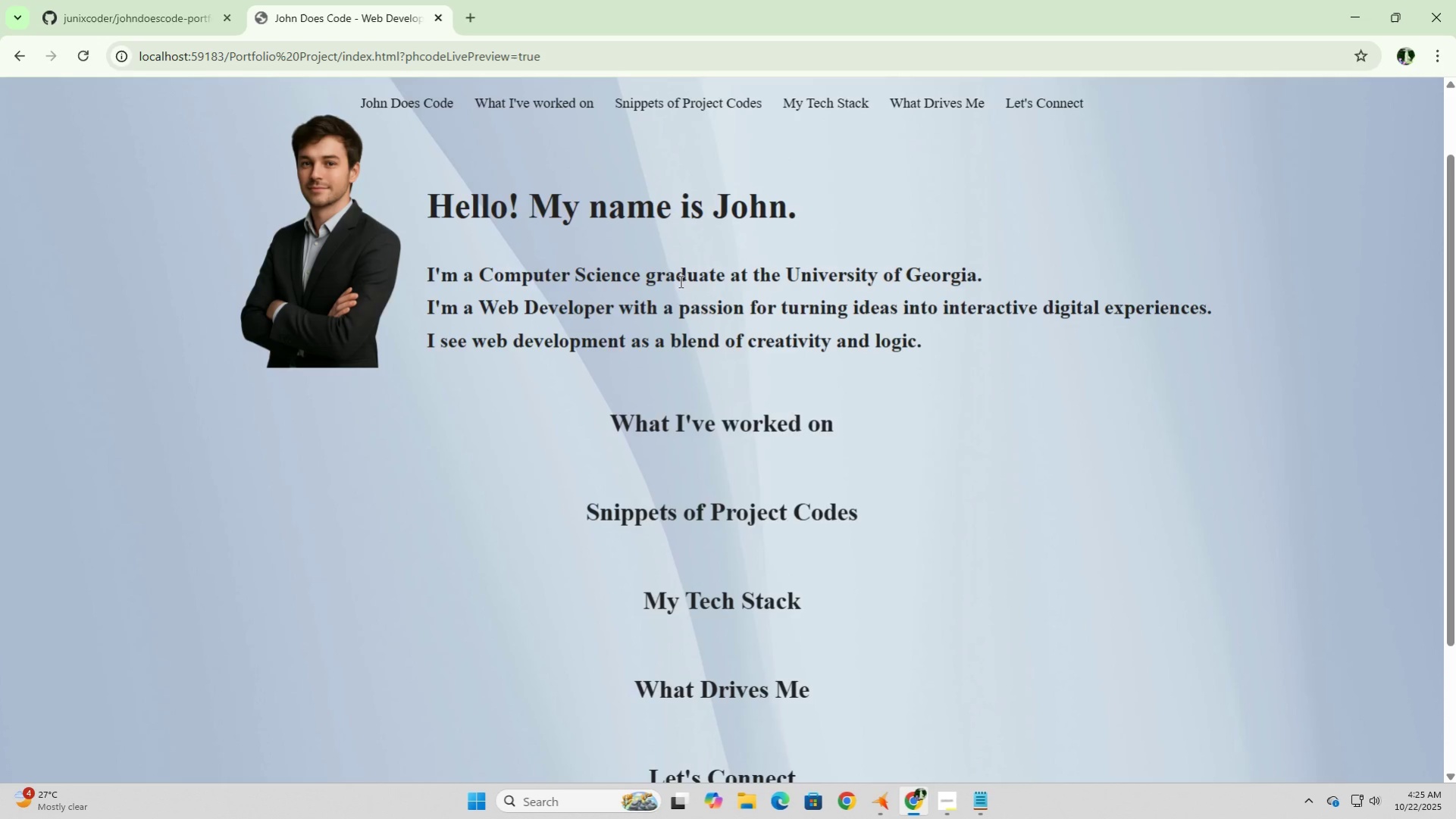 
scroll: coordinate [679, 281], scroll_direction: up, amount: 3.0
 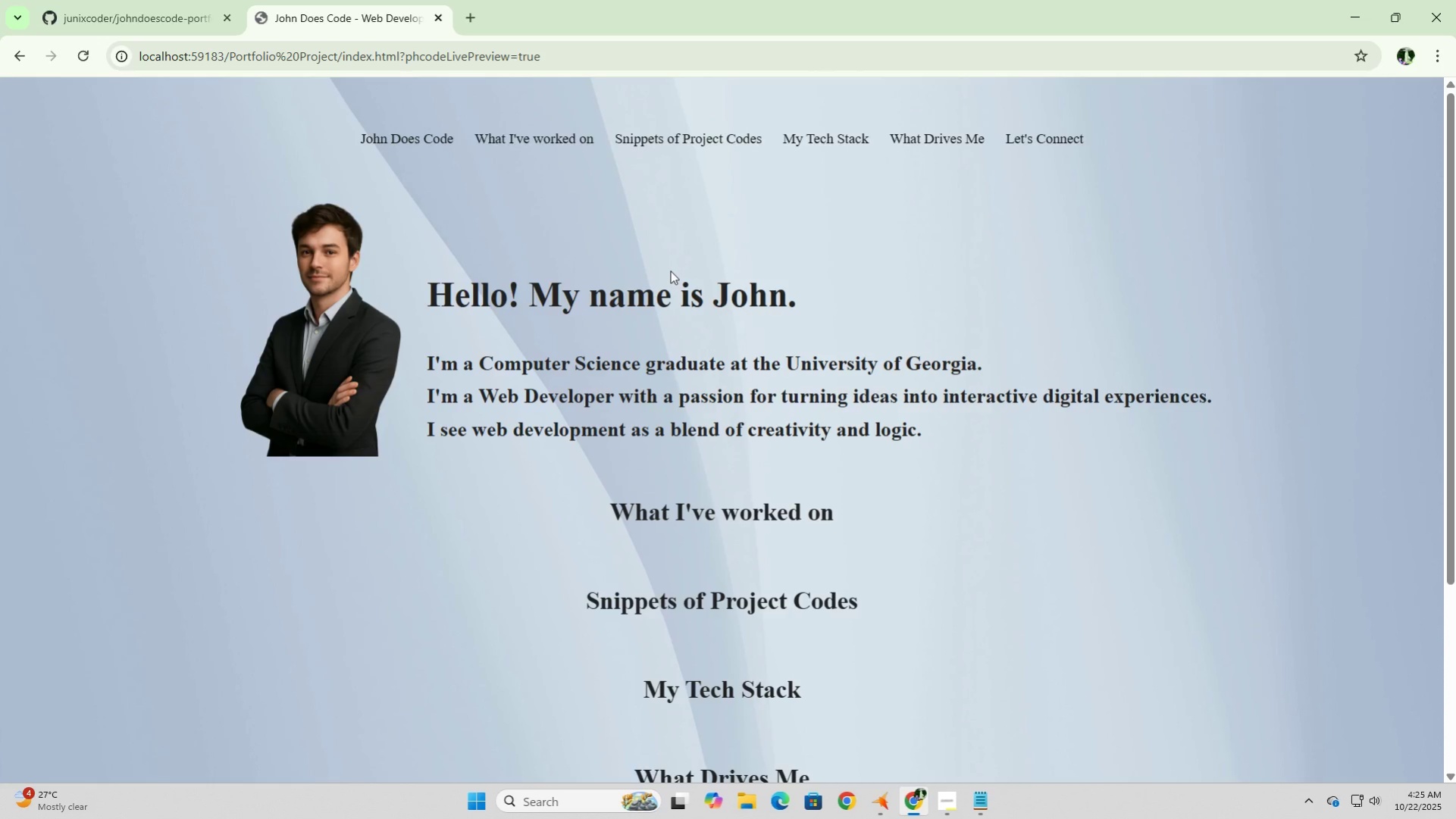 
scroll: coordinate [670, 270], scroll_direction: down, amount: 14.0
 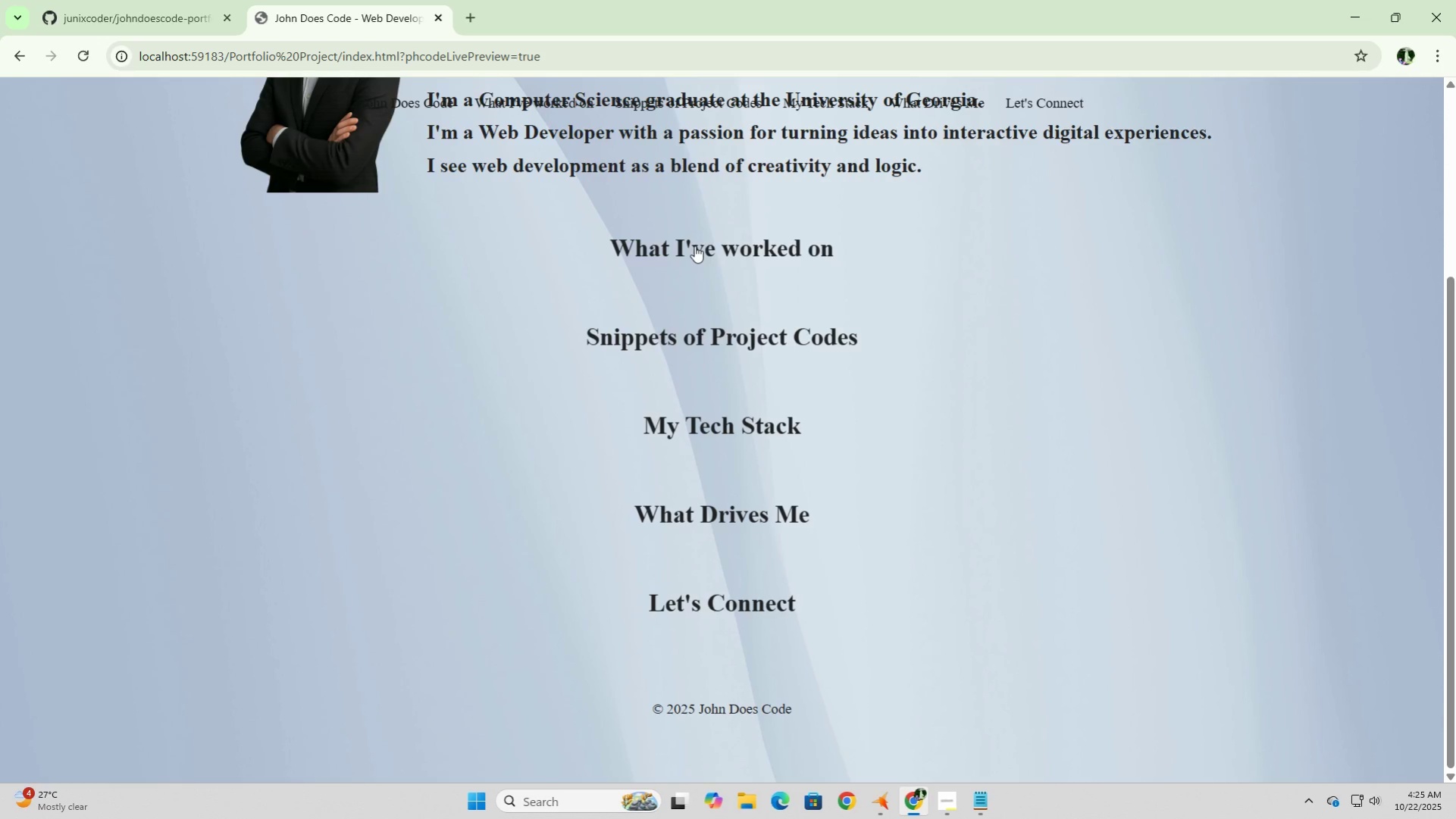 
left_click([694, 245])
 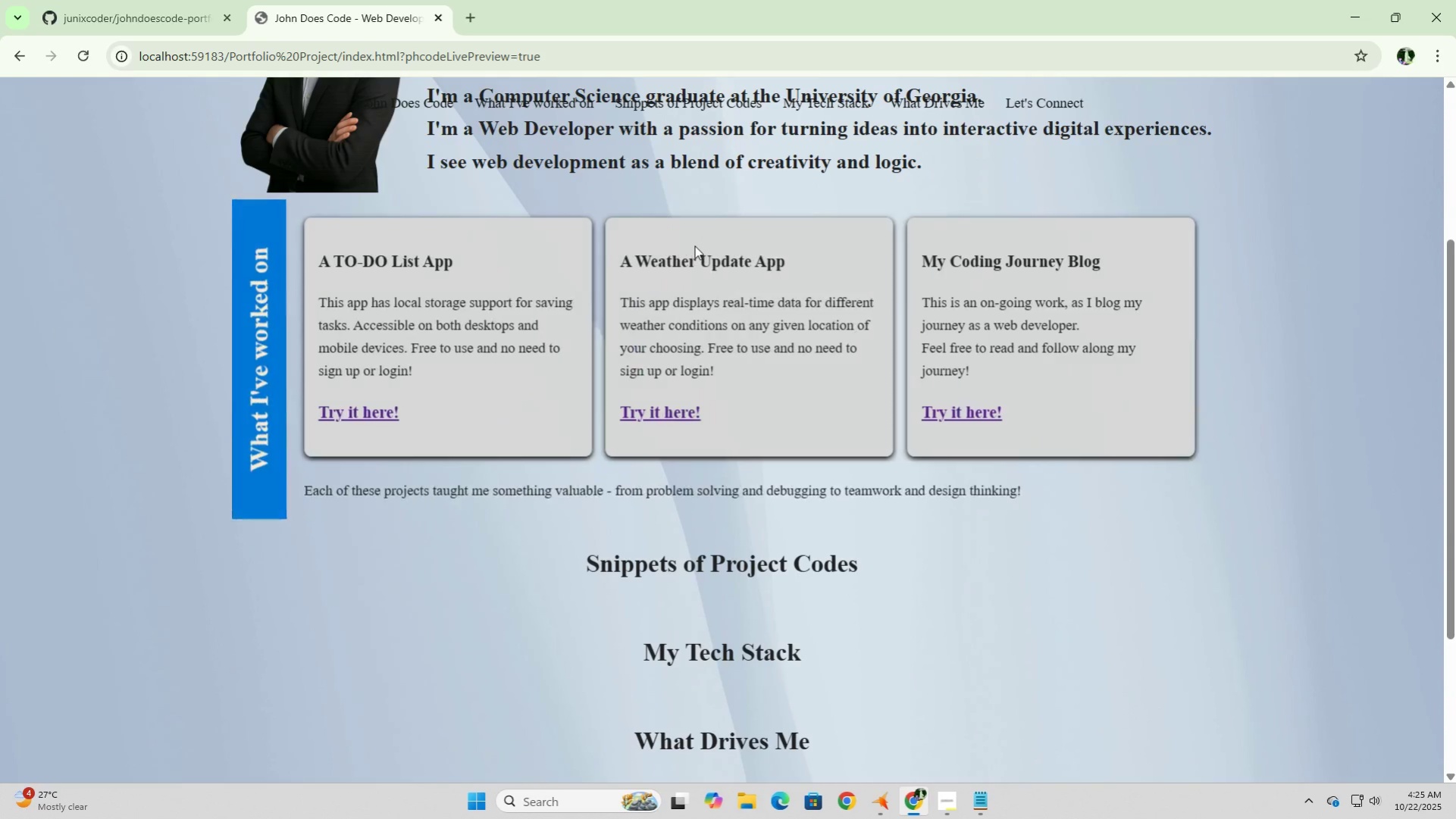 
scroll: coordinate [687, 245], scroll_direction: down, amount: 9.0
 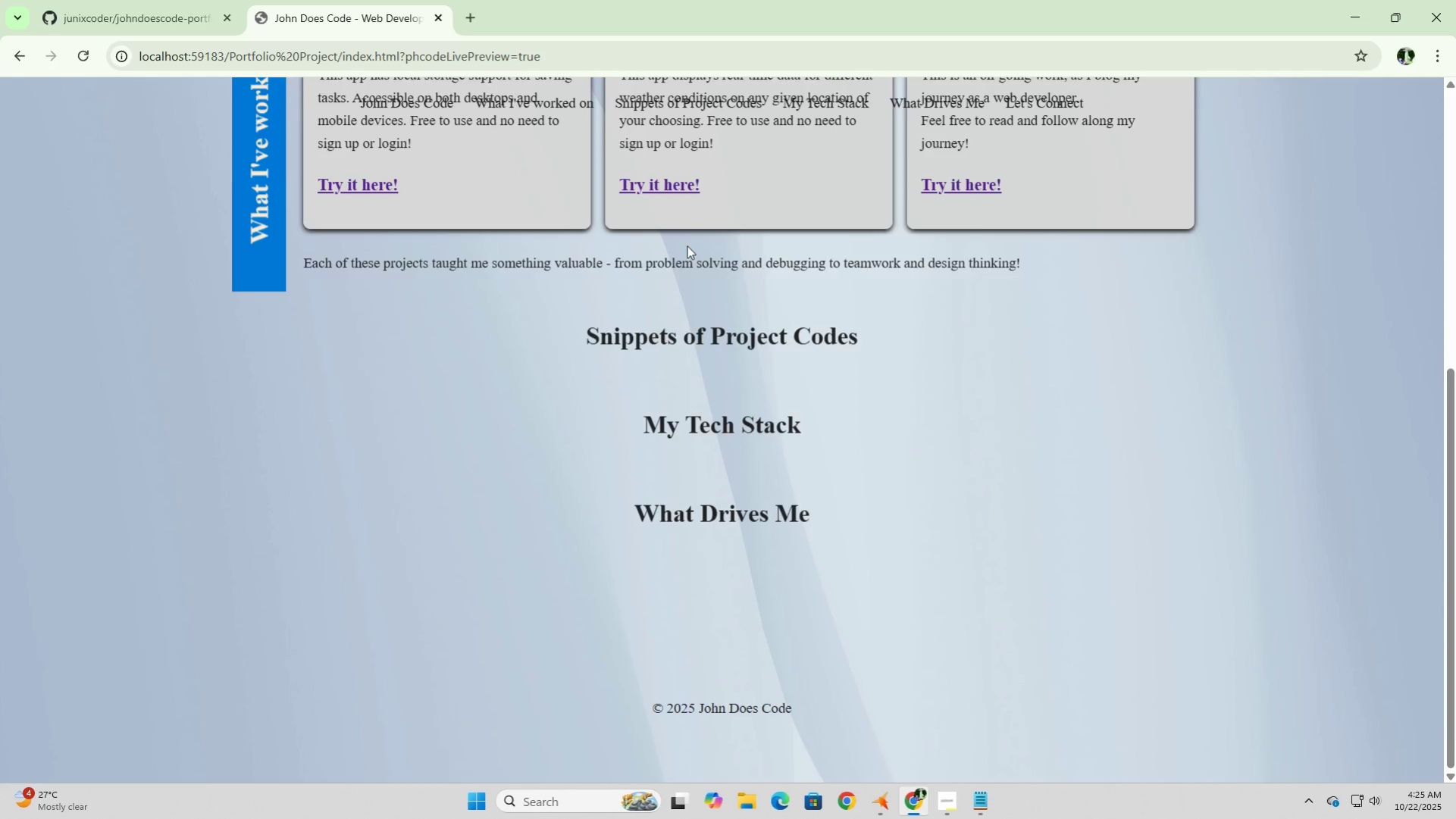 
scroll: coordinate [687, 245], scroll_direction: up, amount: 3.0
 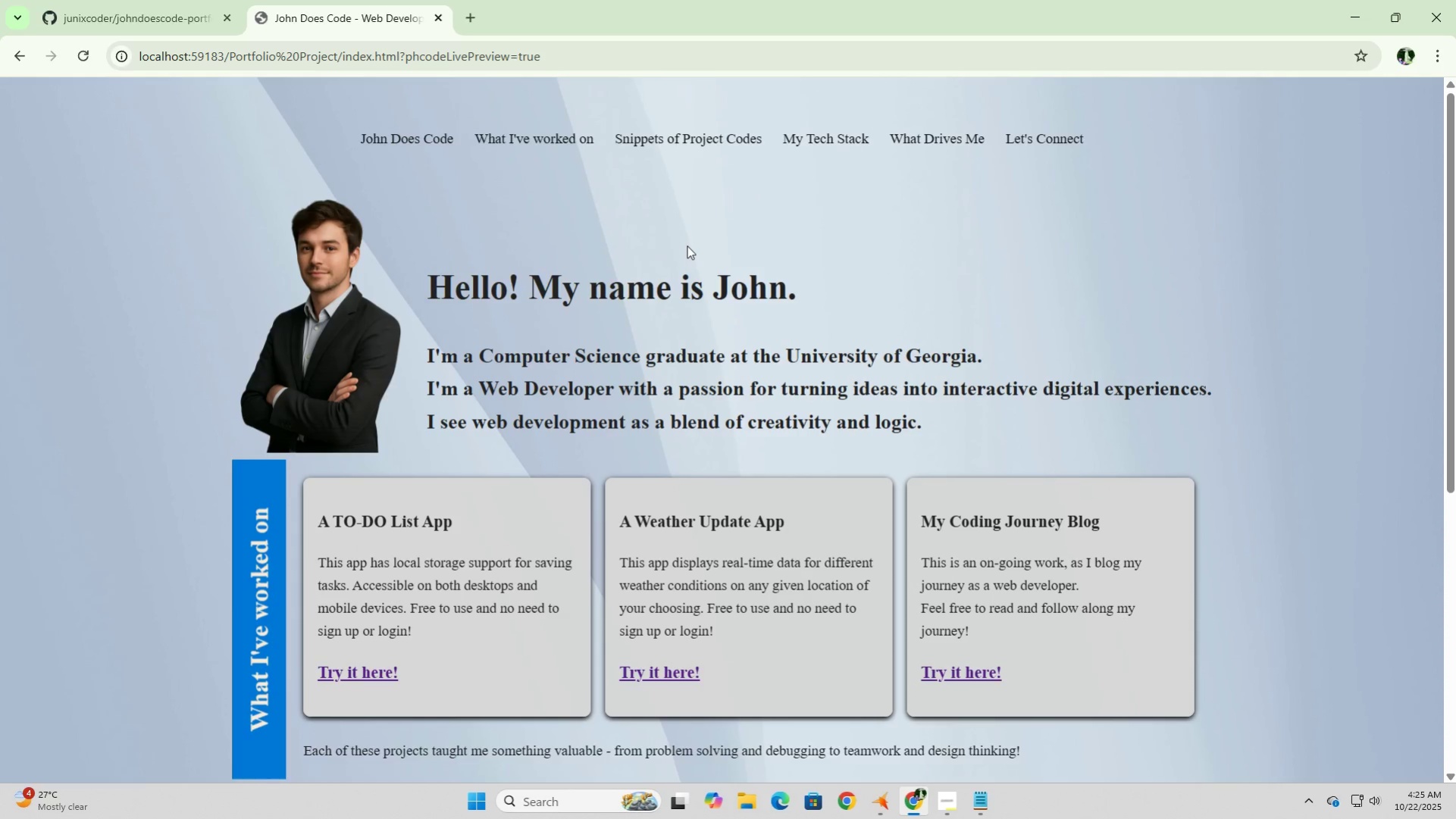 
scroll: coordinate [687, 245], scroll_direction: down, amount: 1.0
 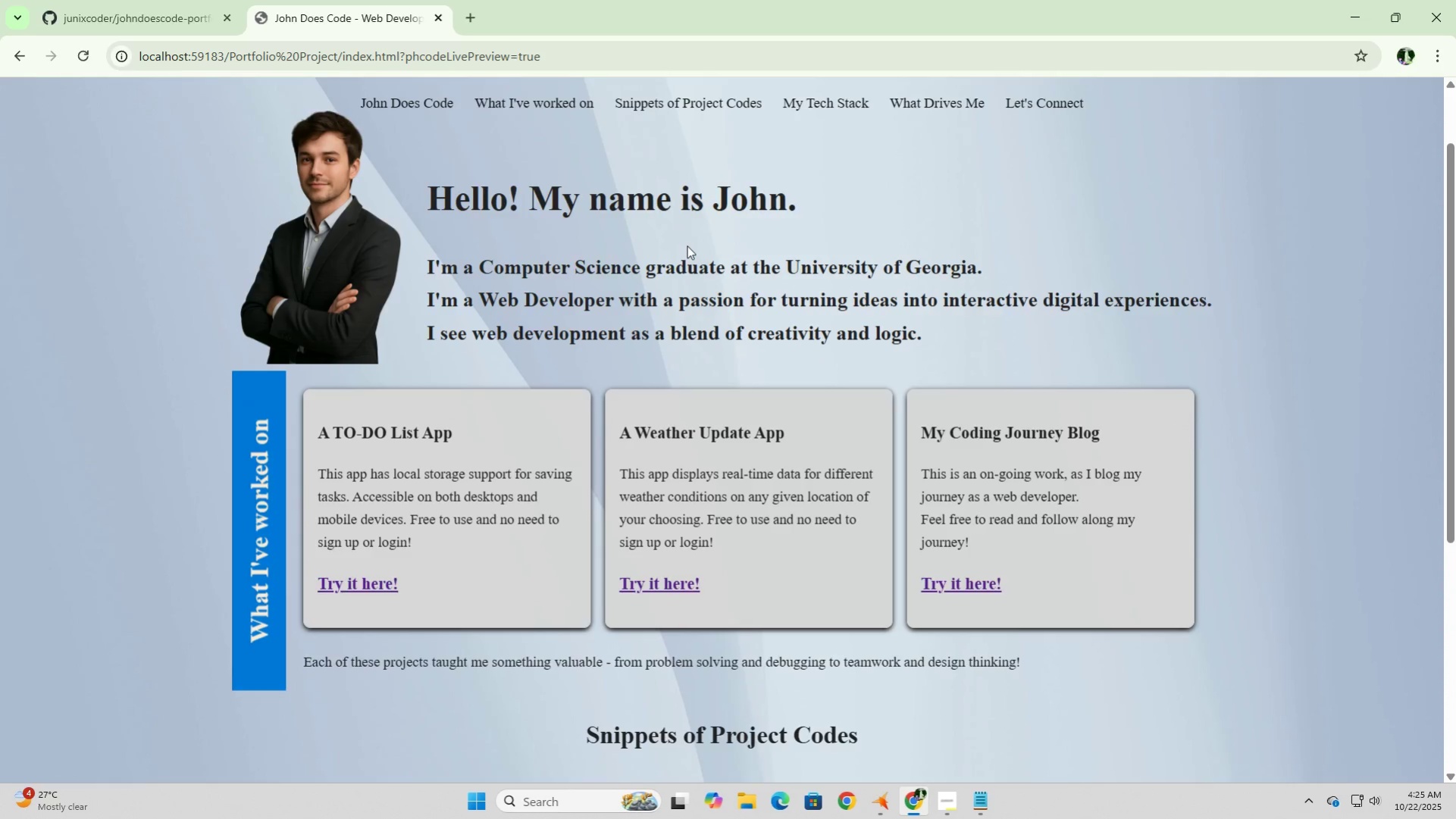 
scroll: coordinate [687, 245], scroll_direction: up, amount: 3.0
 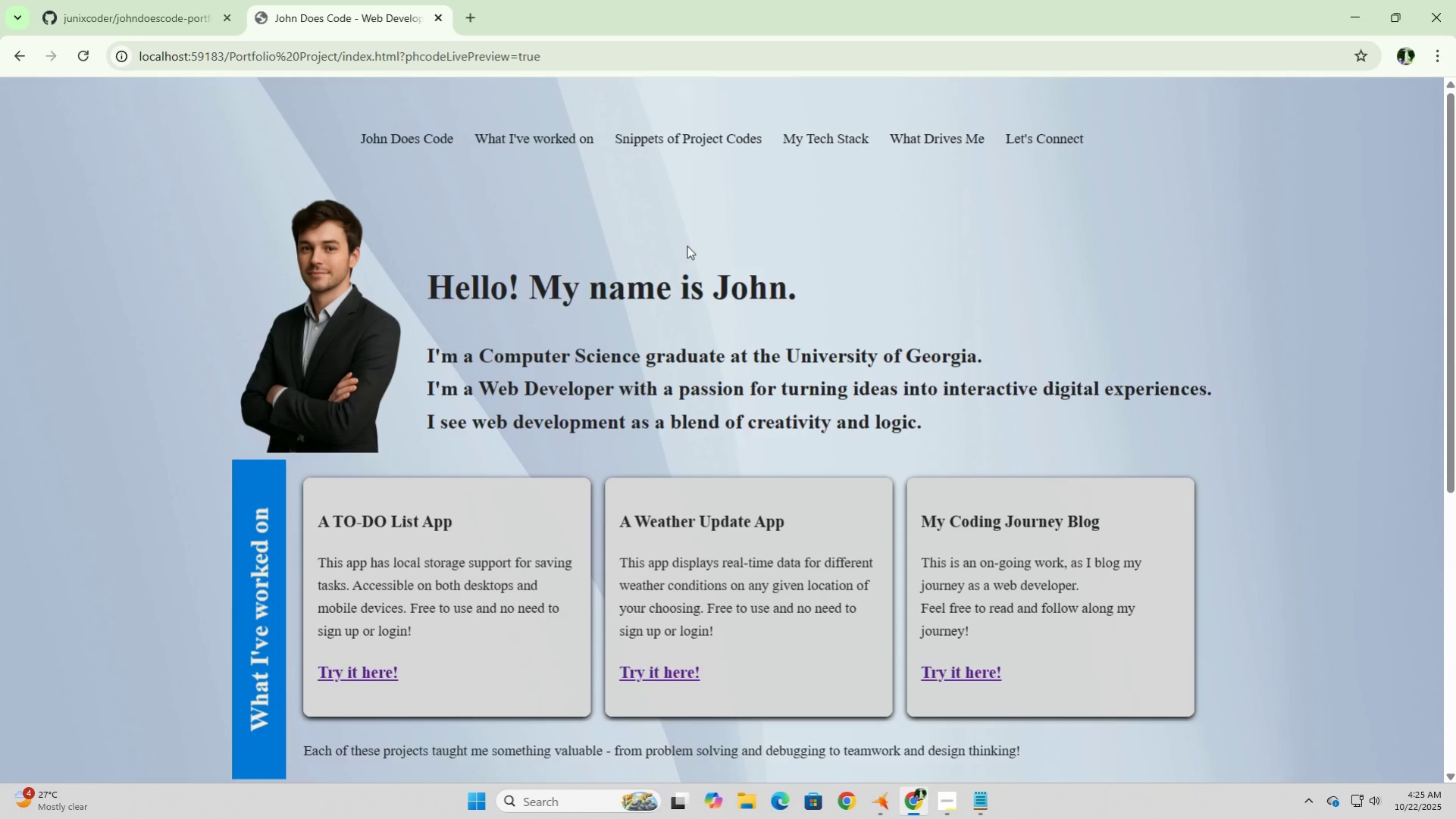 
scroll: coordinate [687, 245], scroll_direction: down, amount: 9.0
 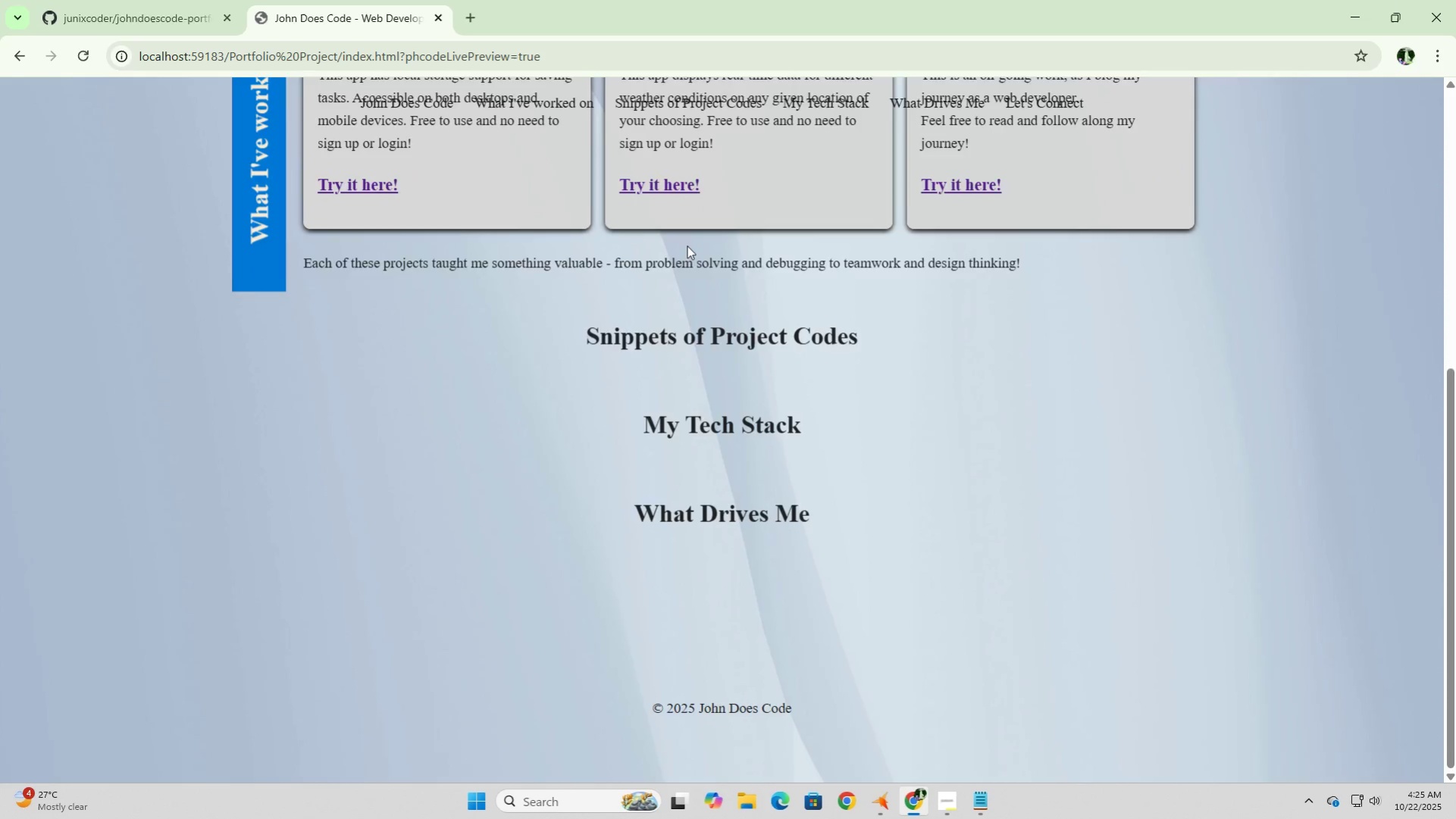 
scroll: coordinate [687, 245], scroll_direction: up, amount: 8.0
 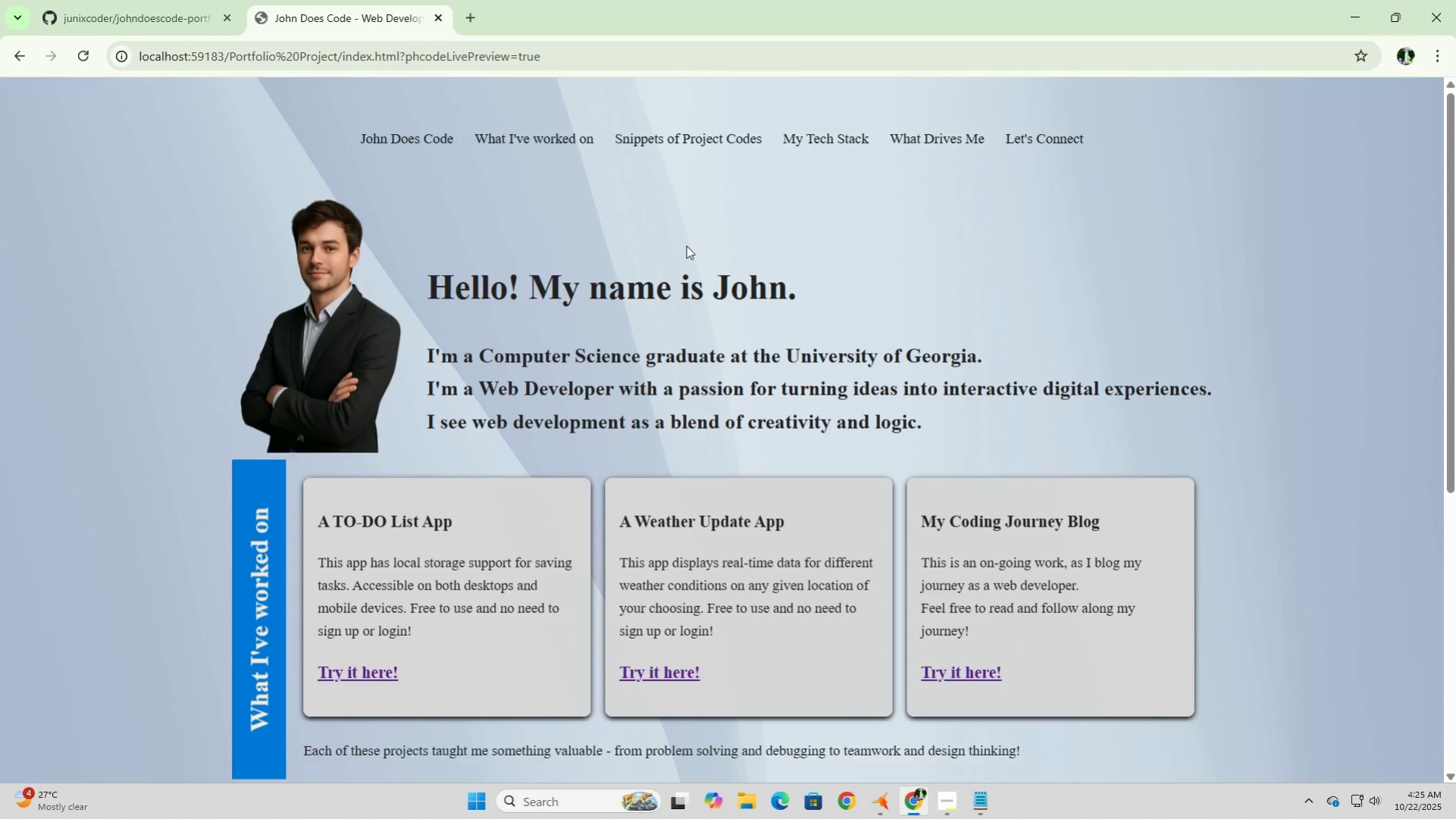 
wait(5.57)
 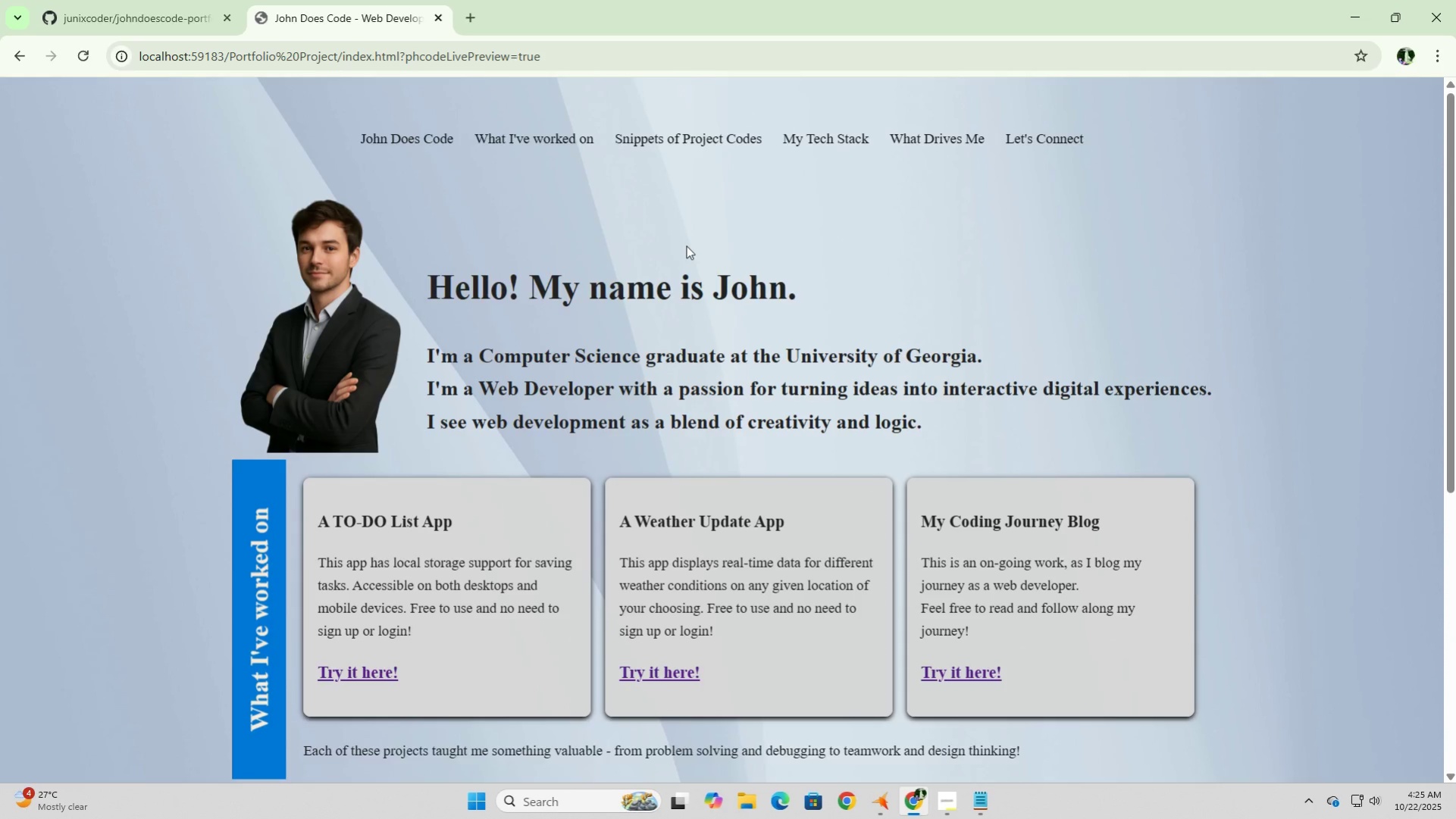 
scroll: coordinate [686, 245], scroll_direction: down, amount: 10.0
 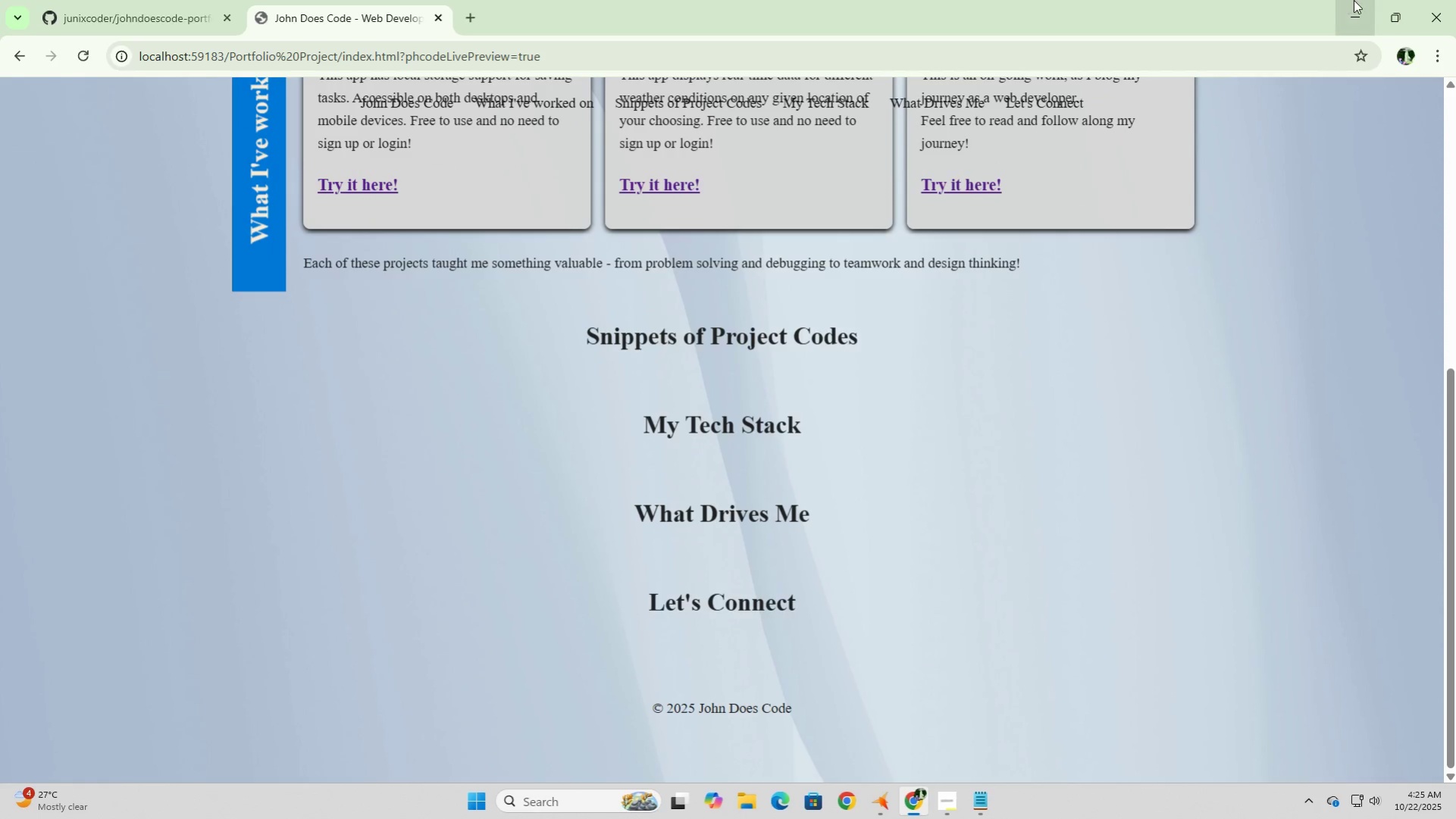 
left_click([1356, 2])
 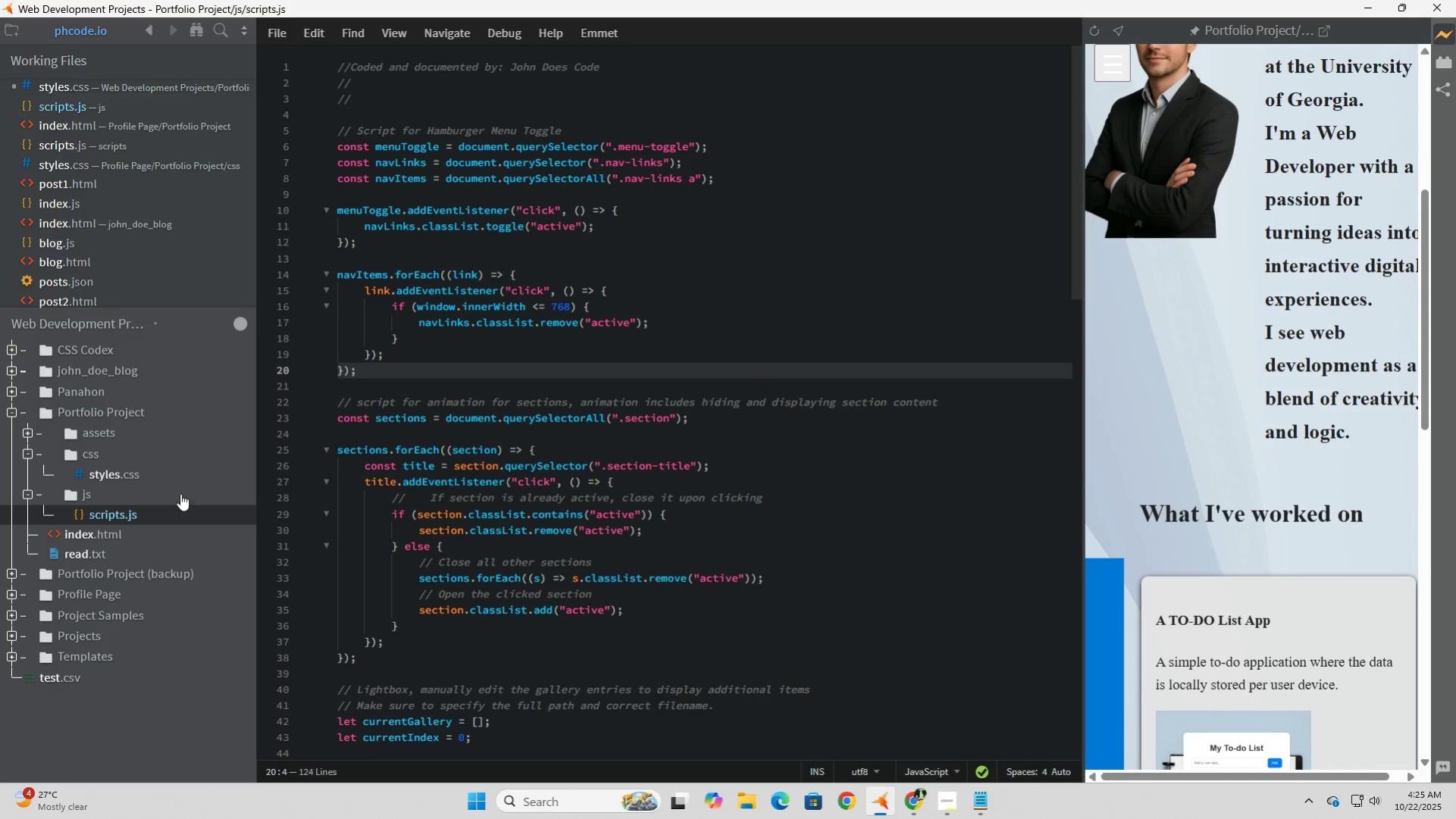 
left_click([111, 477])
 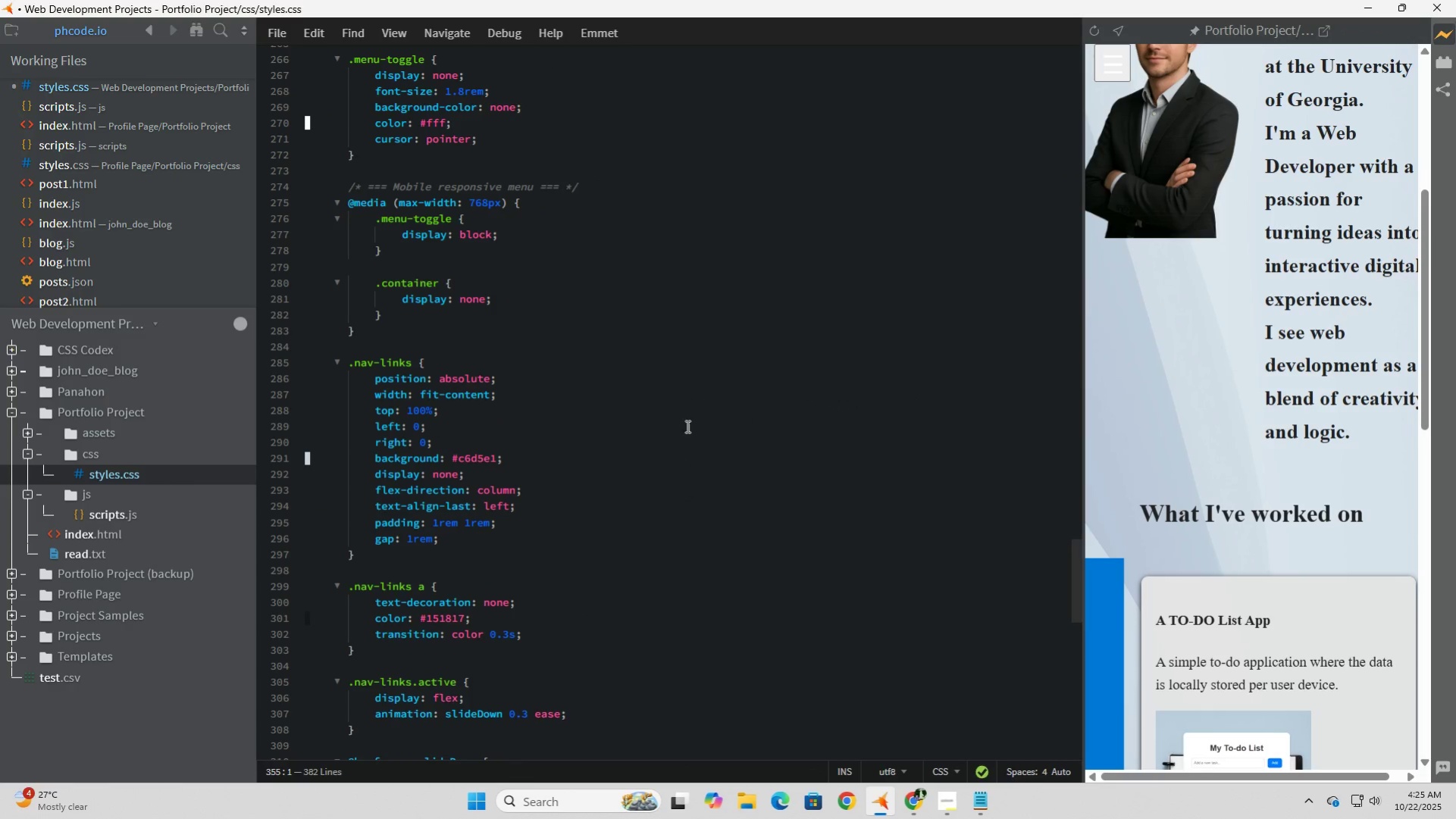 
scroll: coordinate [652, 426], scroll_direction: up, amount: 23.0
 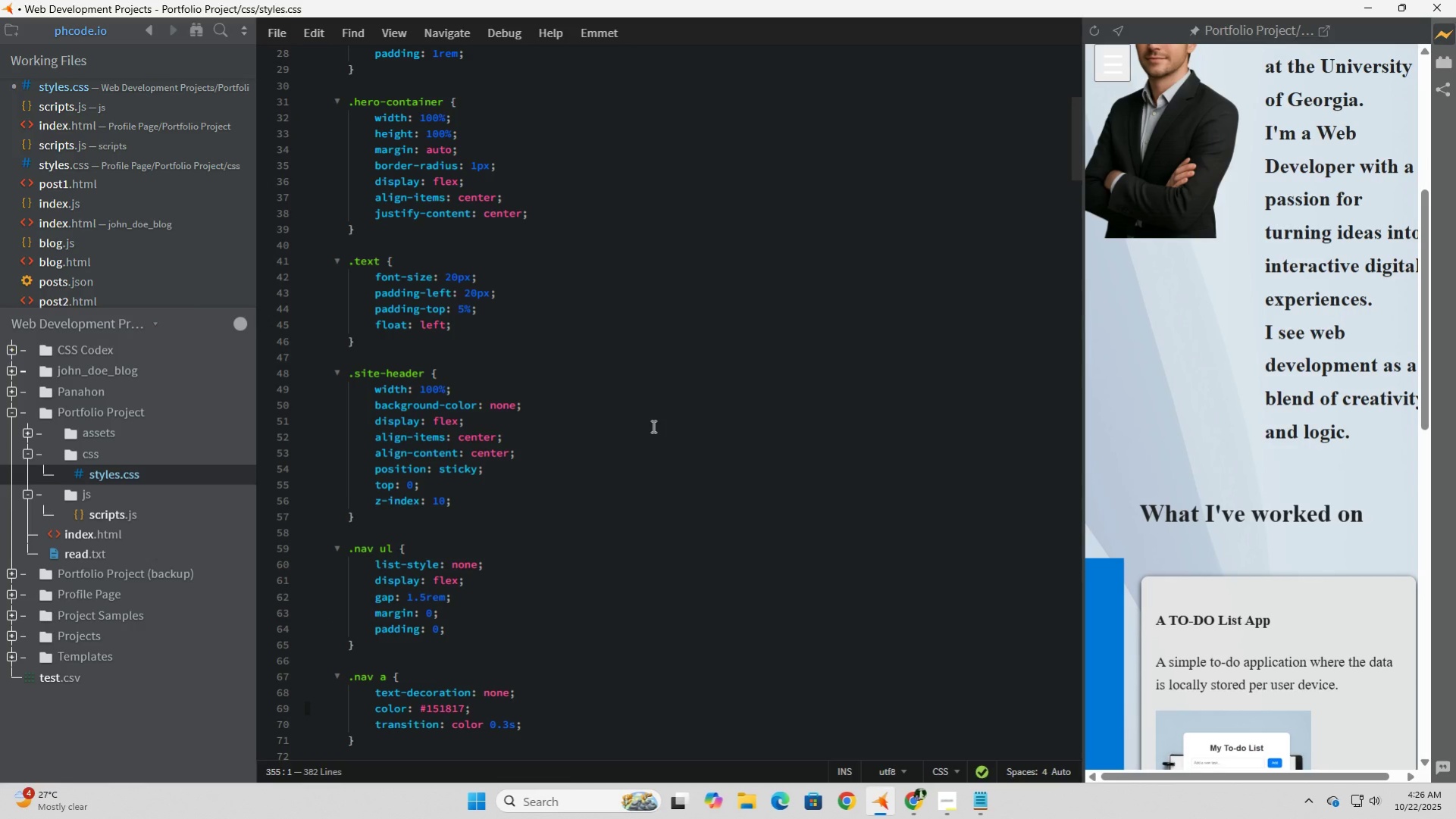 
scroll: coordinate [652, 426], scroll_direction: up, amount: 5.0
 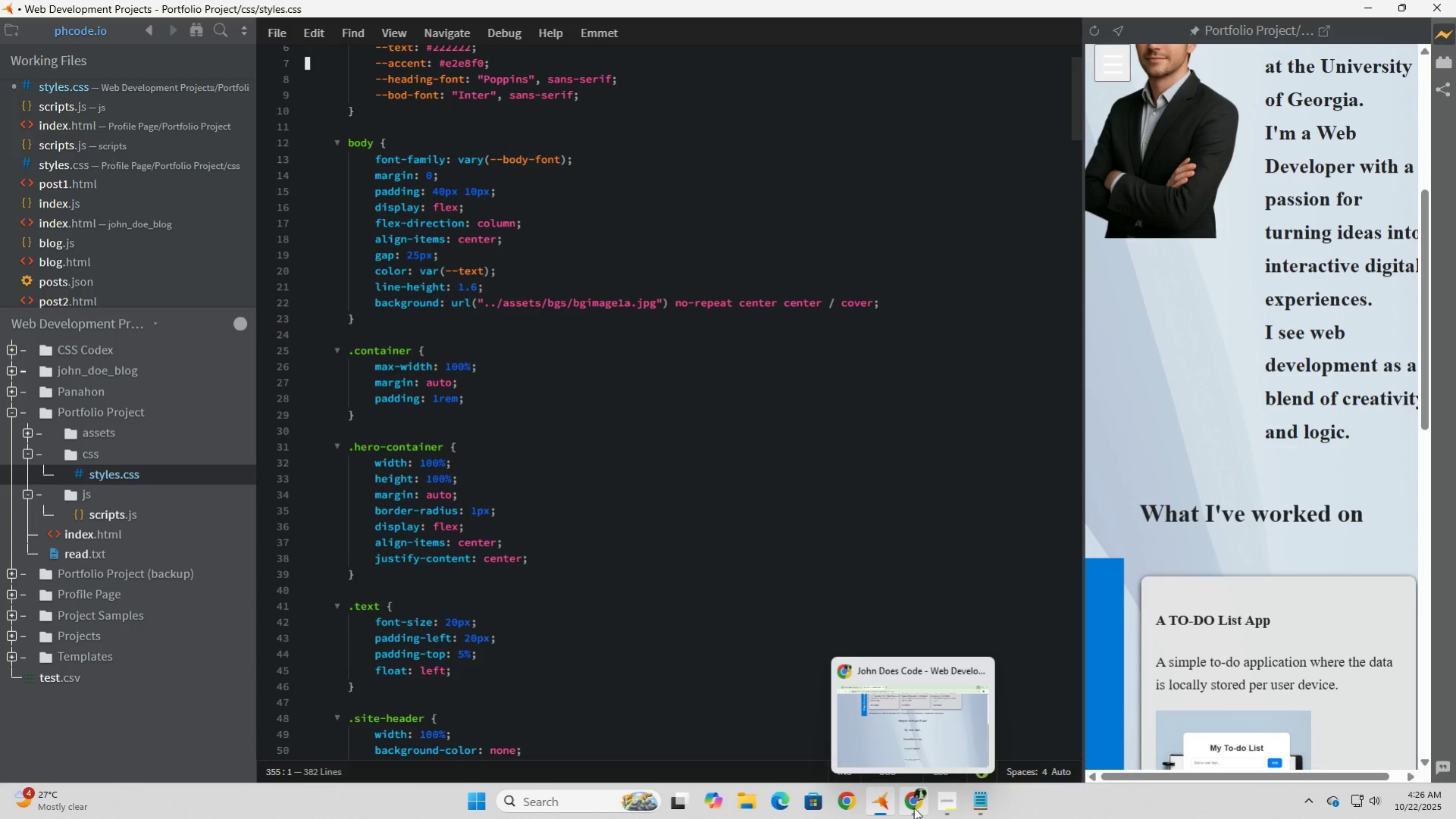 
wait(6.04)
 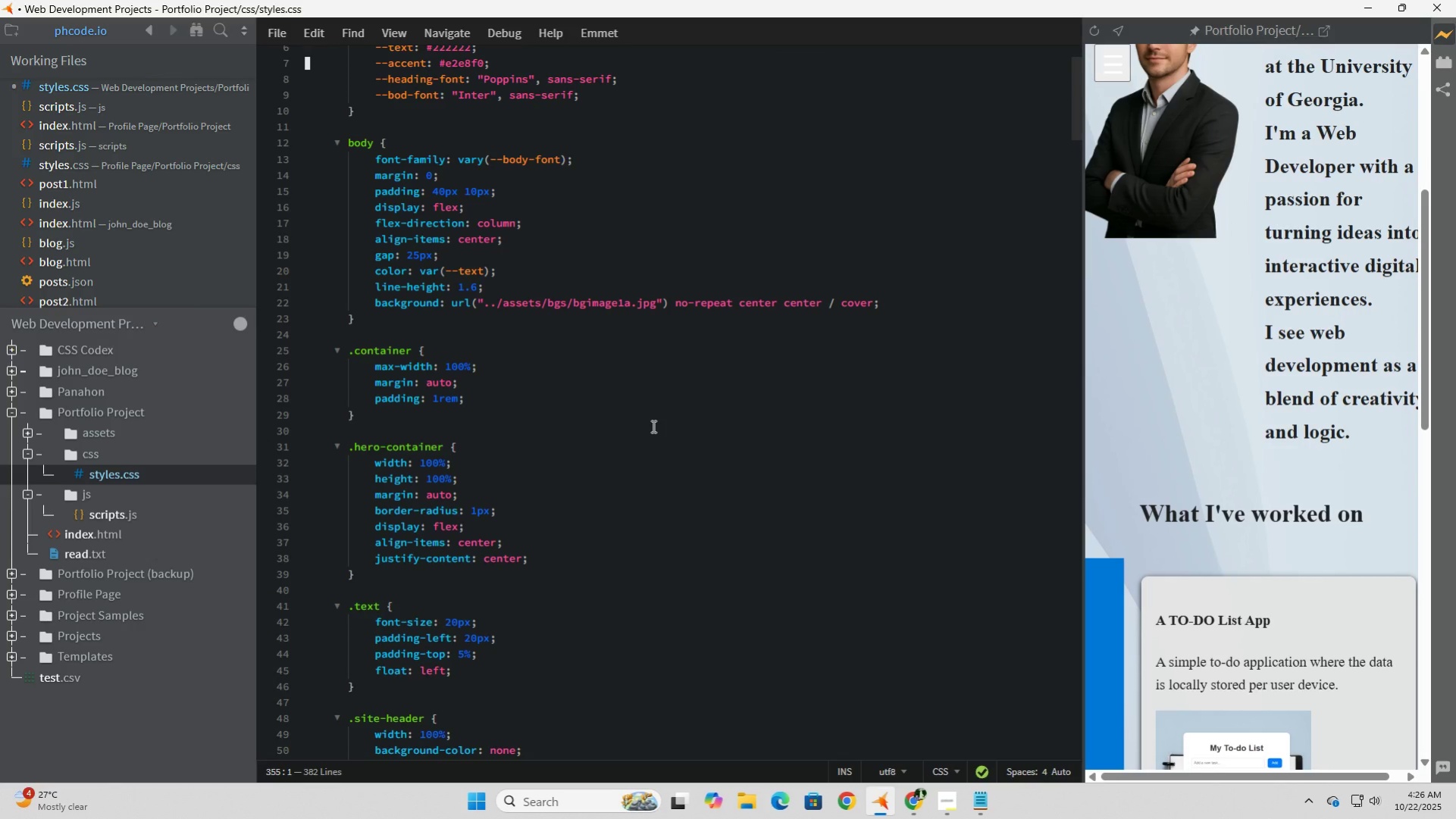 
left_click([84, 537])
 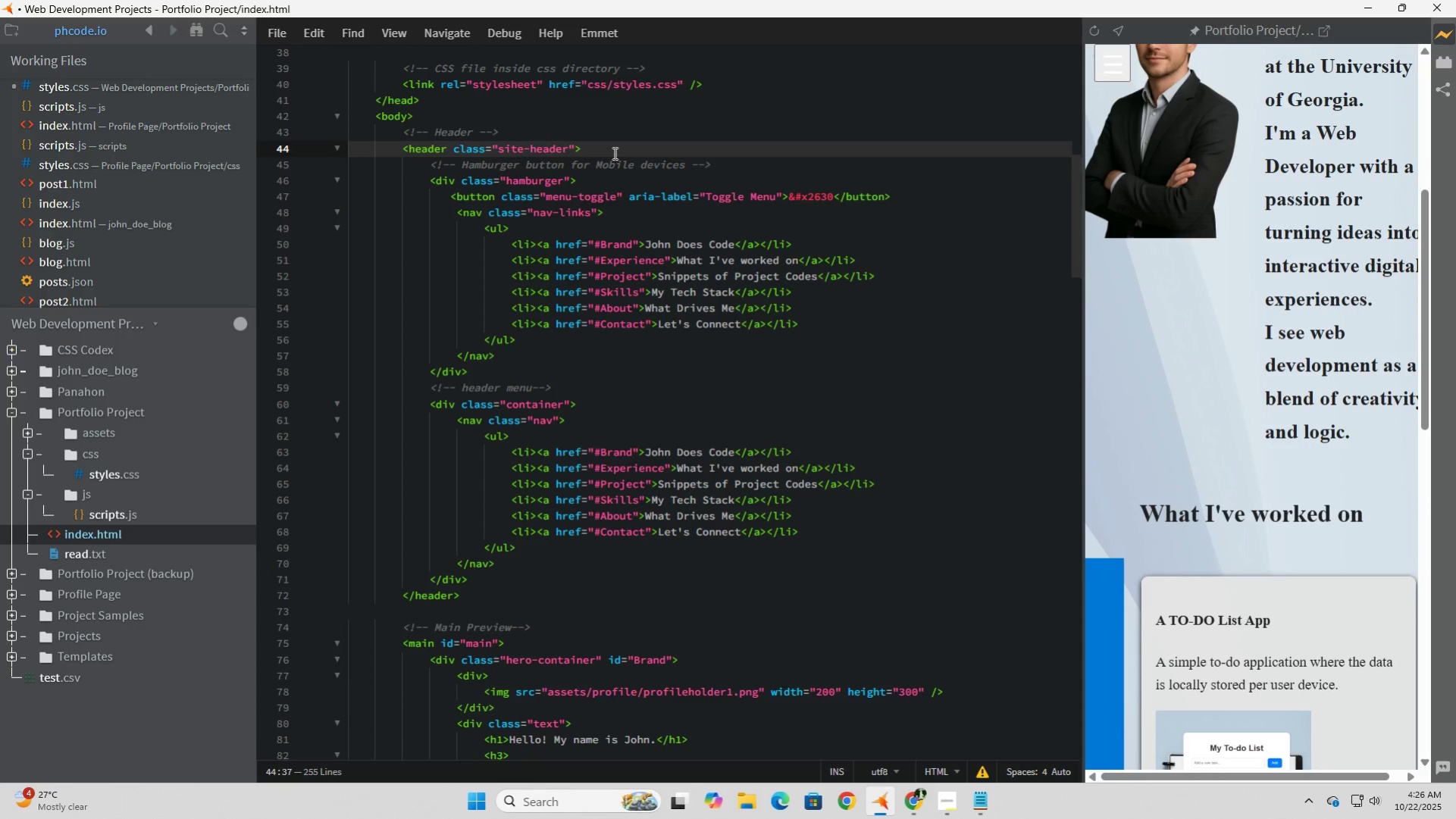 
wait(6.96)
 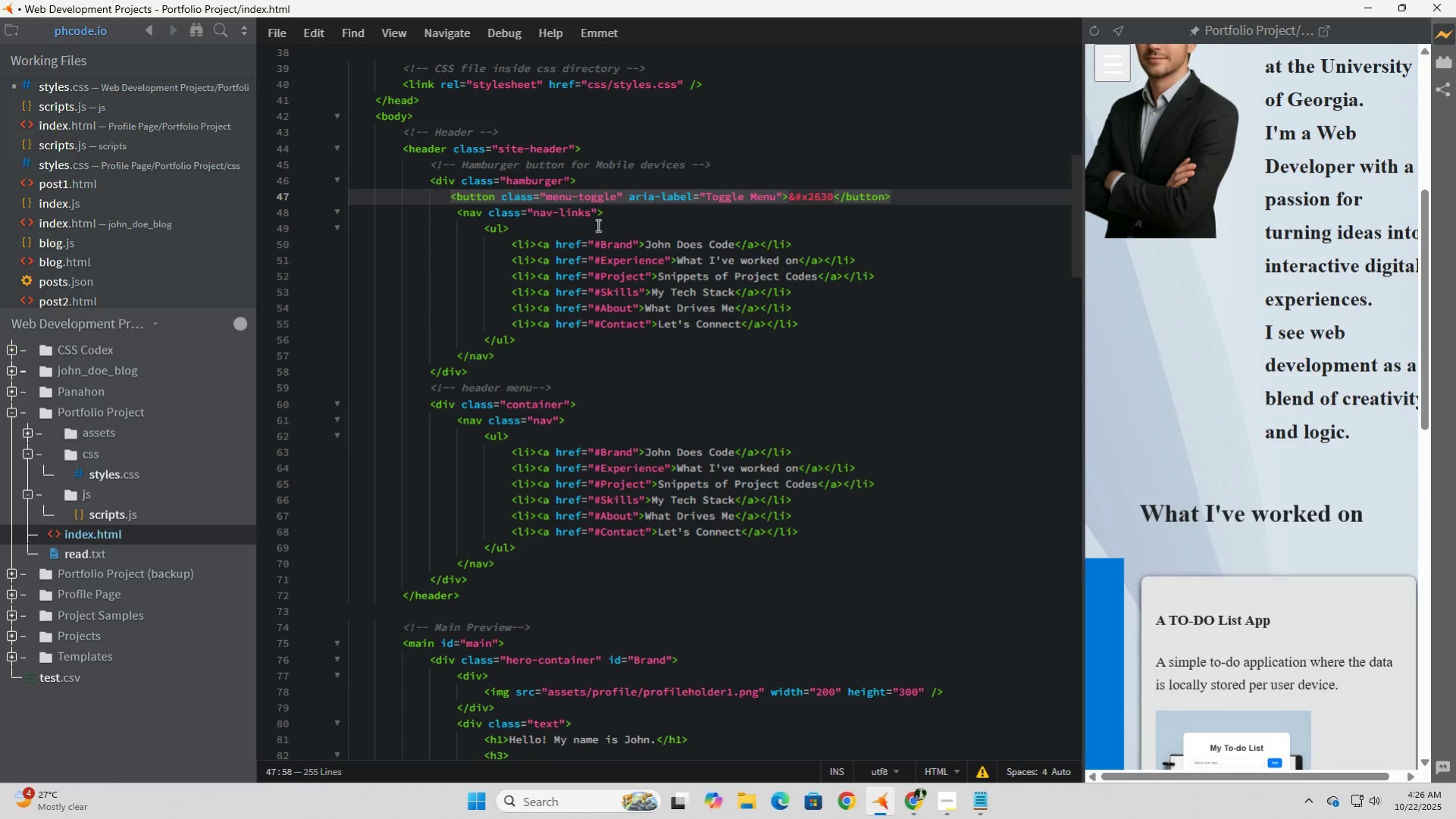 
left_click([639, 544])
 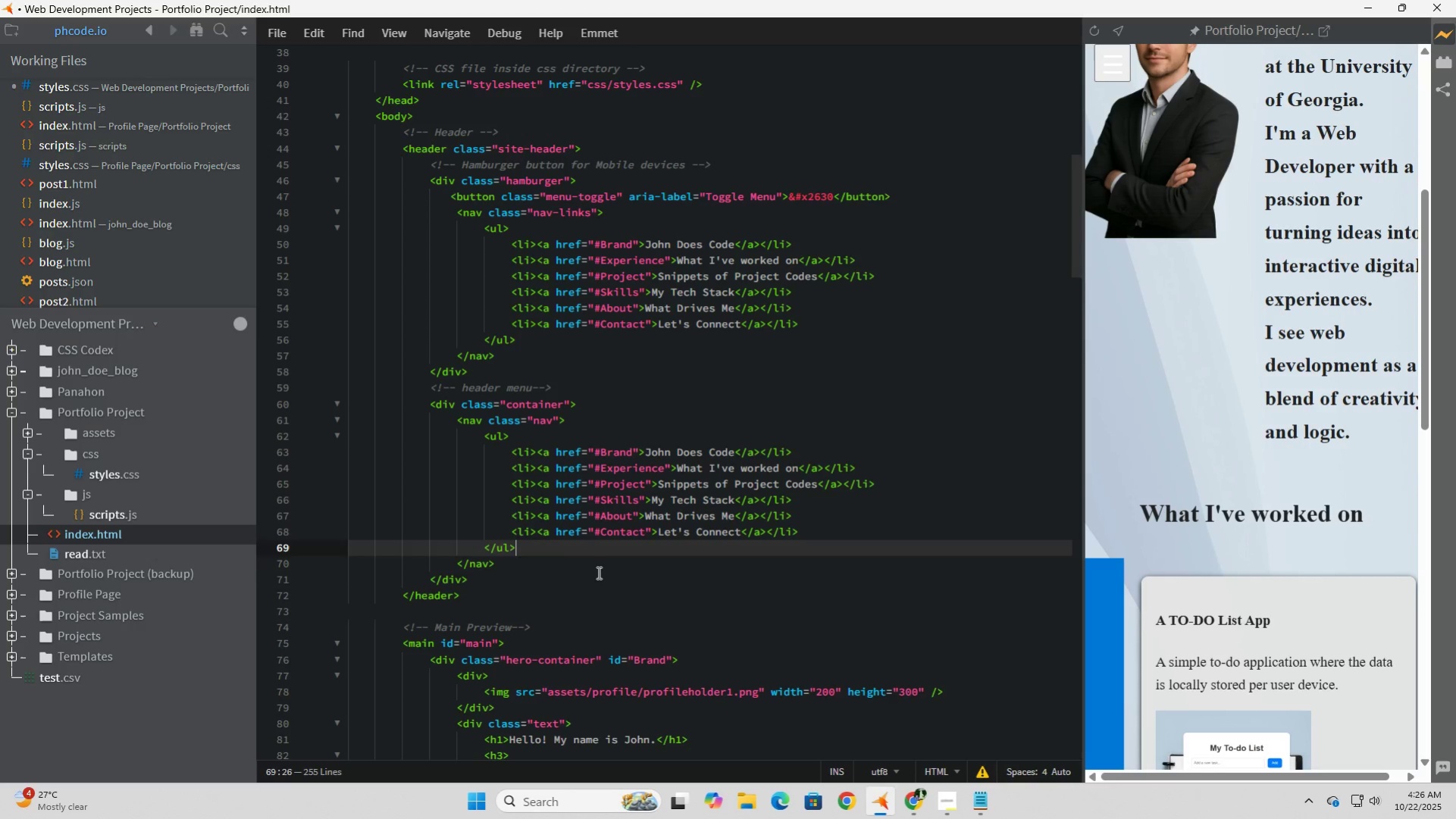 
left_click_drag(start_coordinate=[597, 572], to_coordinate=[302, 420])
 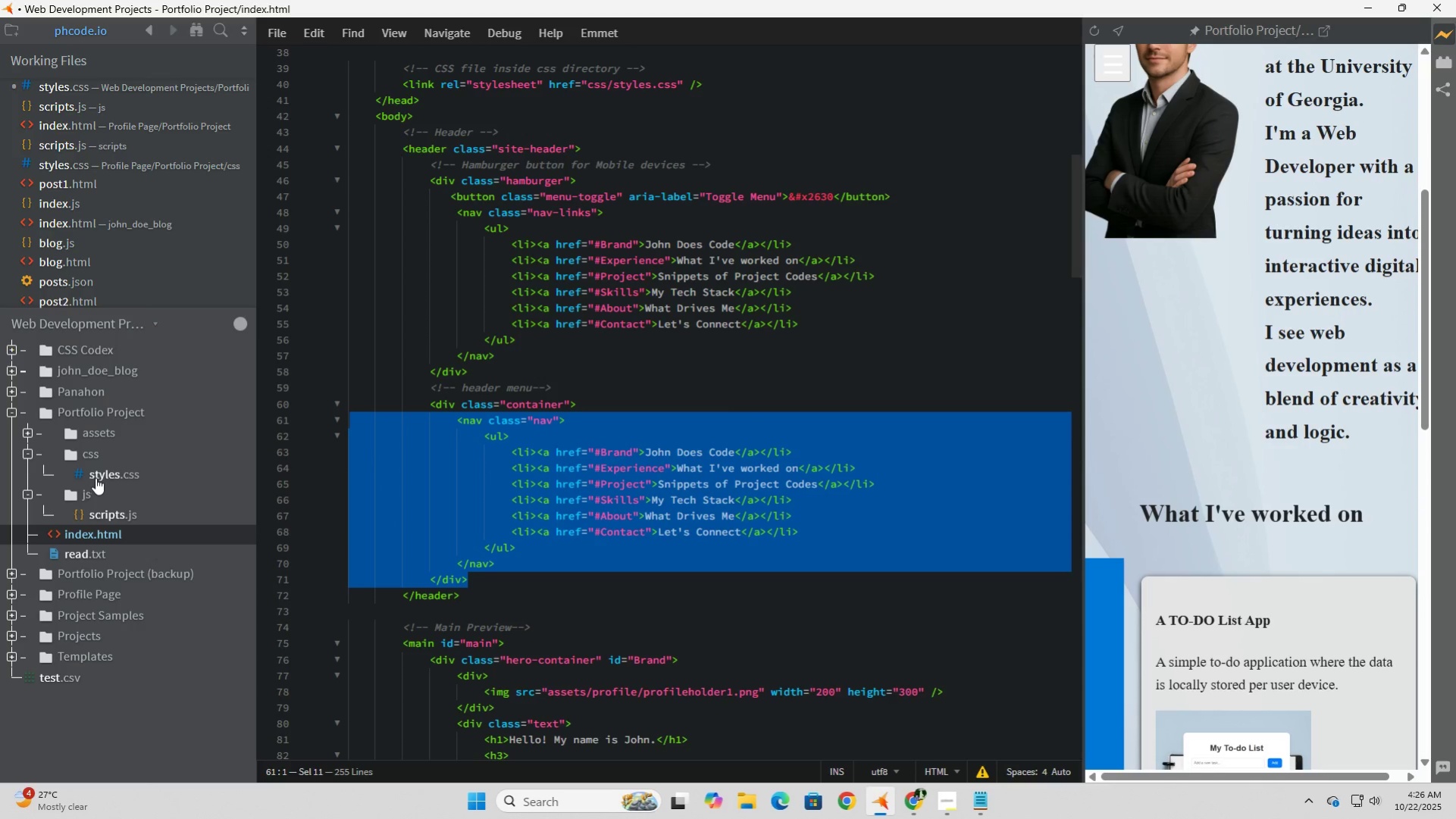 
left_click([96, 475])
 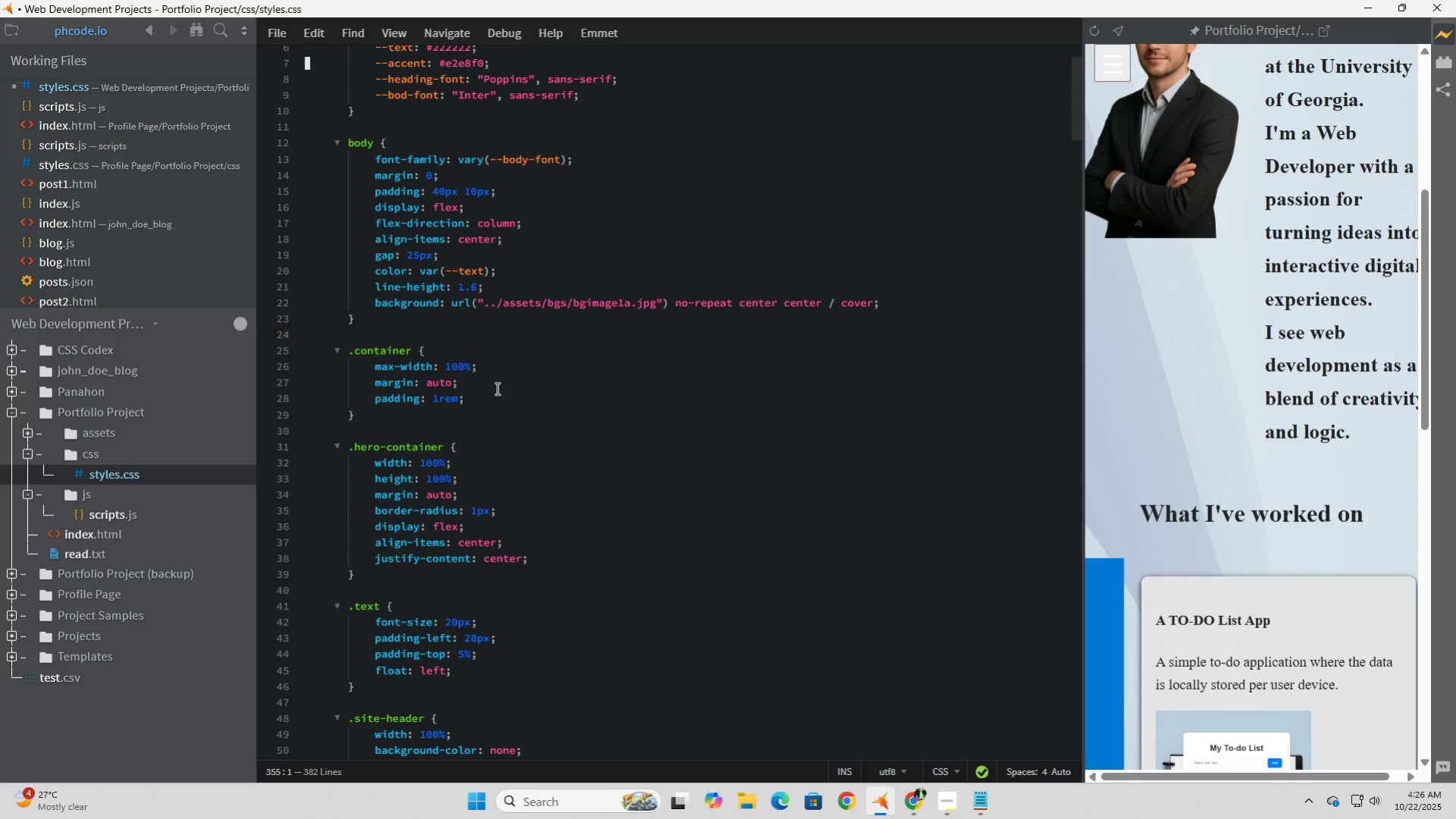 
left_click([505, 388])
 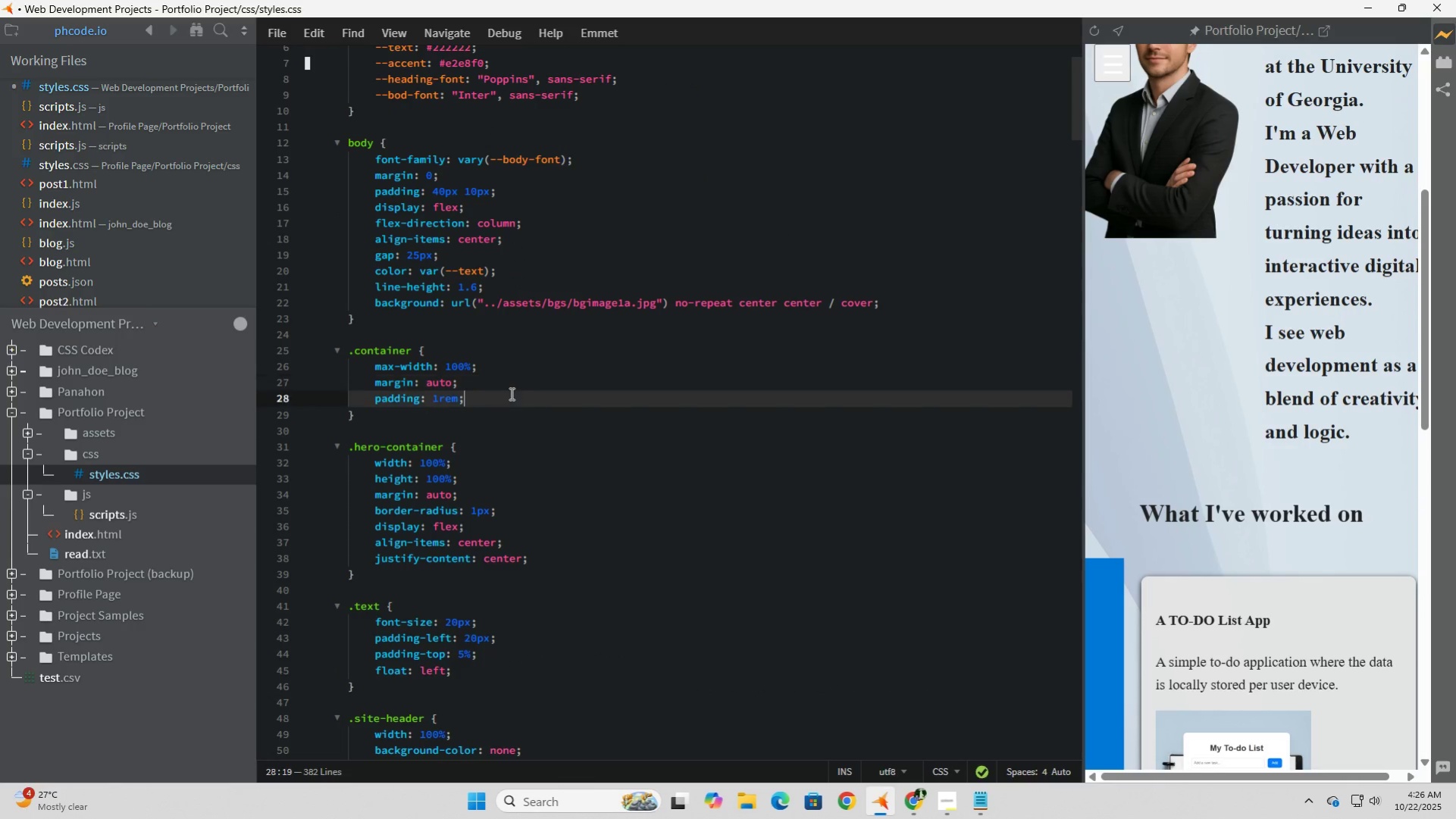 
left_click([510, 393])
 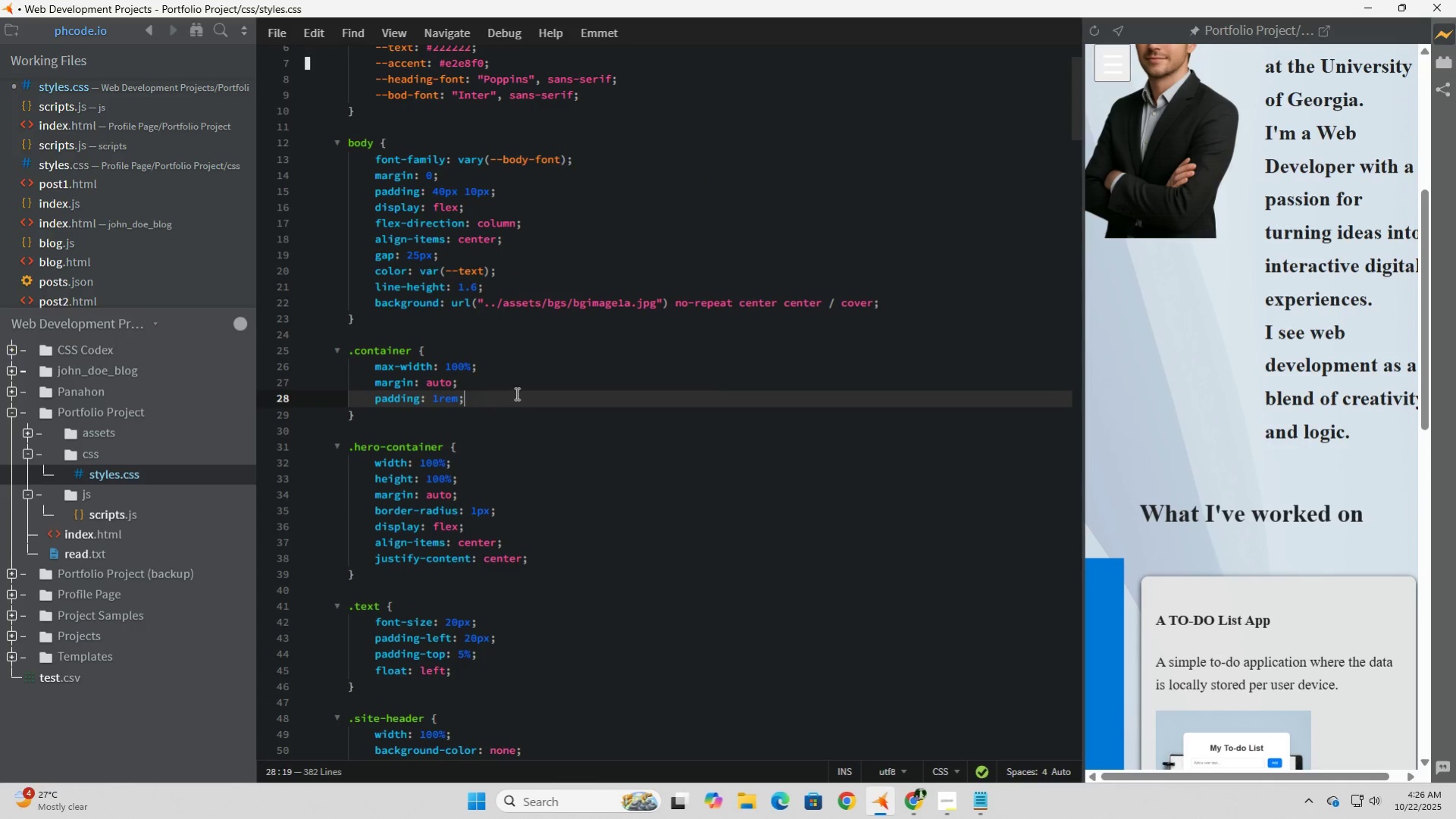 
key(Enter)
 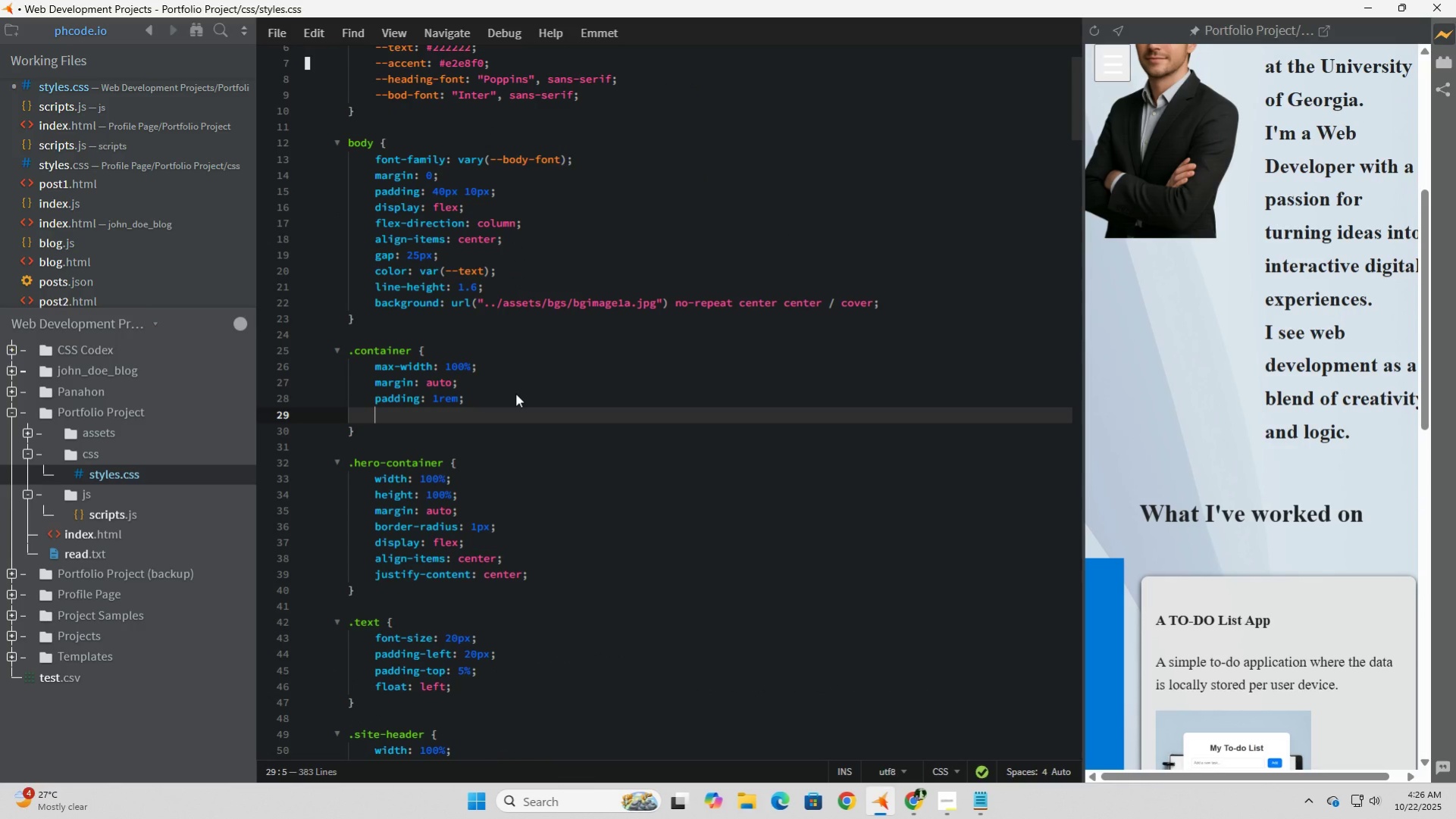 
type(back)
 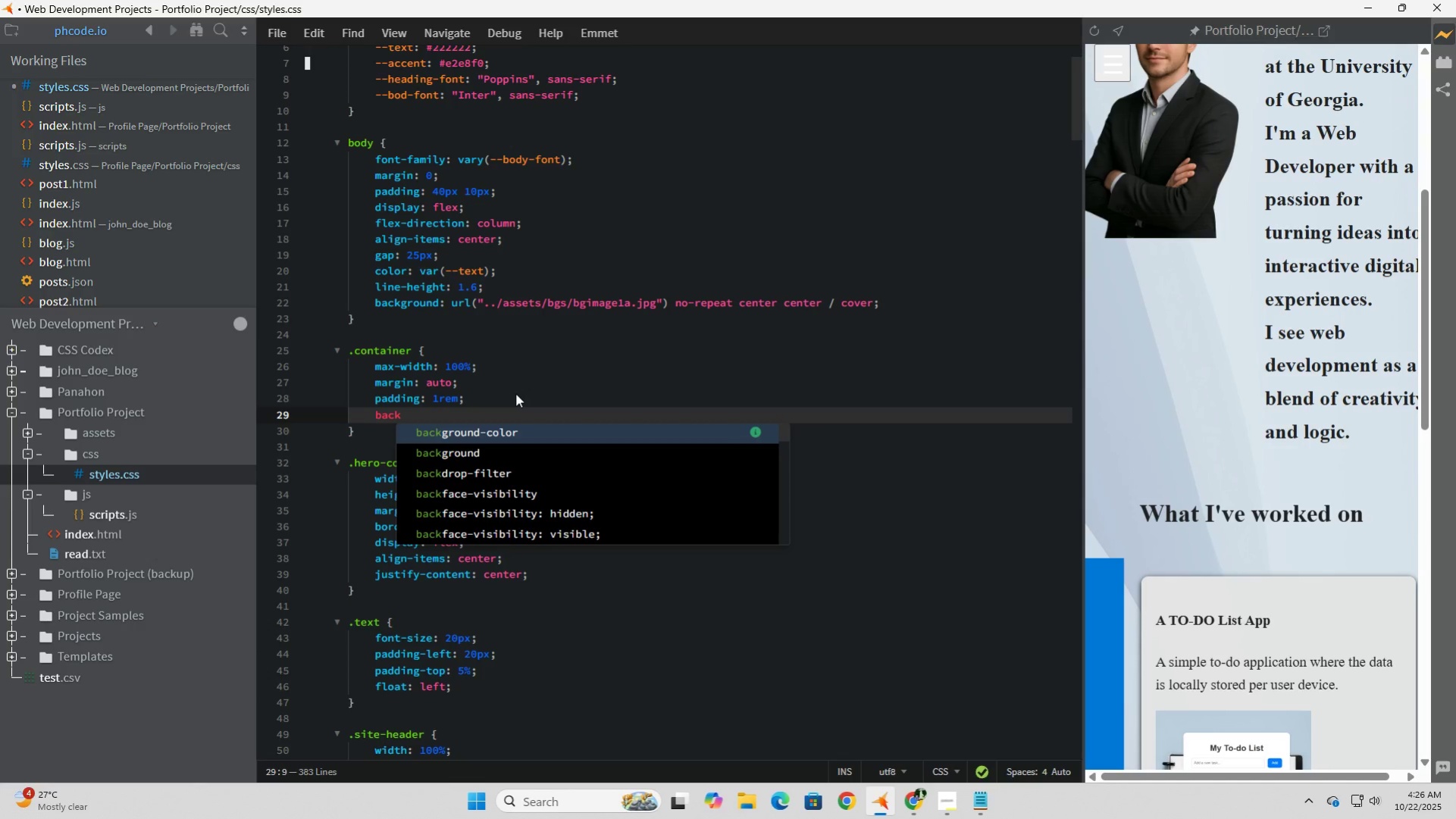 
key(ArrowDown)
 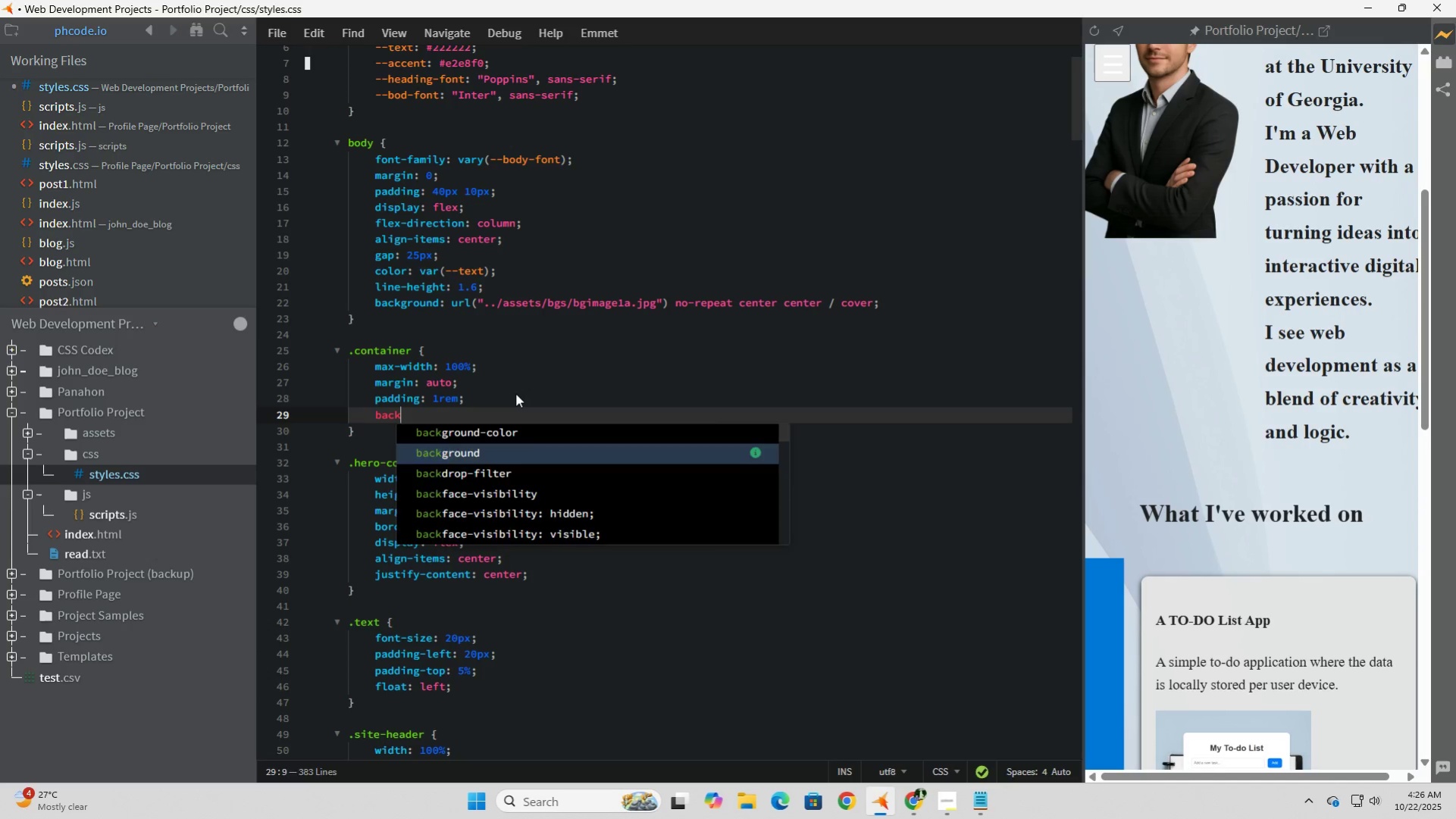 
key(Tab)
 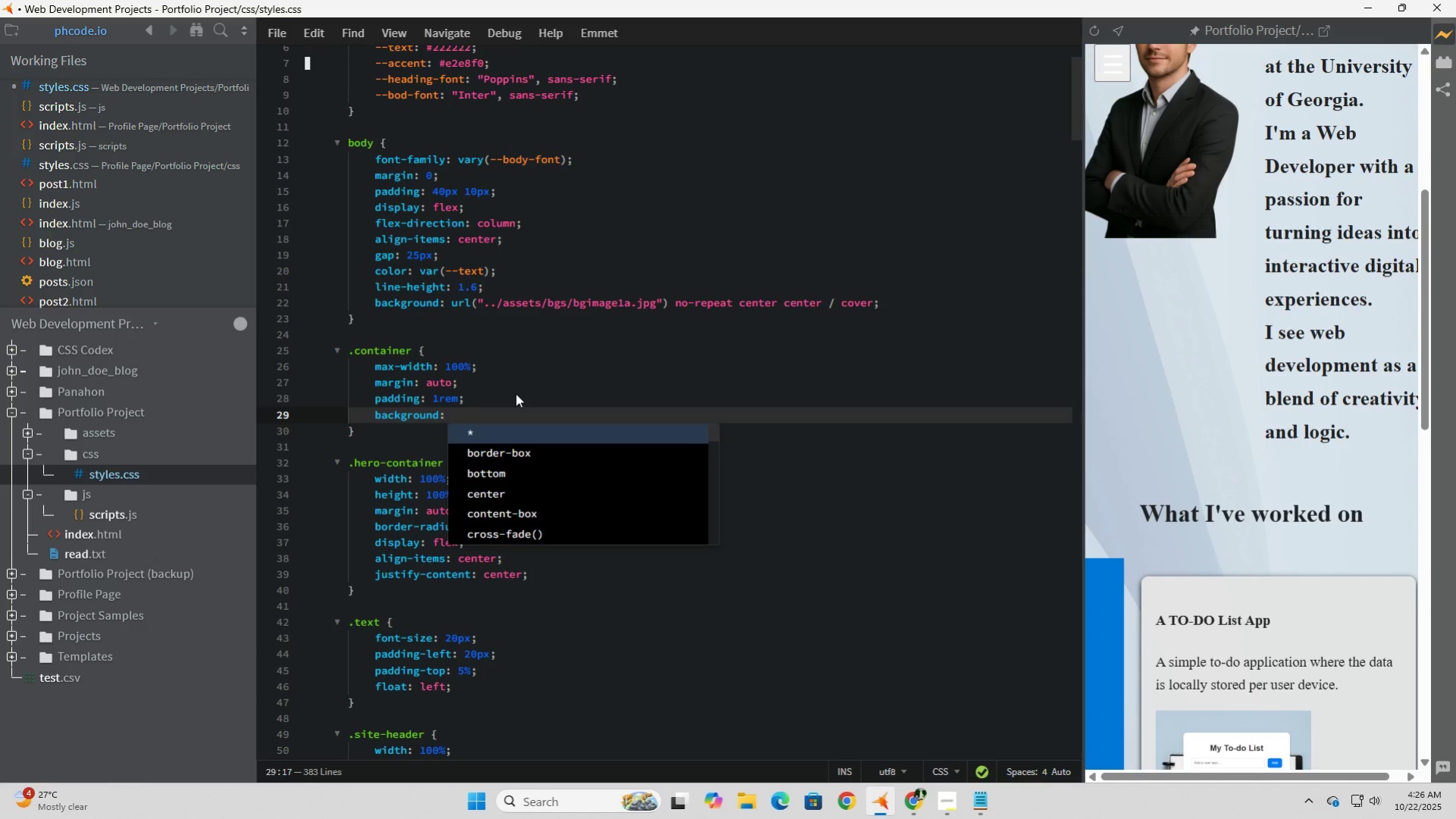 
hold_key(key=ShiftLeft, duration=1.53)
 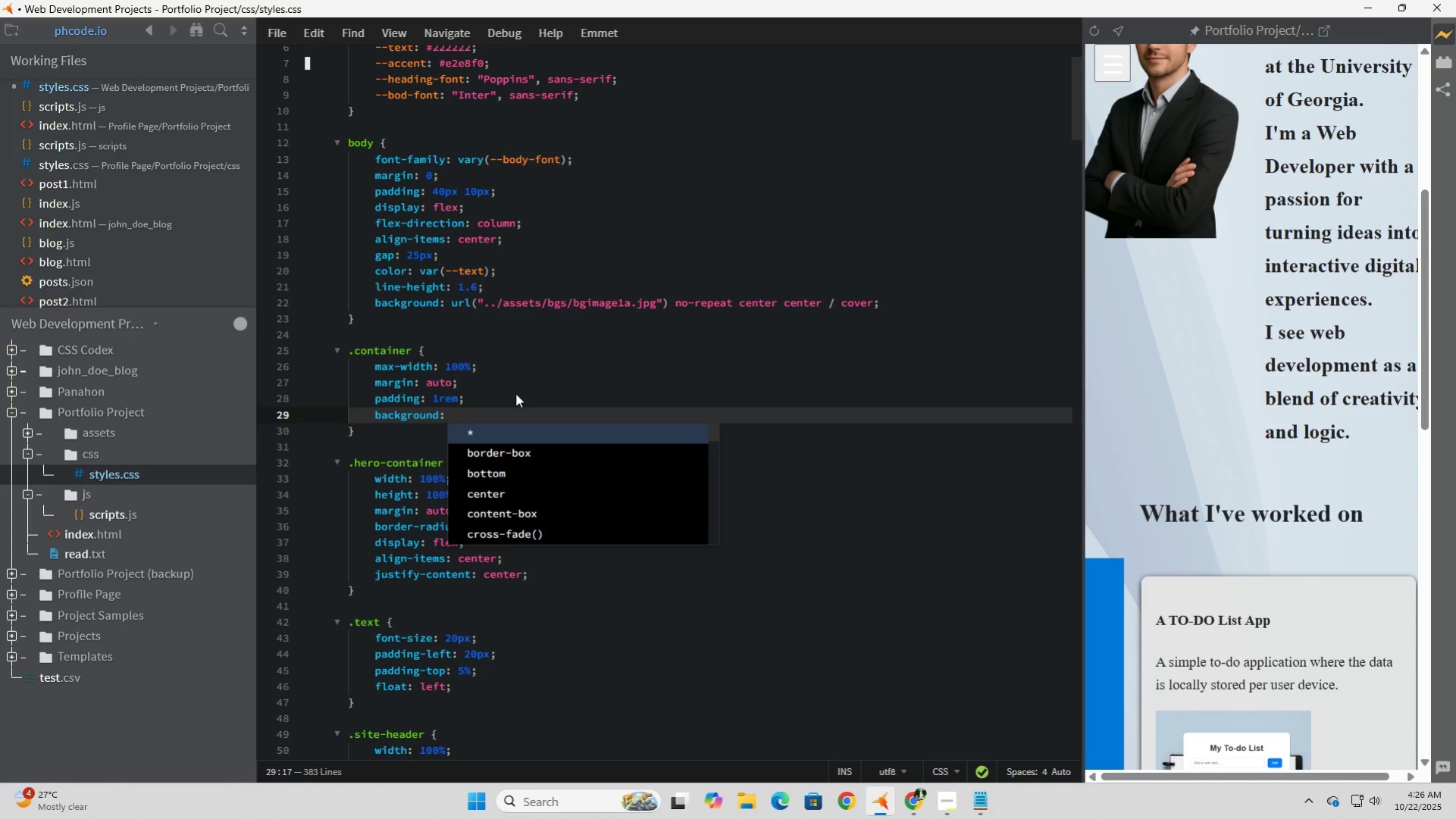 
key(Shift+3)
 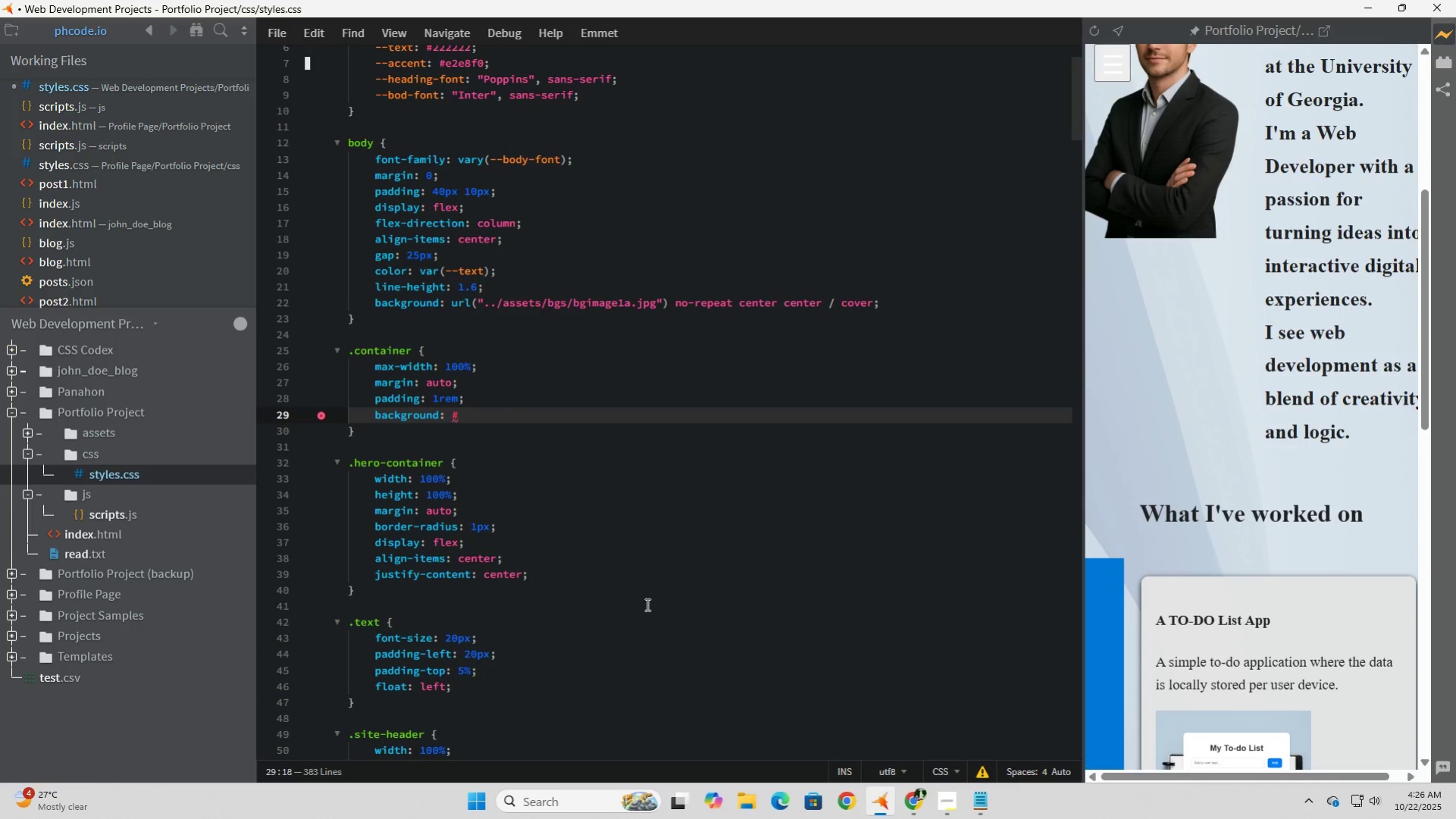 
key(Numpad7)
 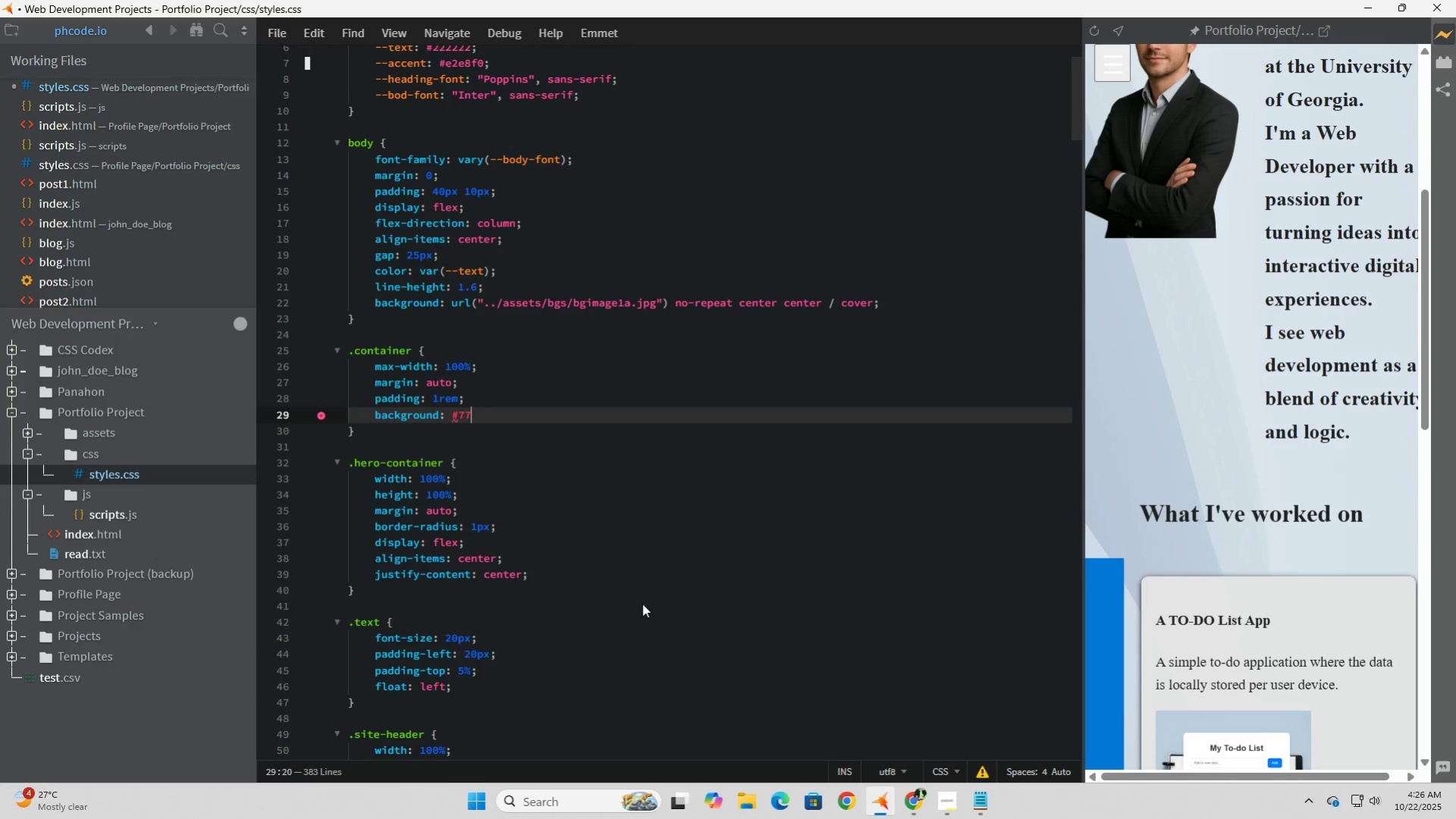 
key(Numpad7)
 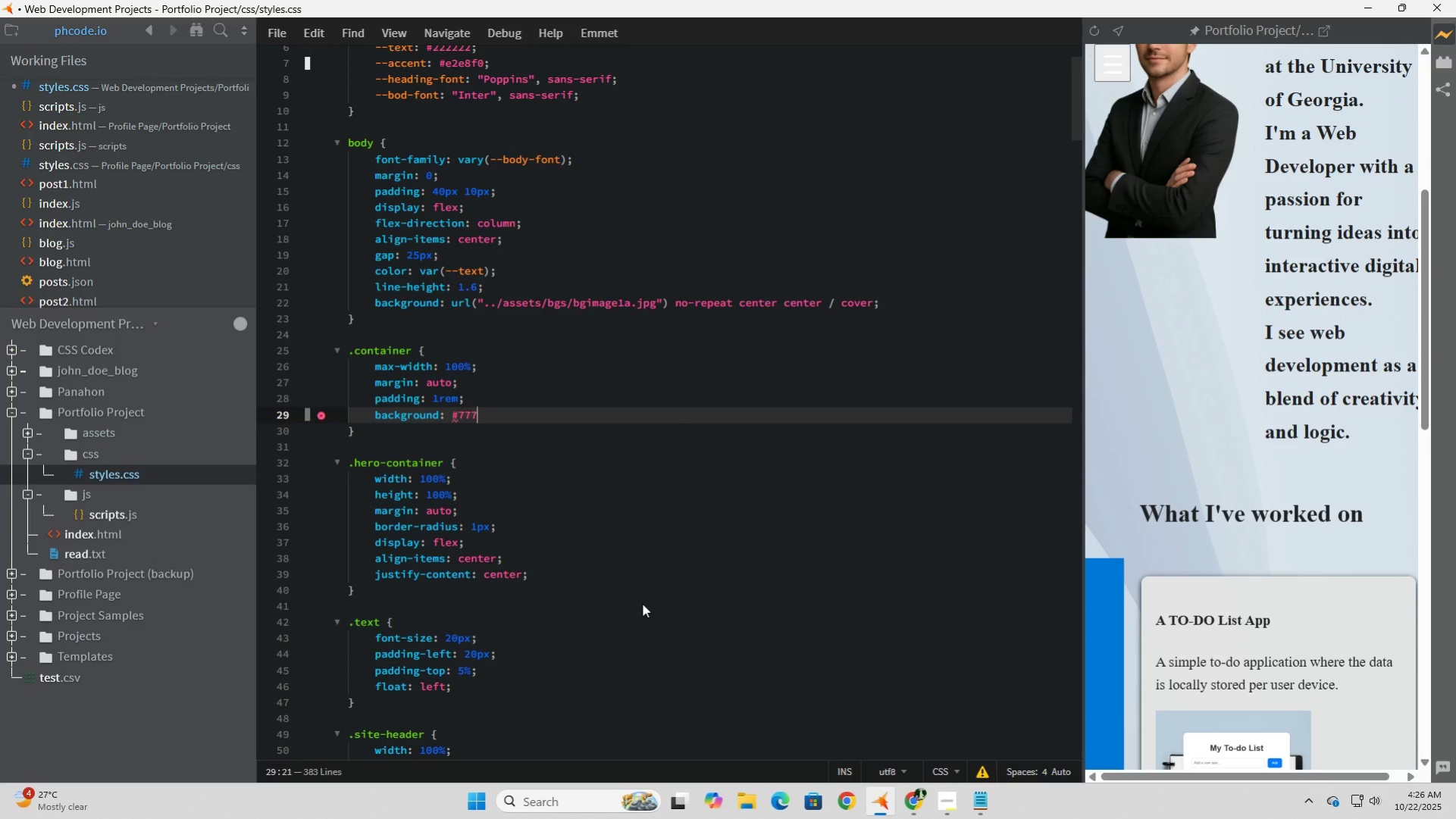 
key(Numpad7)
 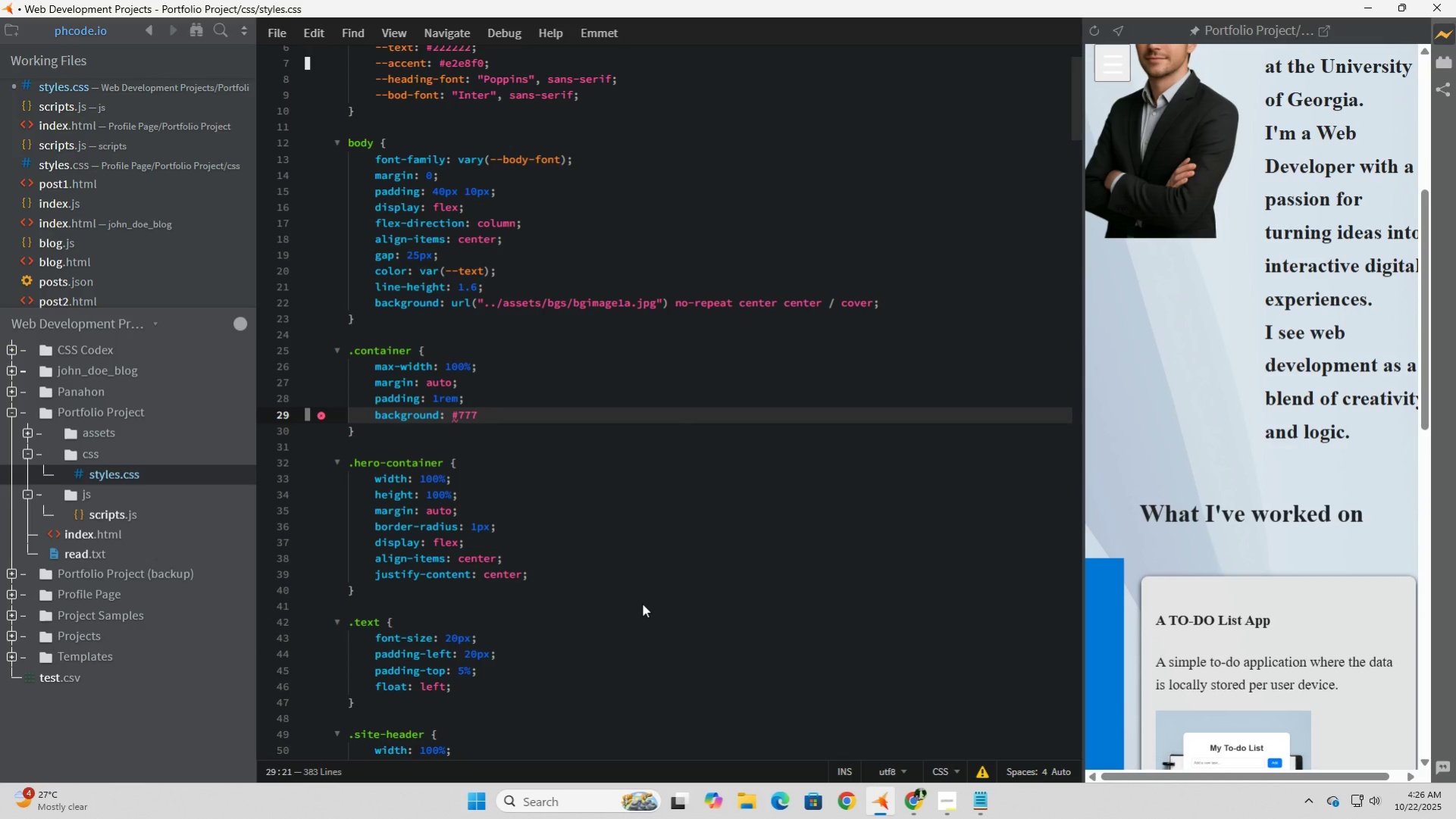 
key(Numpad7)
 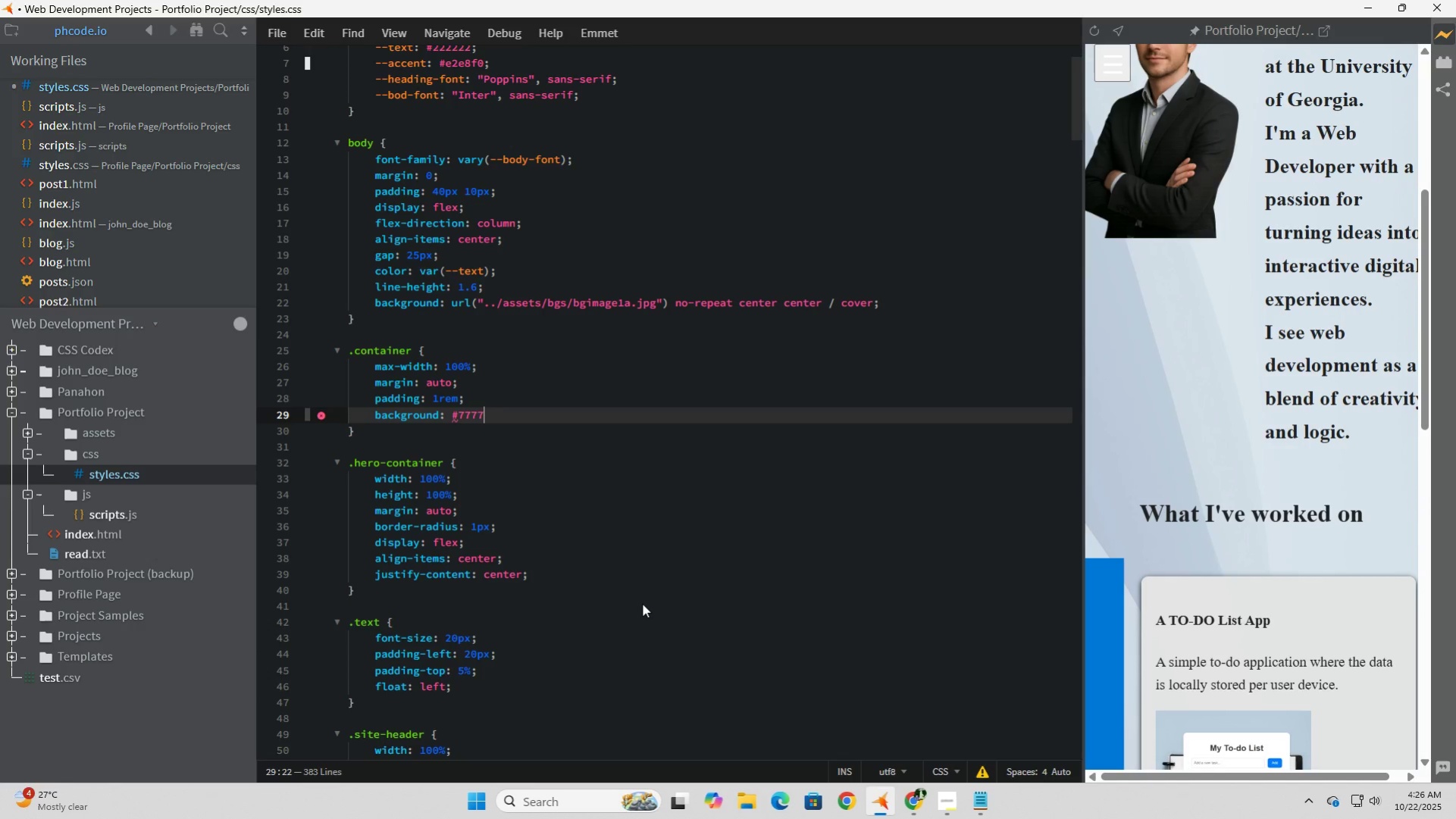 
key(Numpad7)
 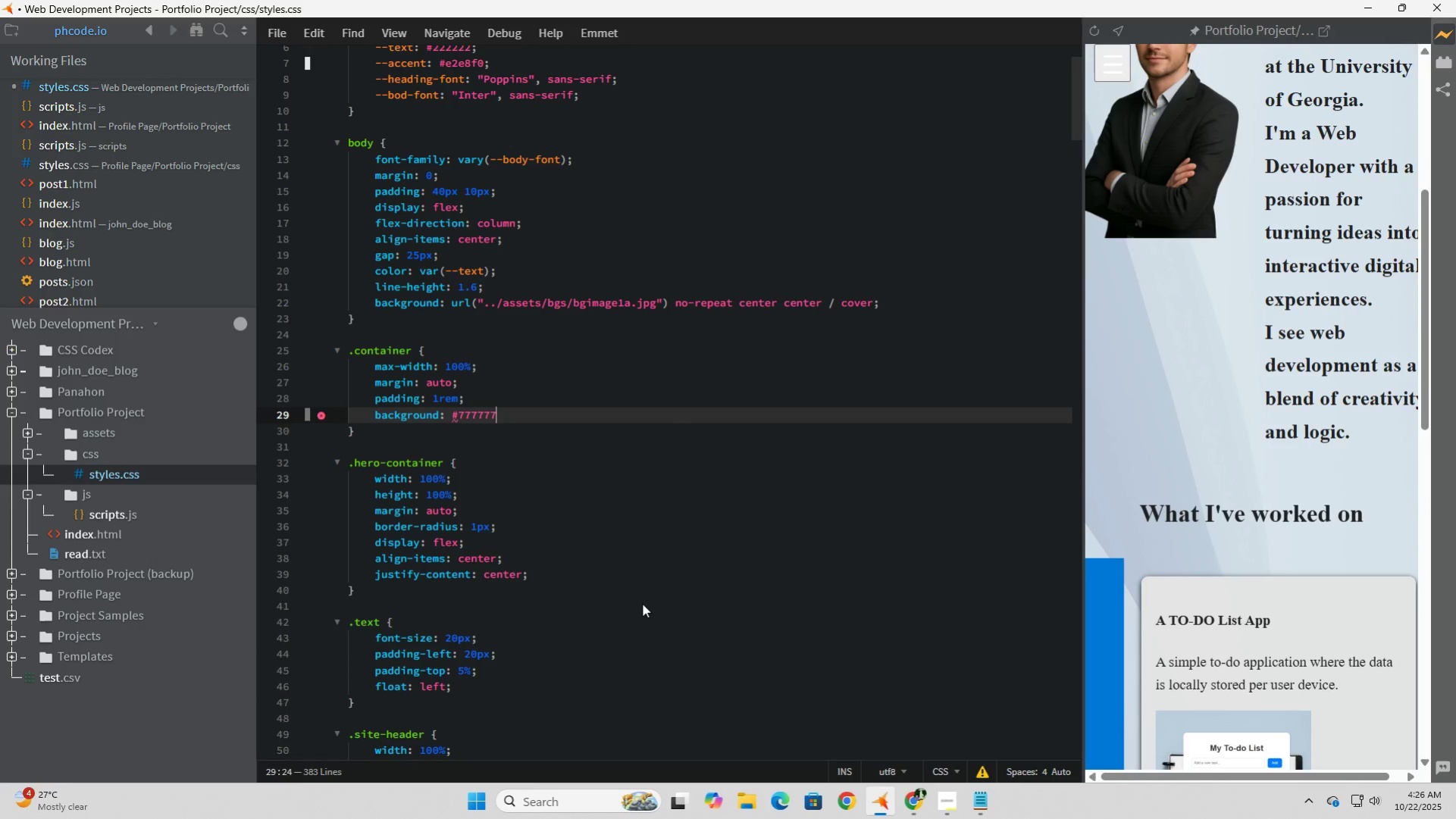 
key(Numpad7)
 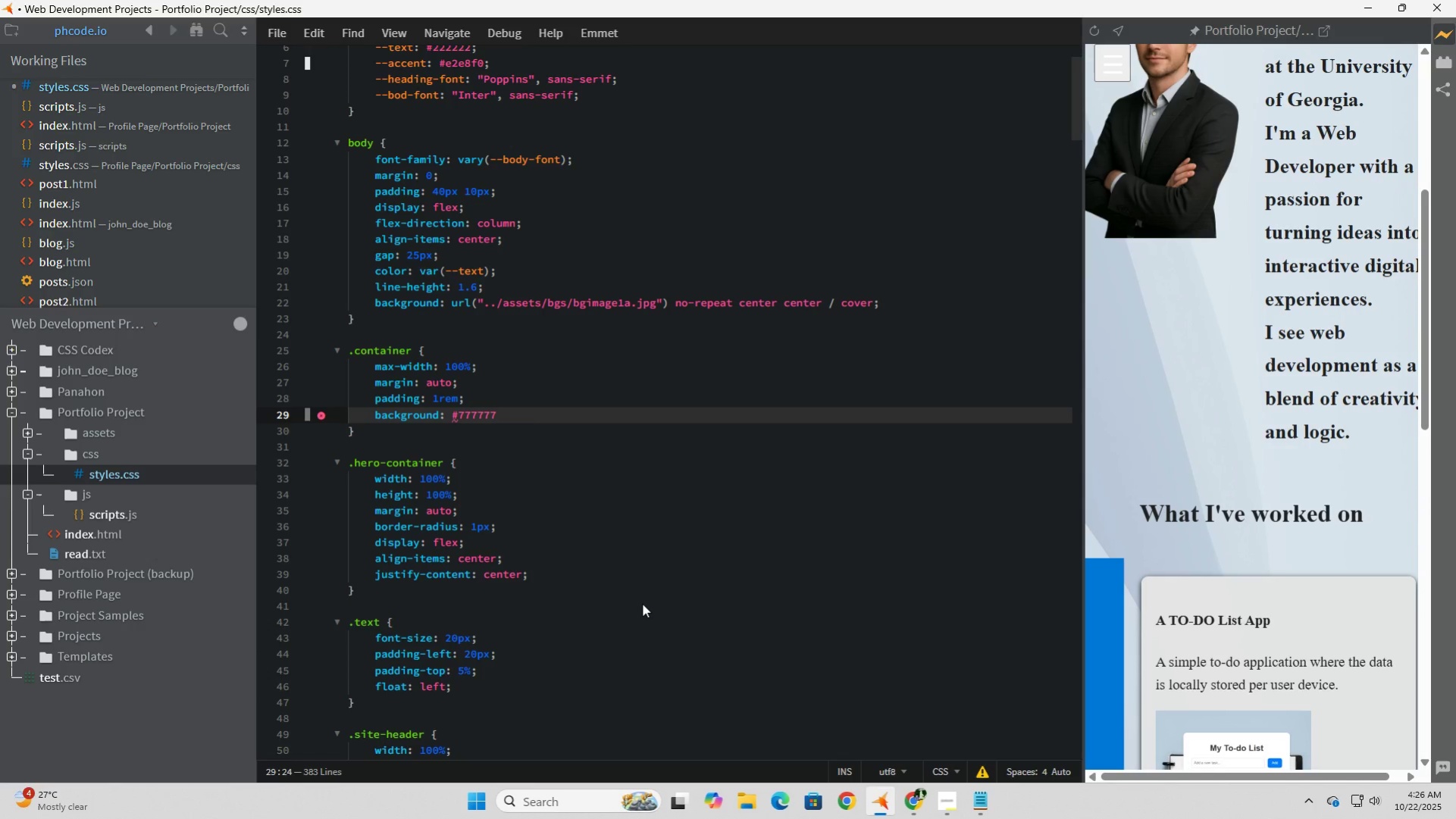 
key(Semicolon)
 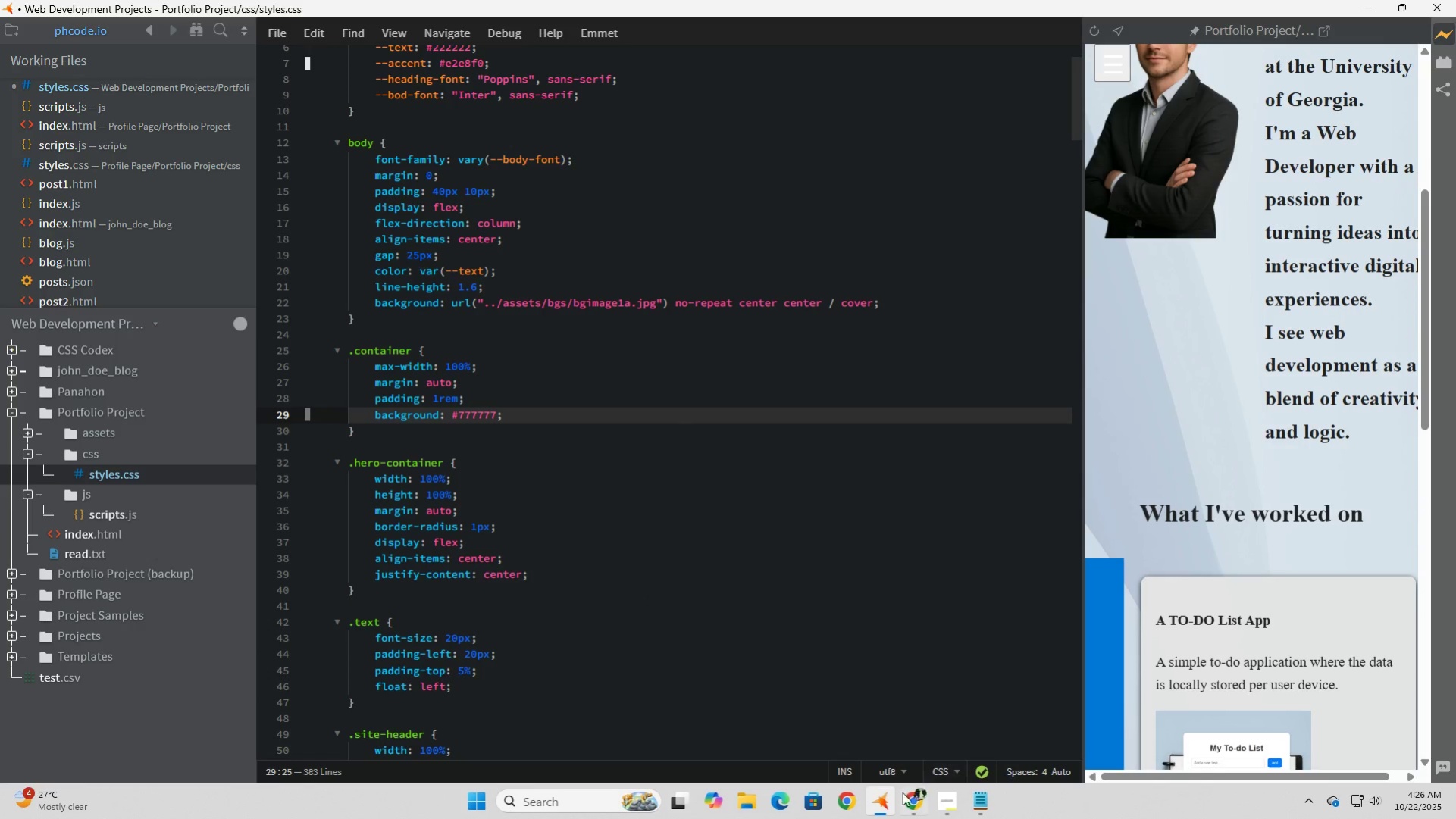 
left_click([915, 807])
 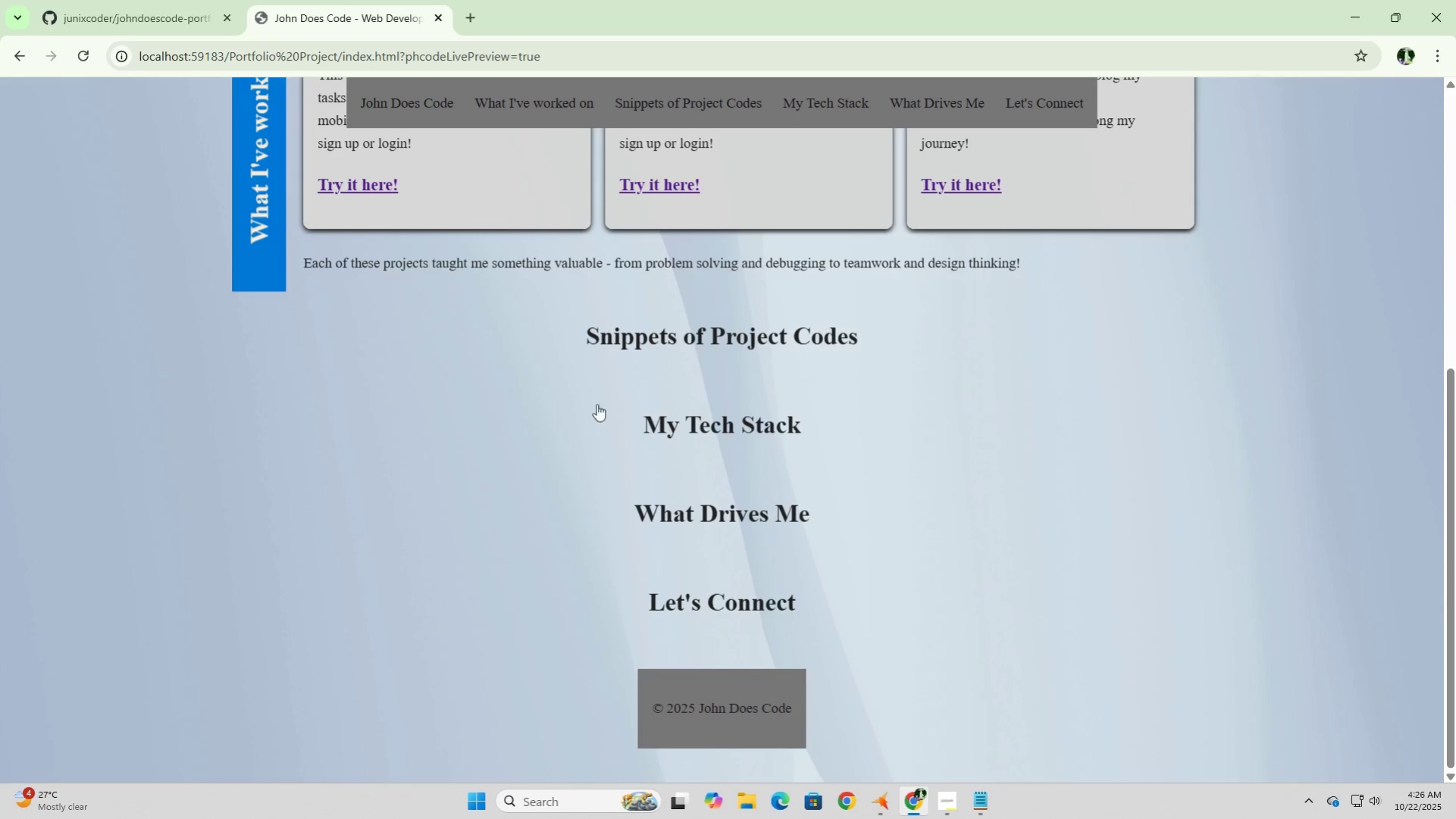 
scroll: coordinate [684, 489], scroll_direction: down, amount: 2.0
 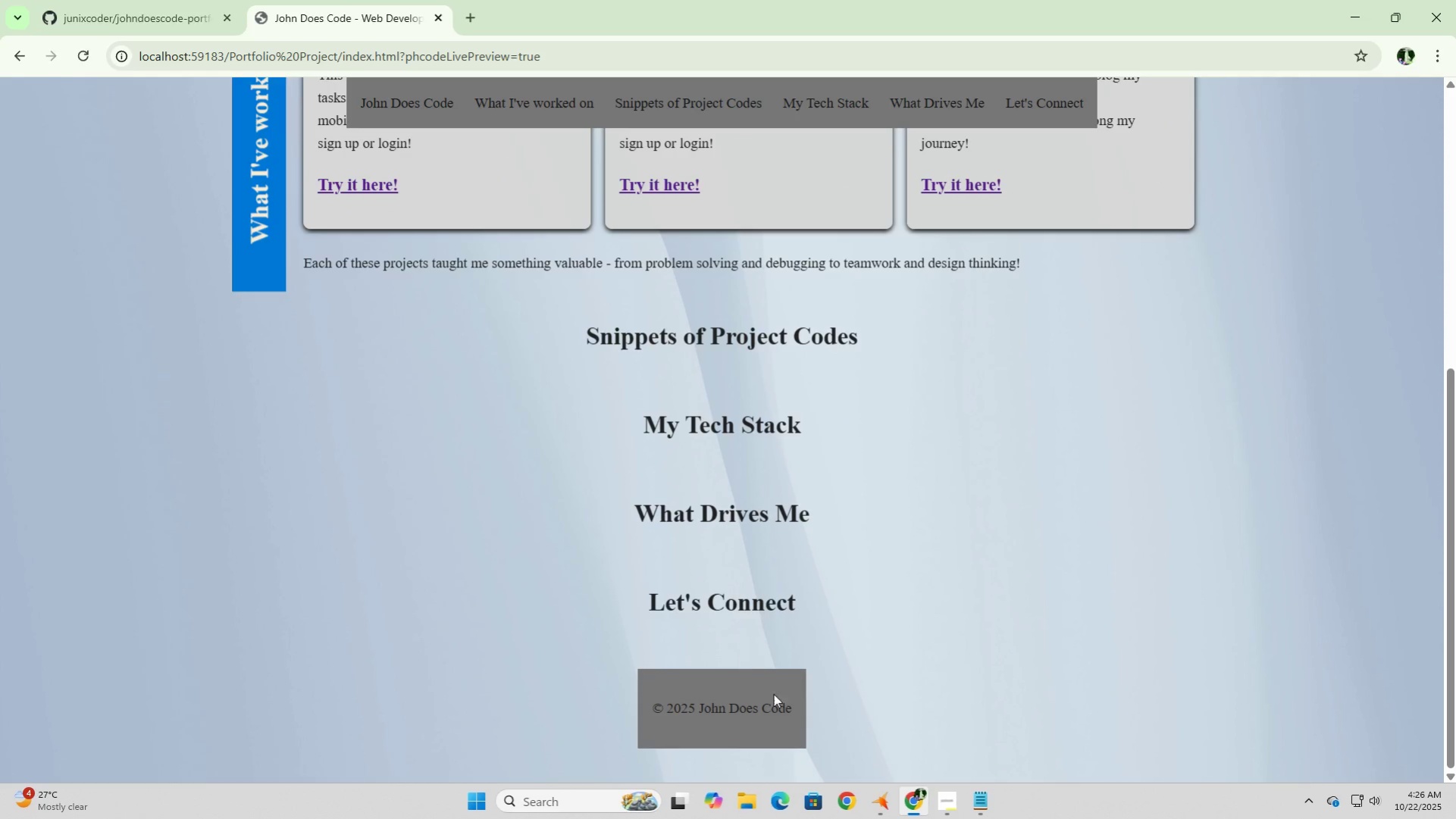 
left_click([767, 699])
 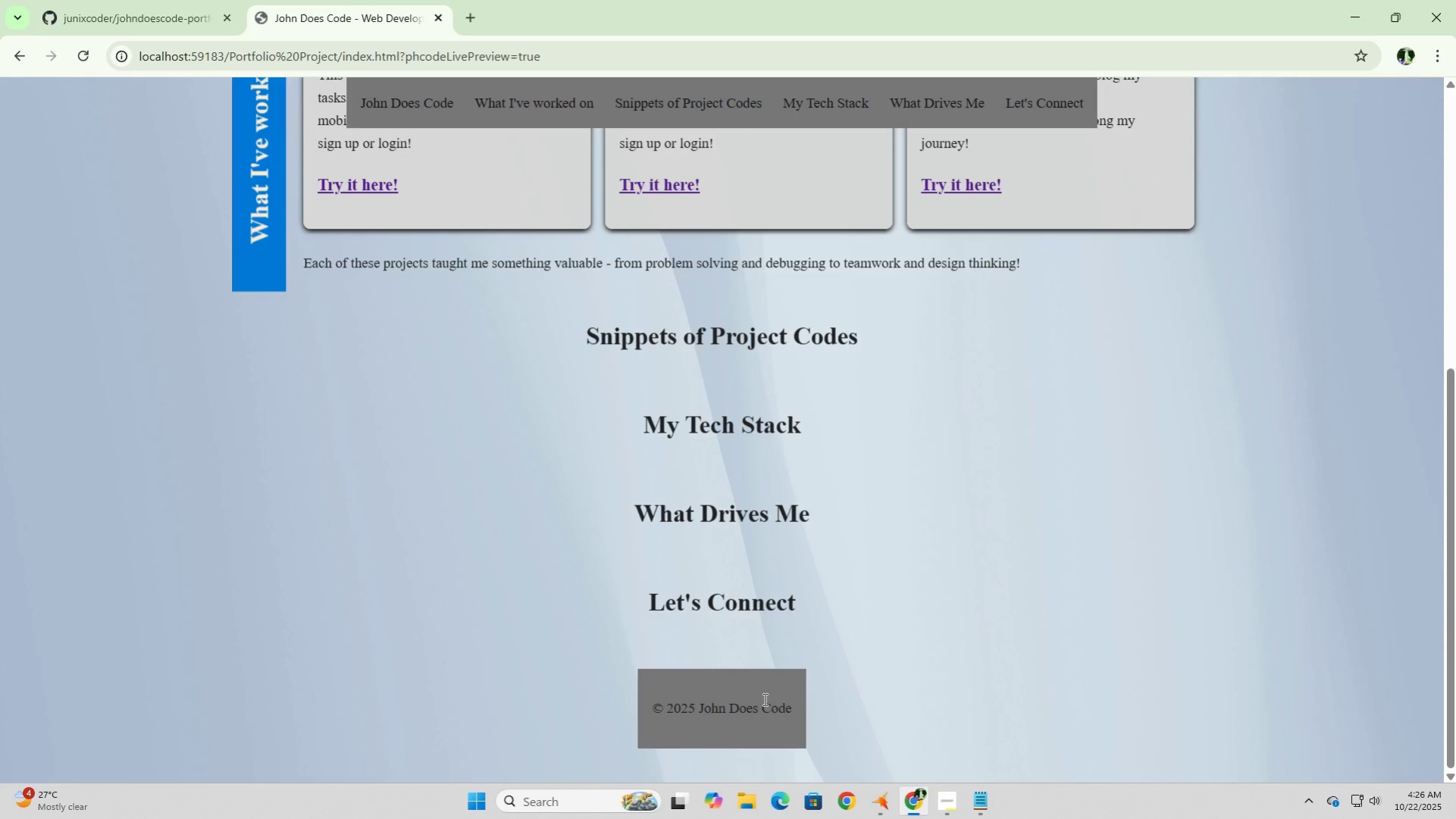 
scroll: coordinate [762, 697], scroll_direction: up, amount: 13.0
 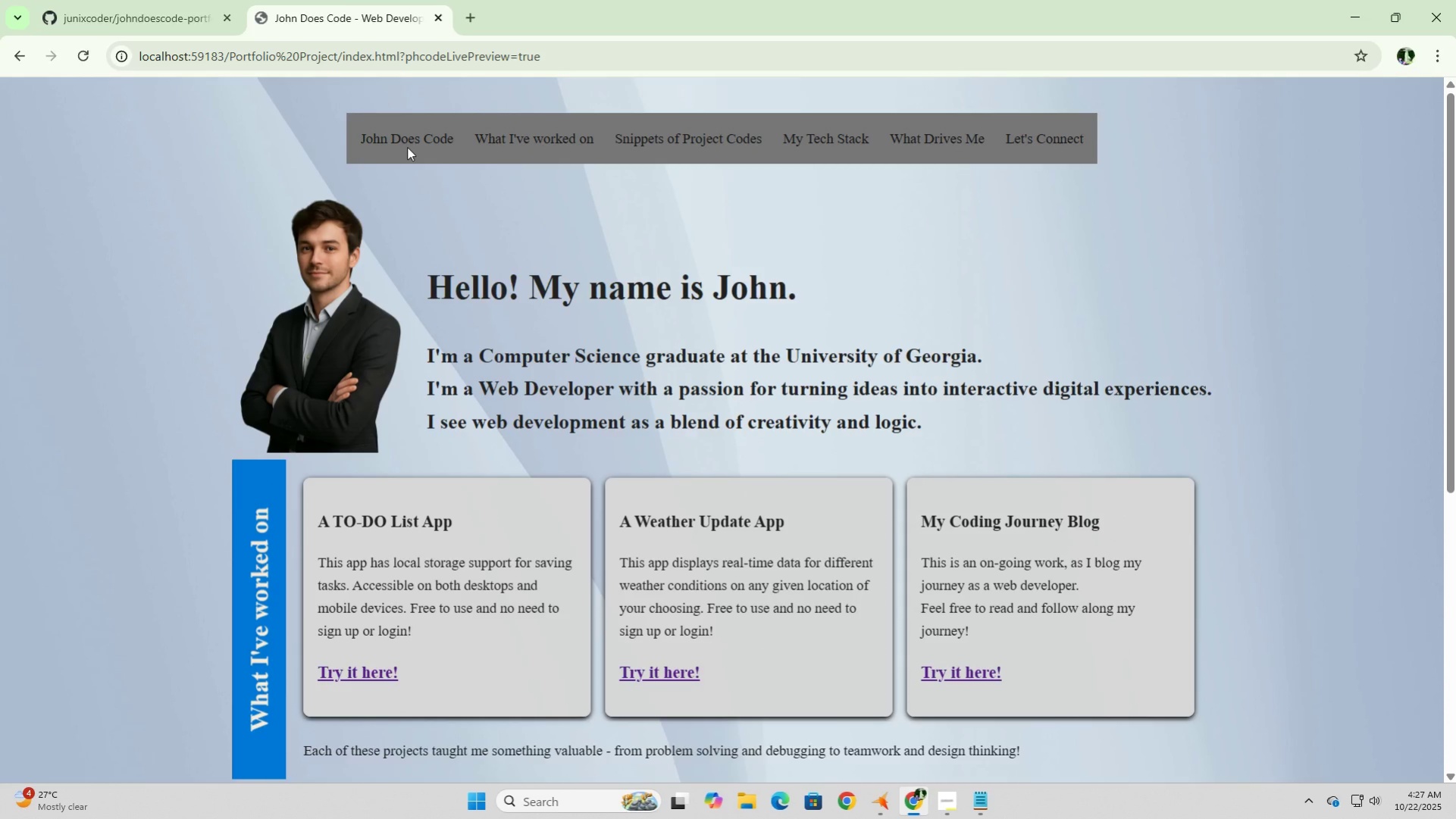 
scroll: coordinate [456, 233], scroll_direction: down, amount: 1.0
 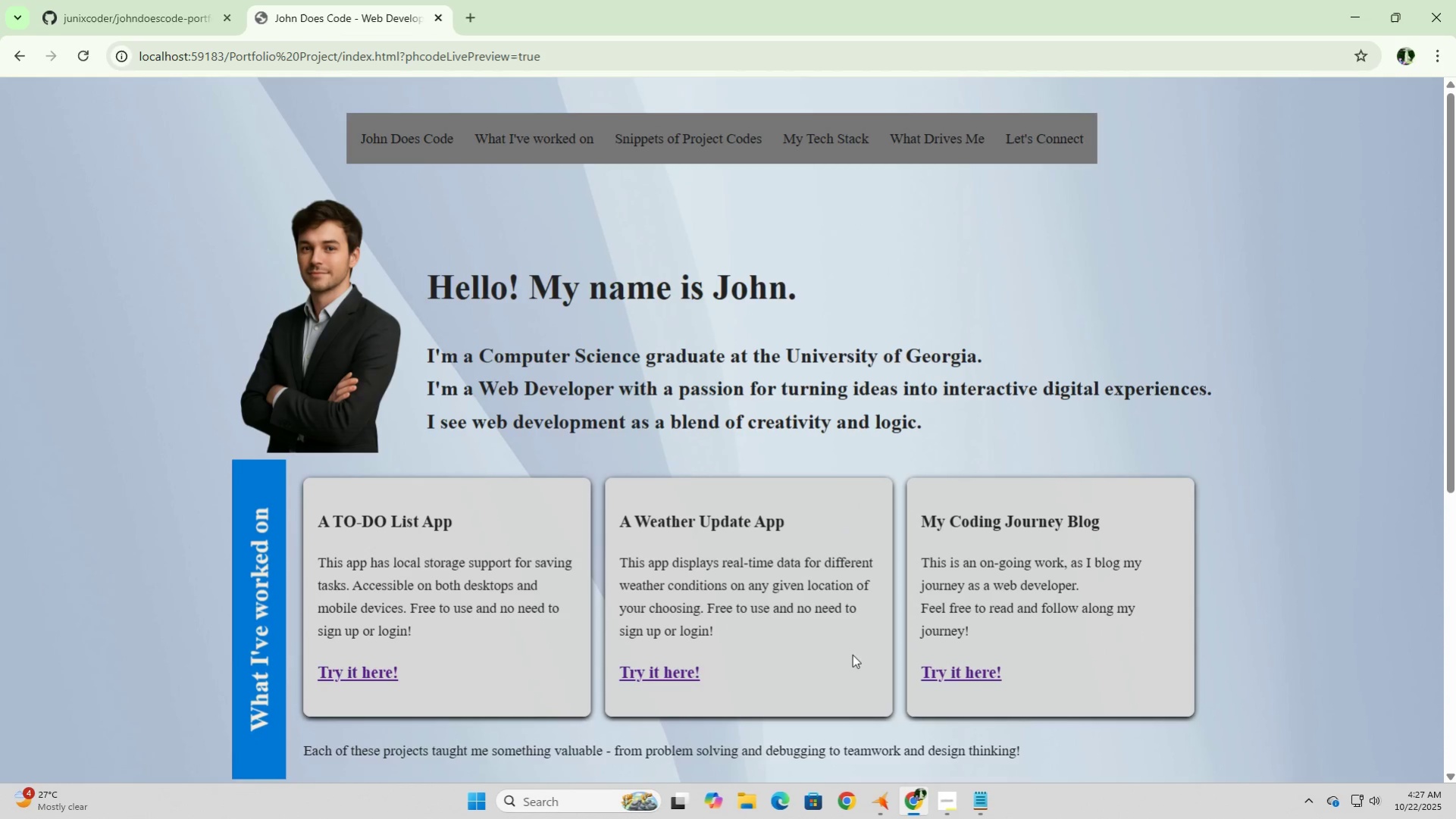 
left_click([878, 811])
 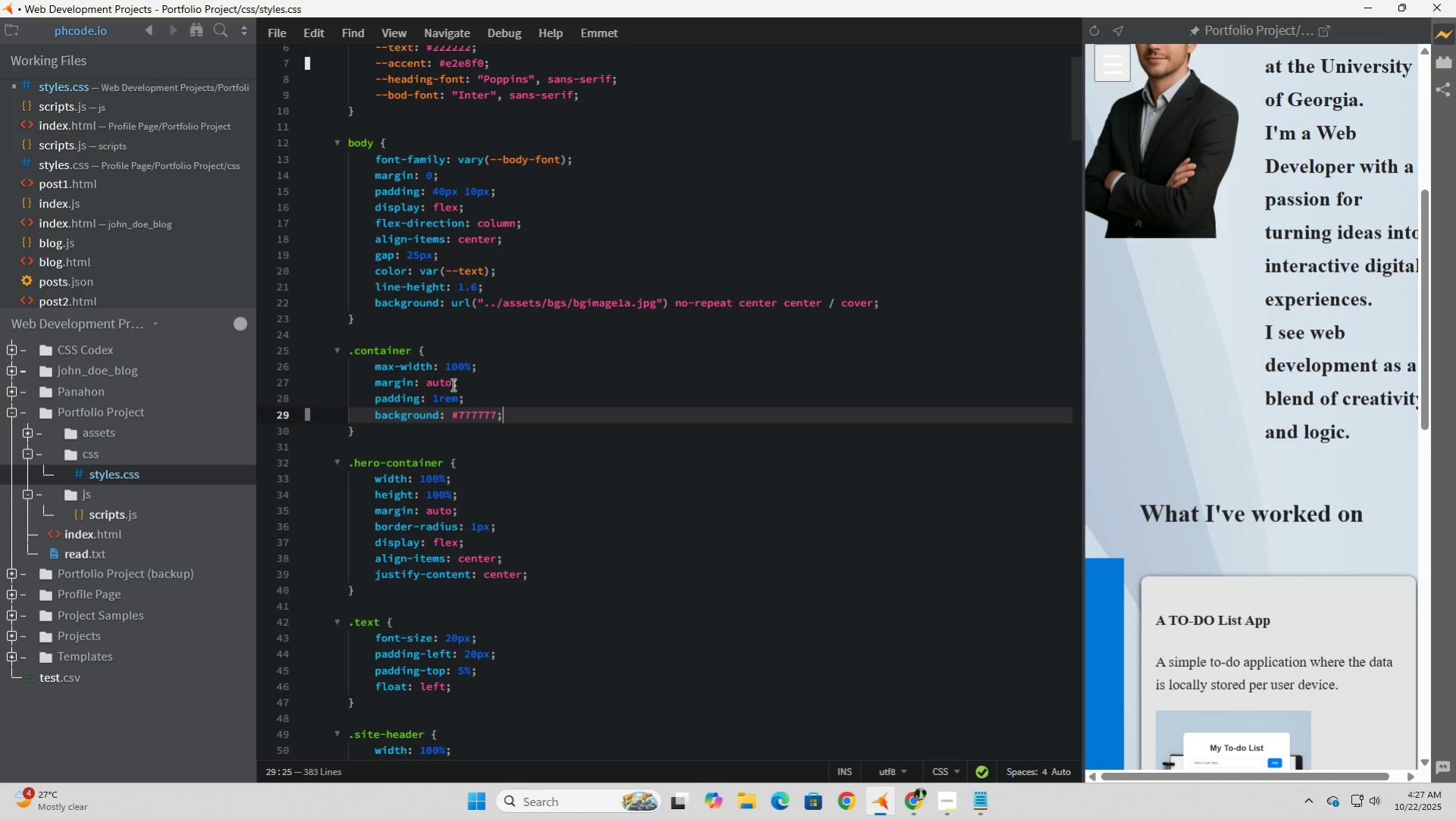 
wait(23.33)
 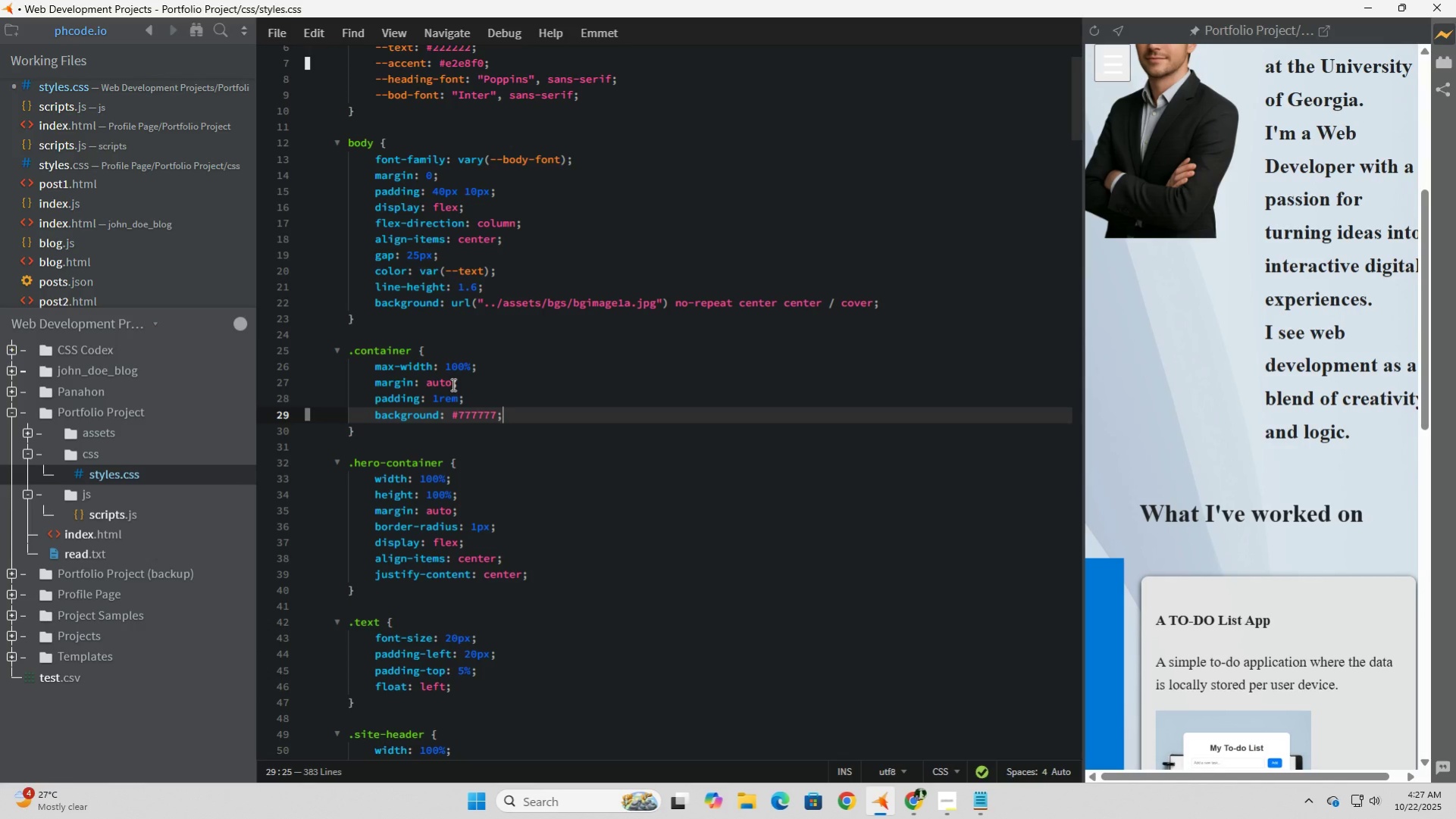 
left_click([608, 411])
 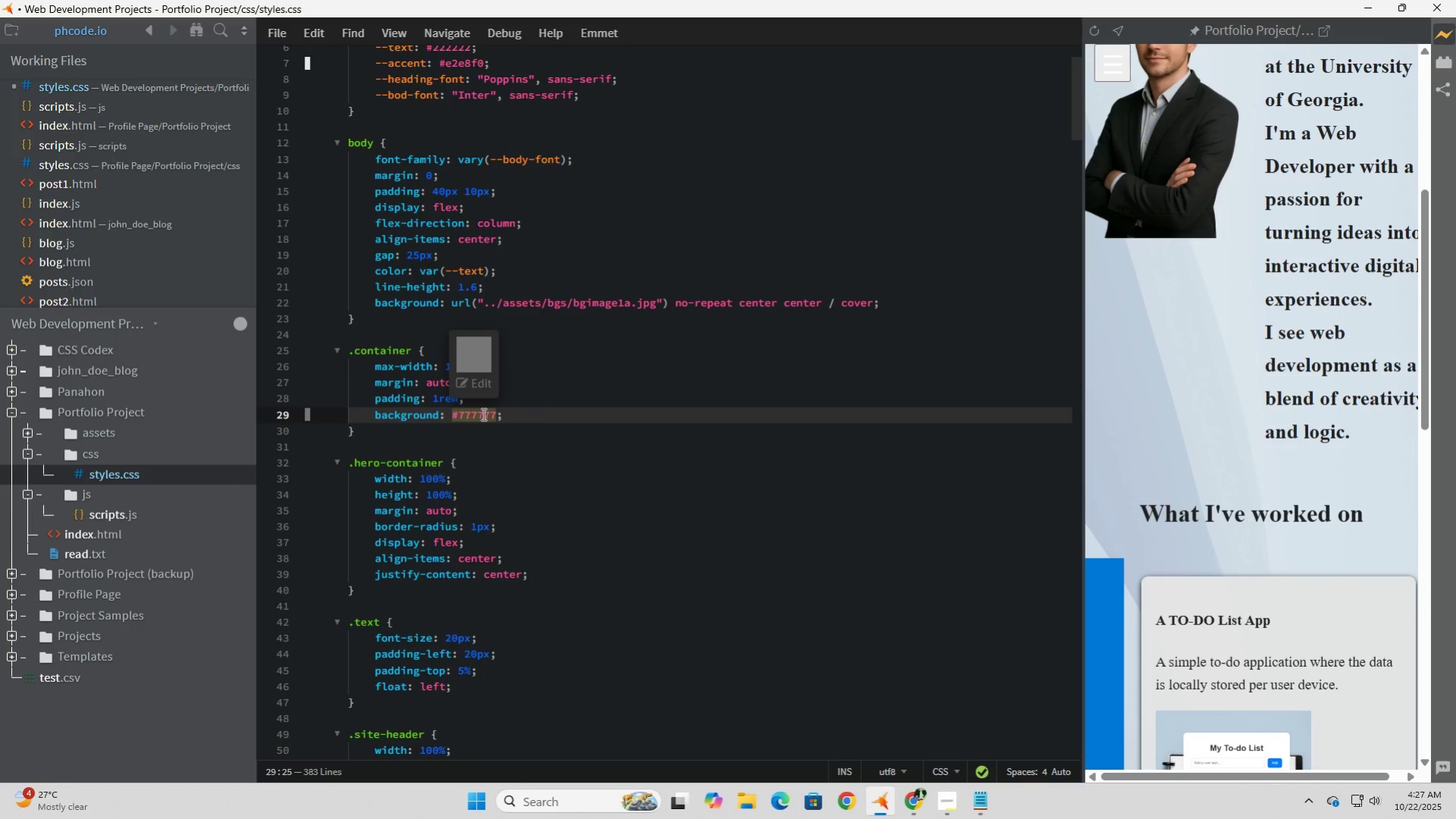 
left_click([482, 414])
 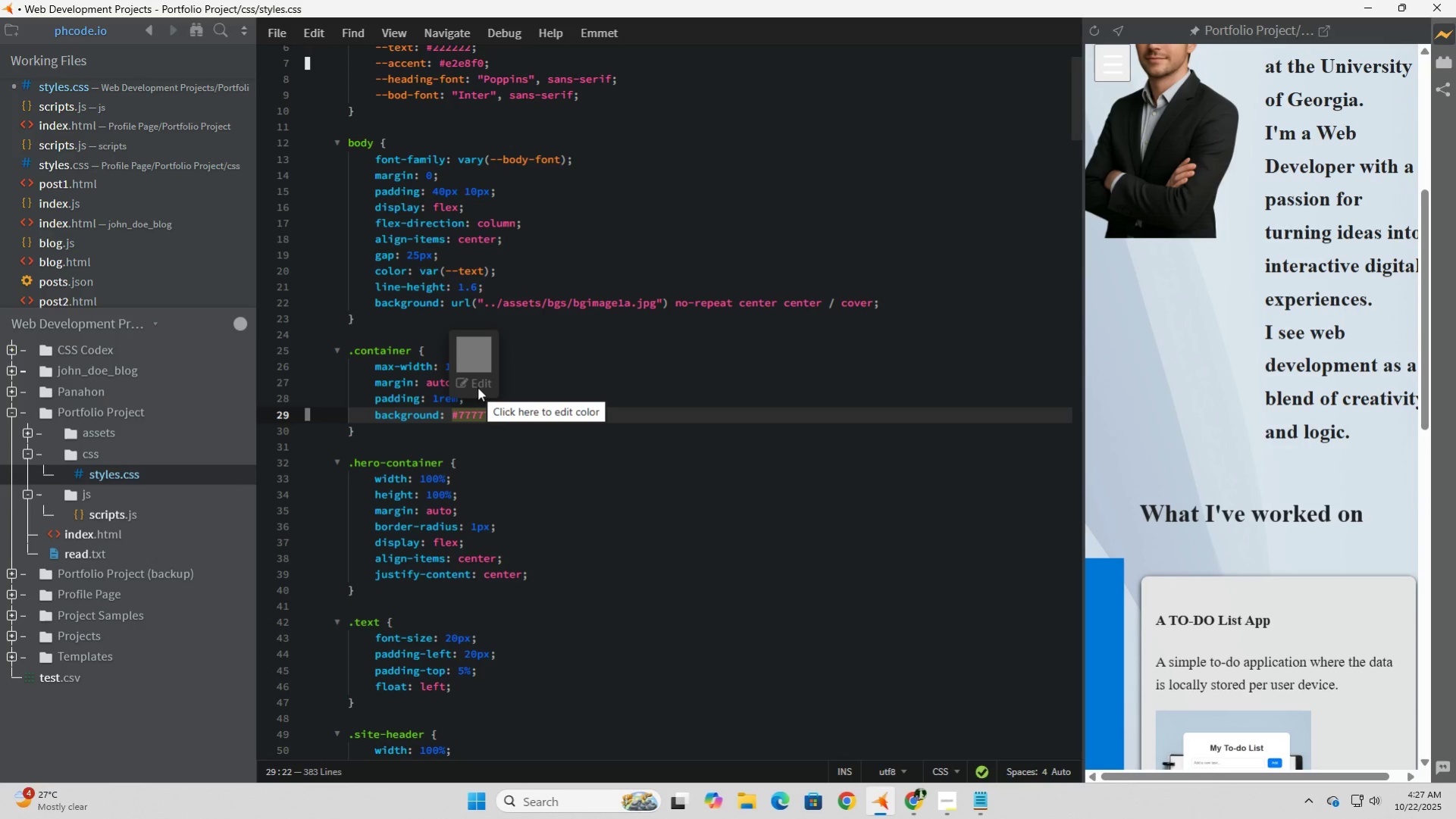 
left_click([478, 387])
 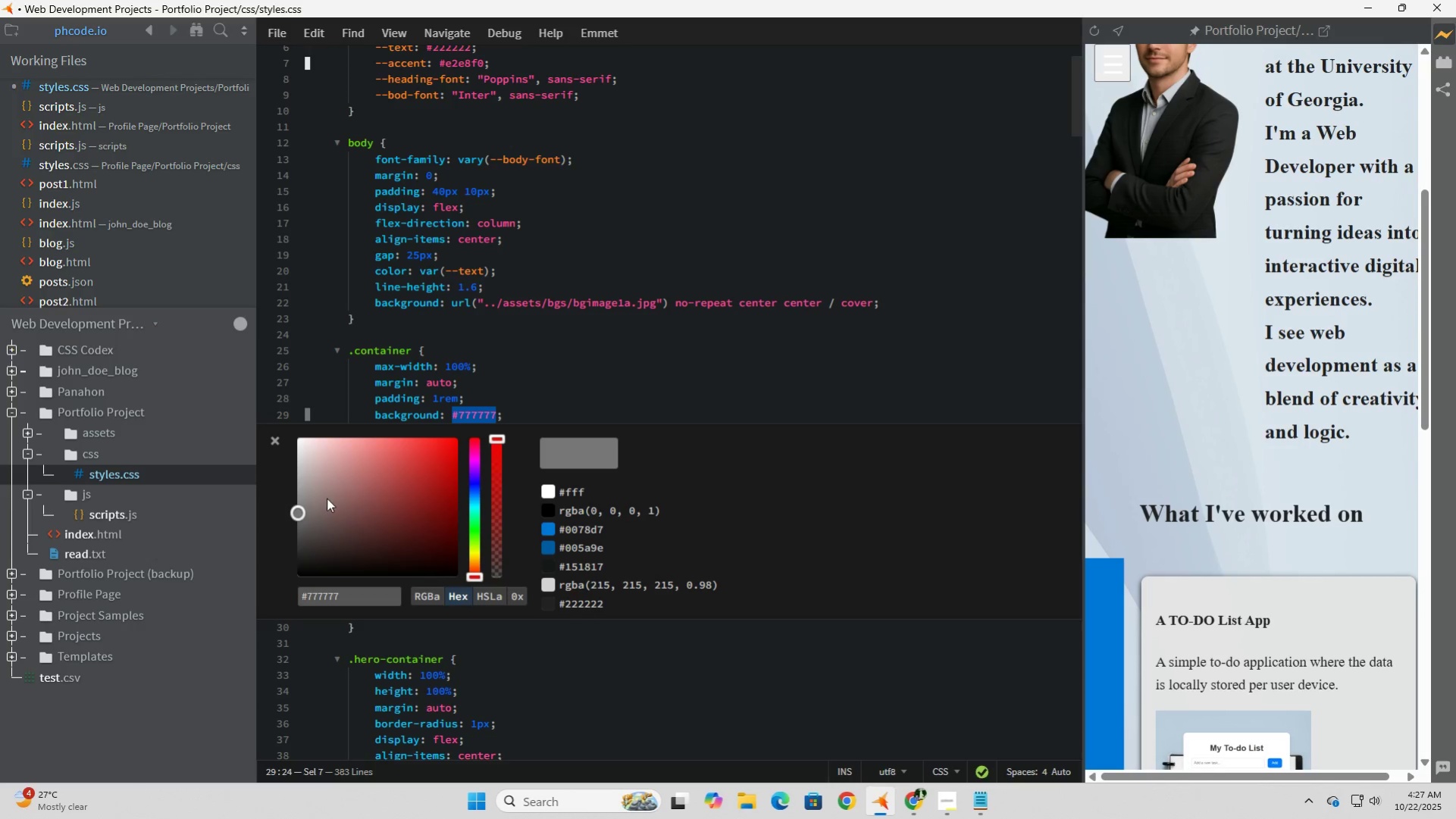 
wait(5.06)
 